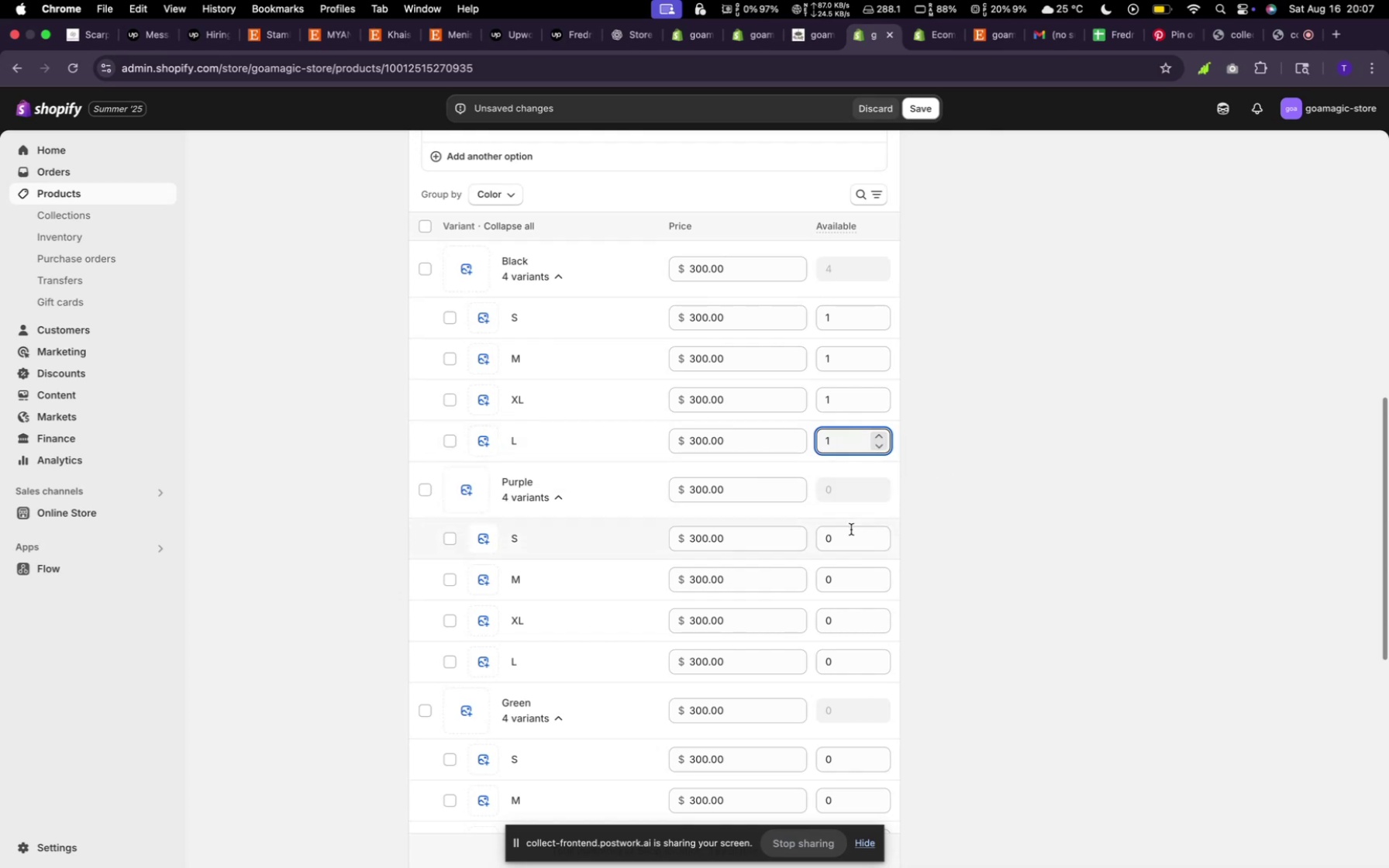 
key(1)
 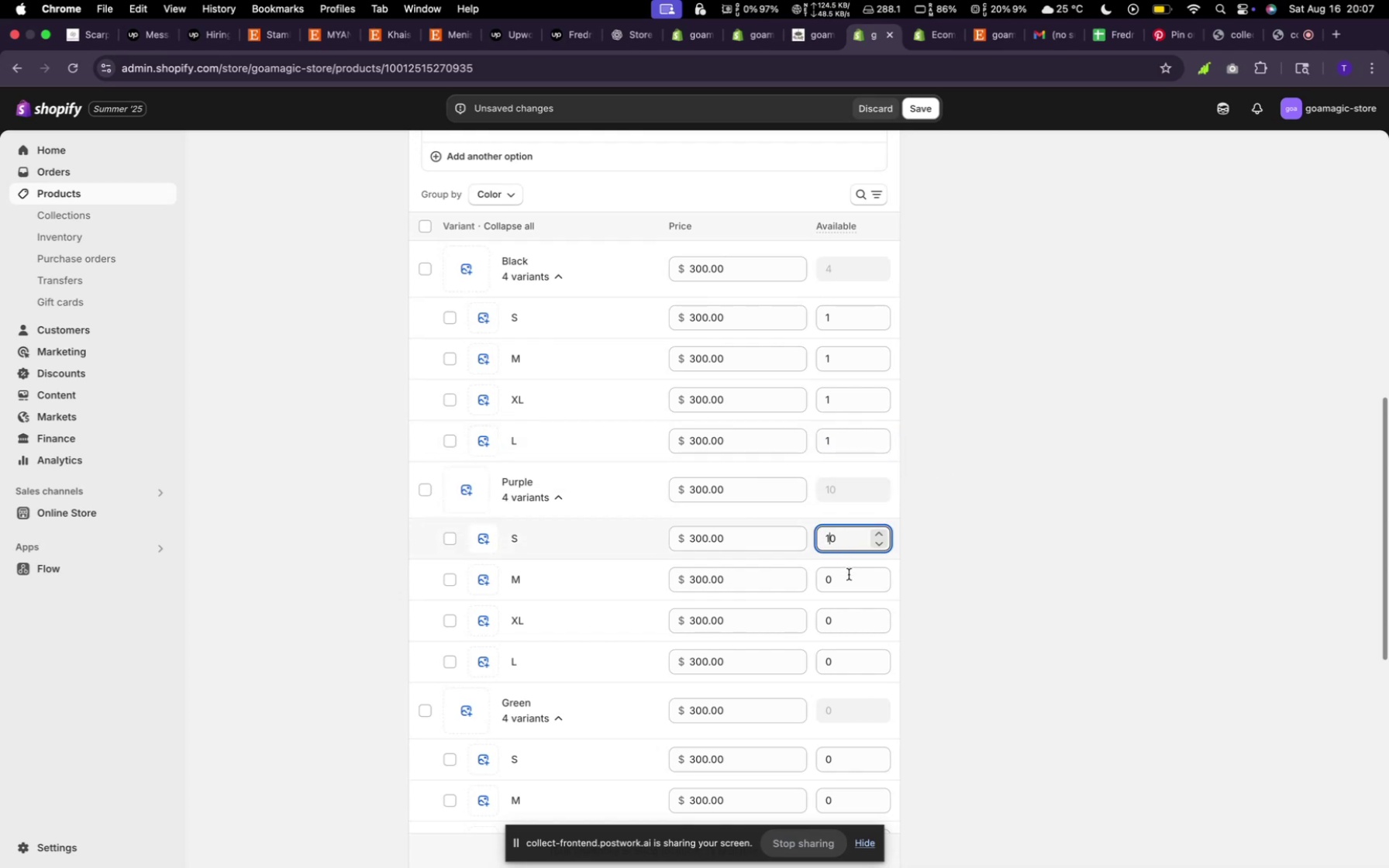 
left_click([850, 578])
 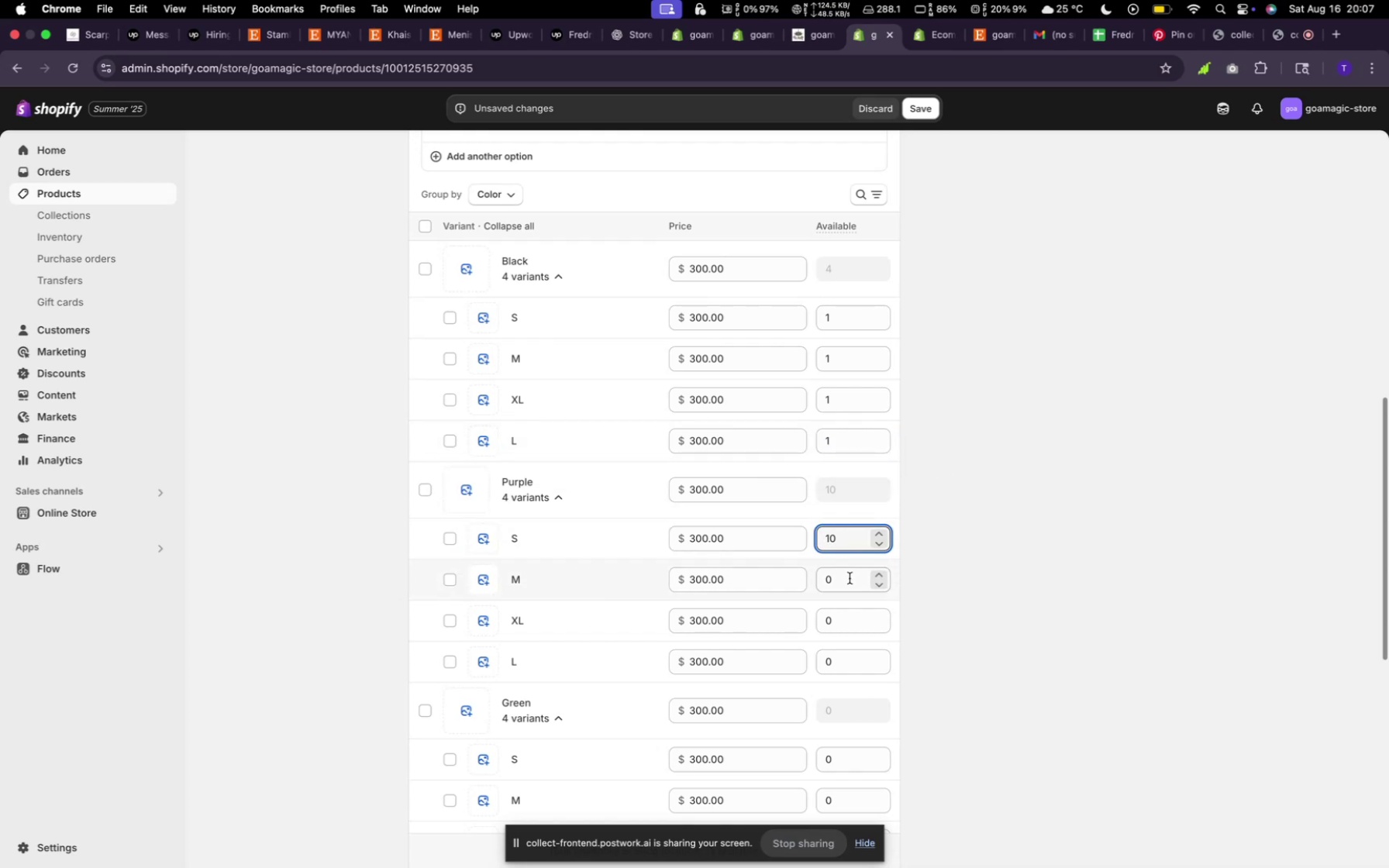 
type(1111)
 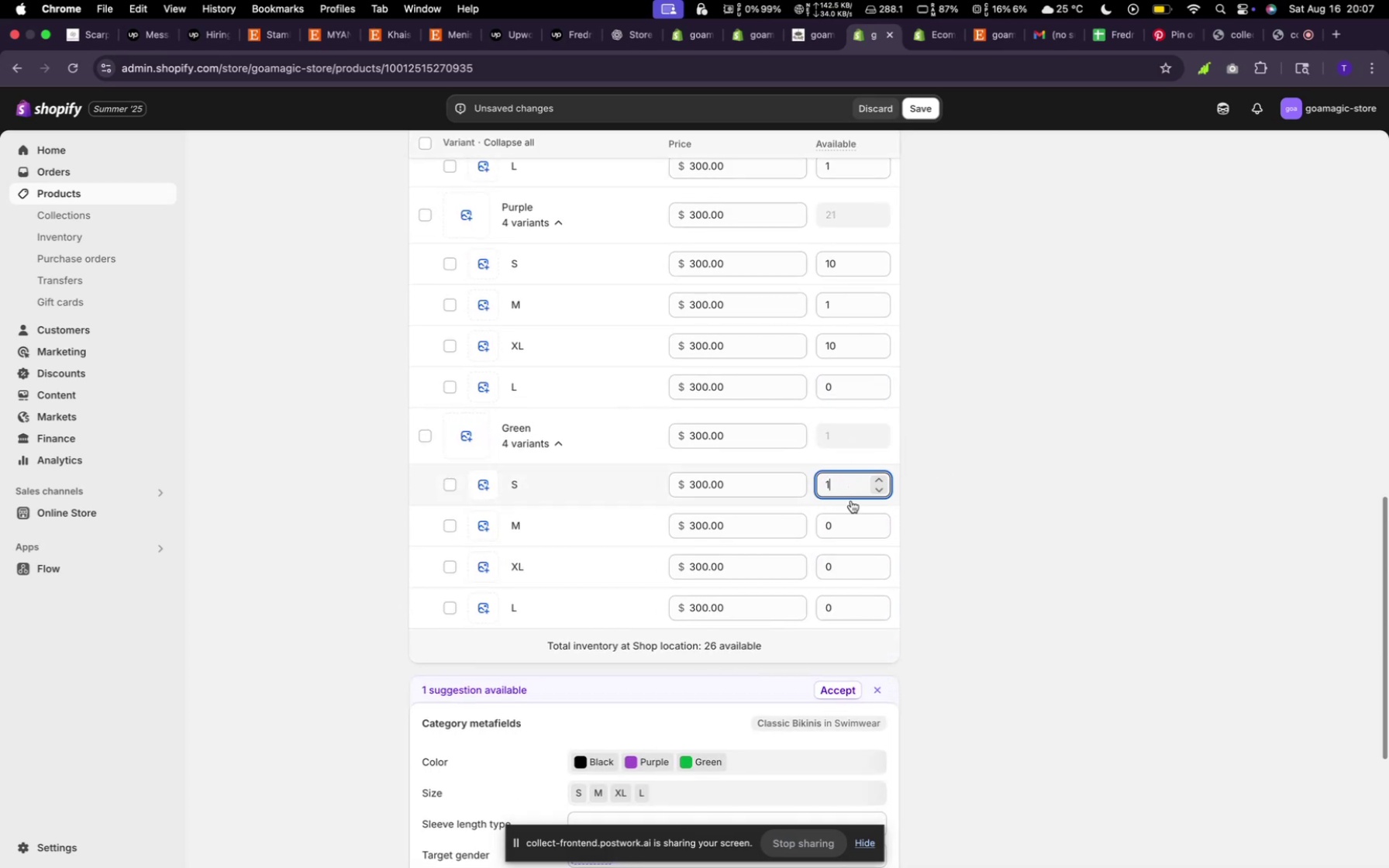 
scroll: coordinate [840, 567], scroll_direction: down, amount: 10.0
 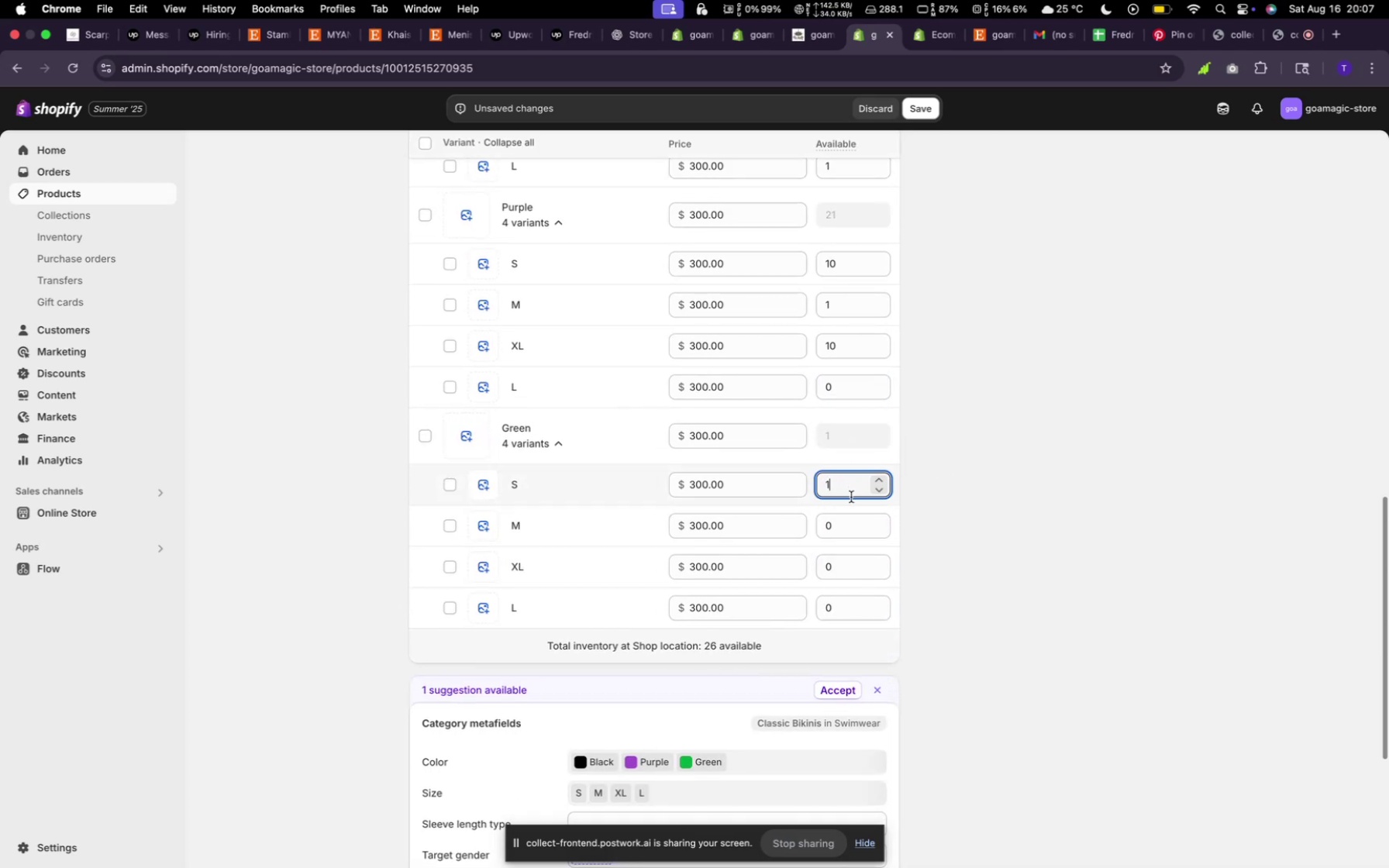 
left_click([850, 522])
 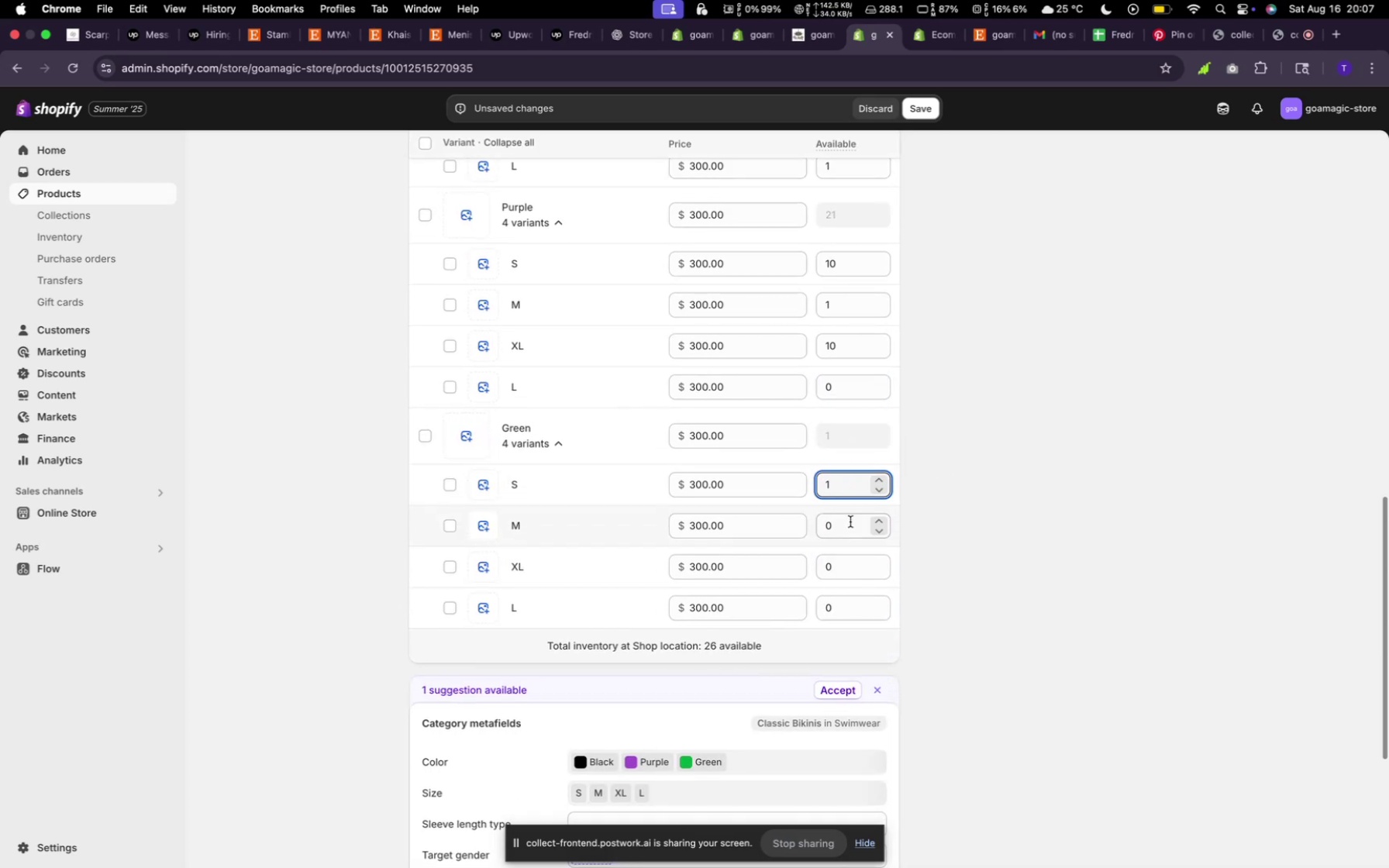 
type(11)
 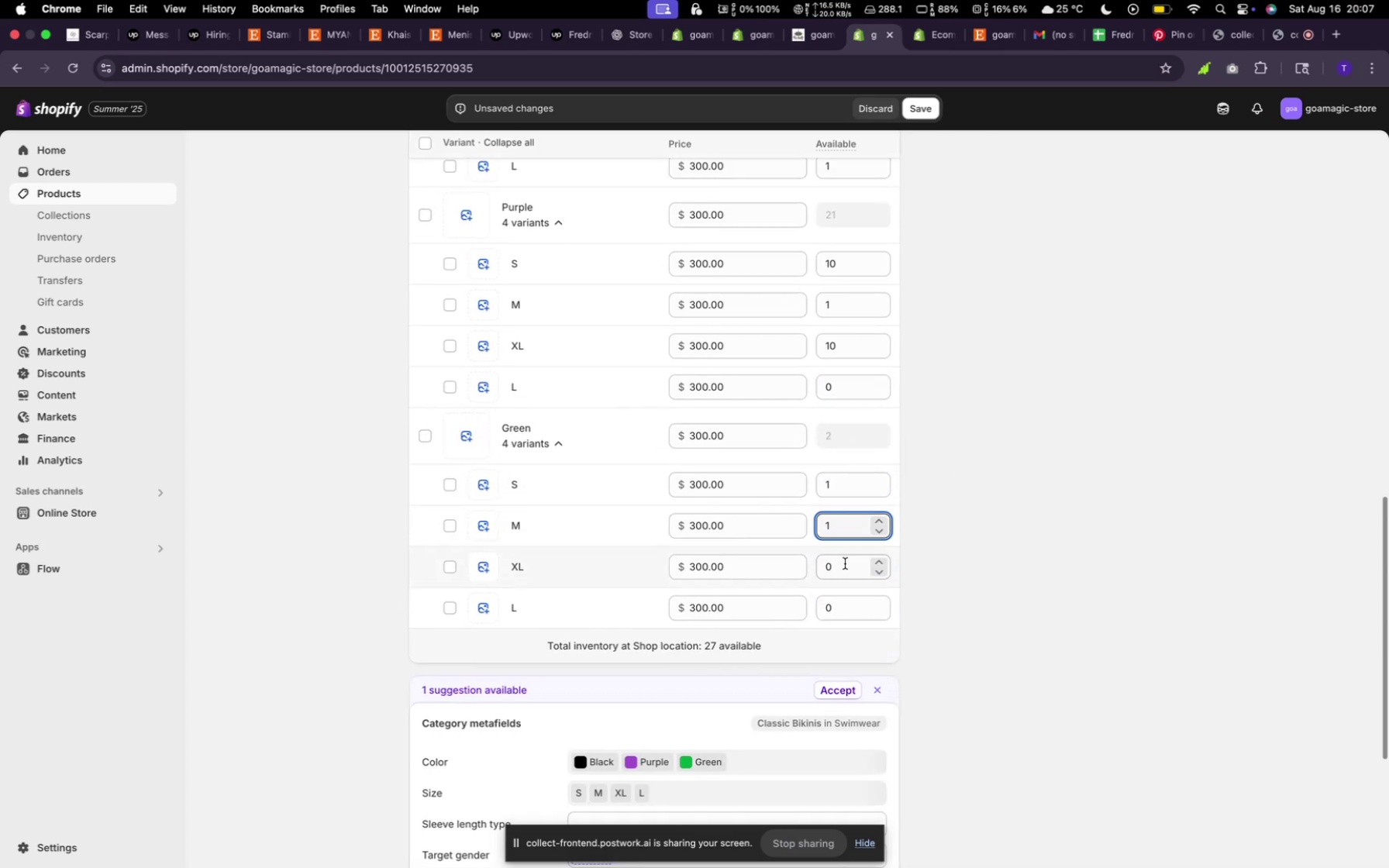 
left_click([845, 563])
 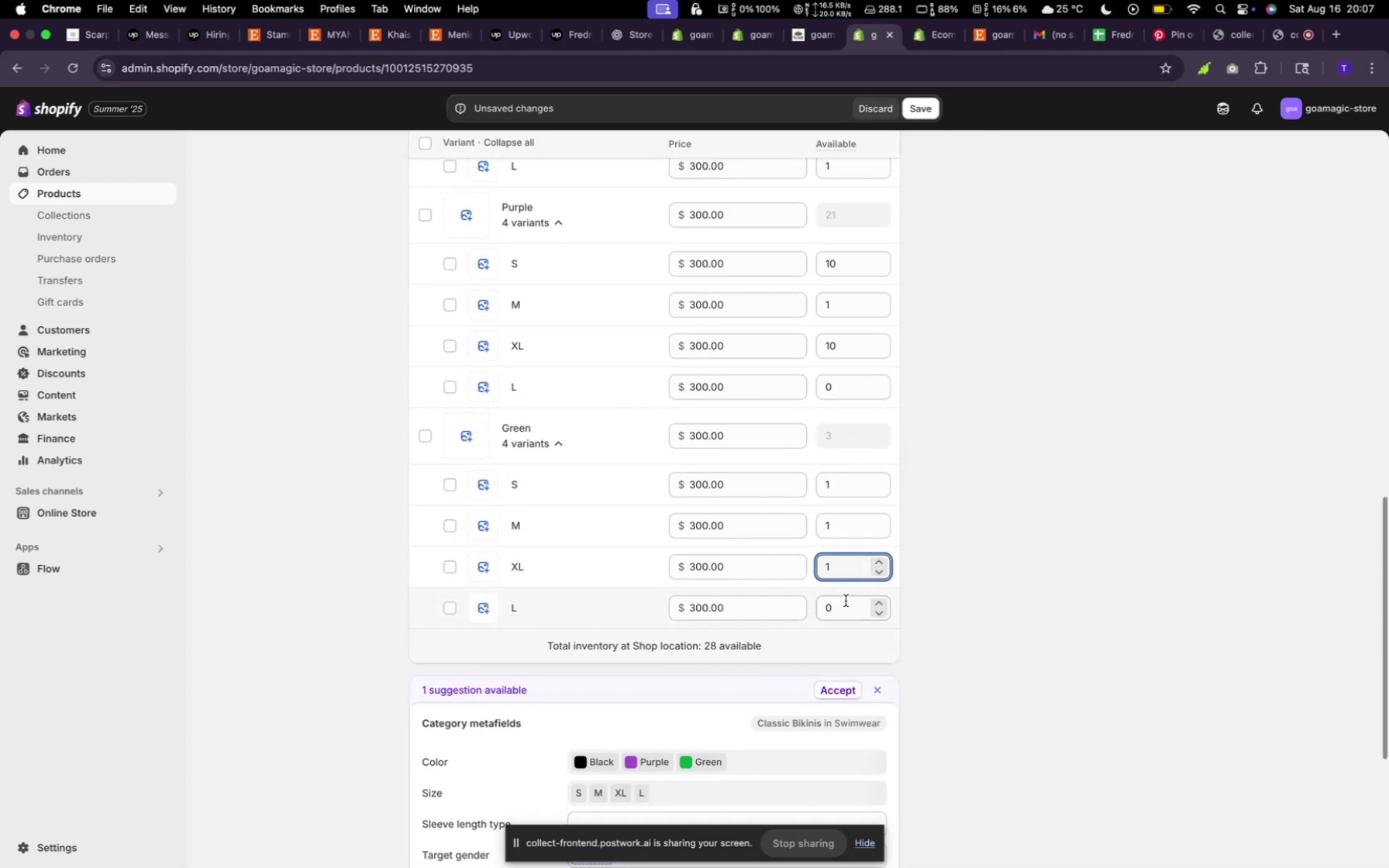 
left_click([846, 601])
 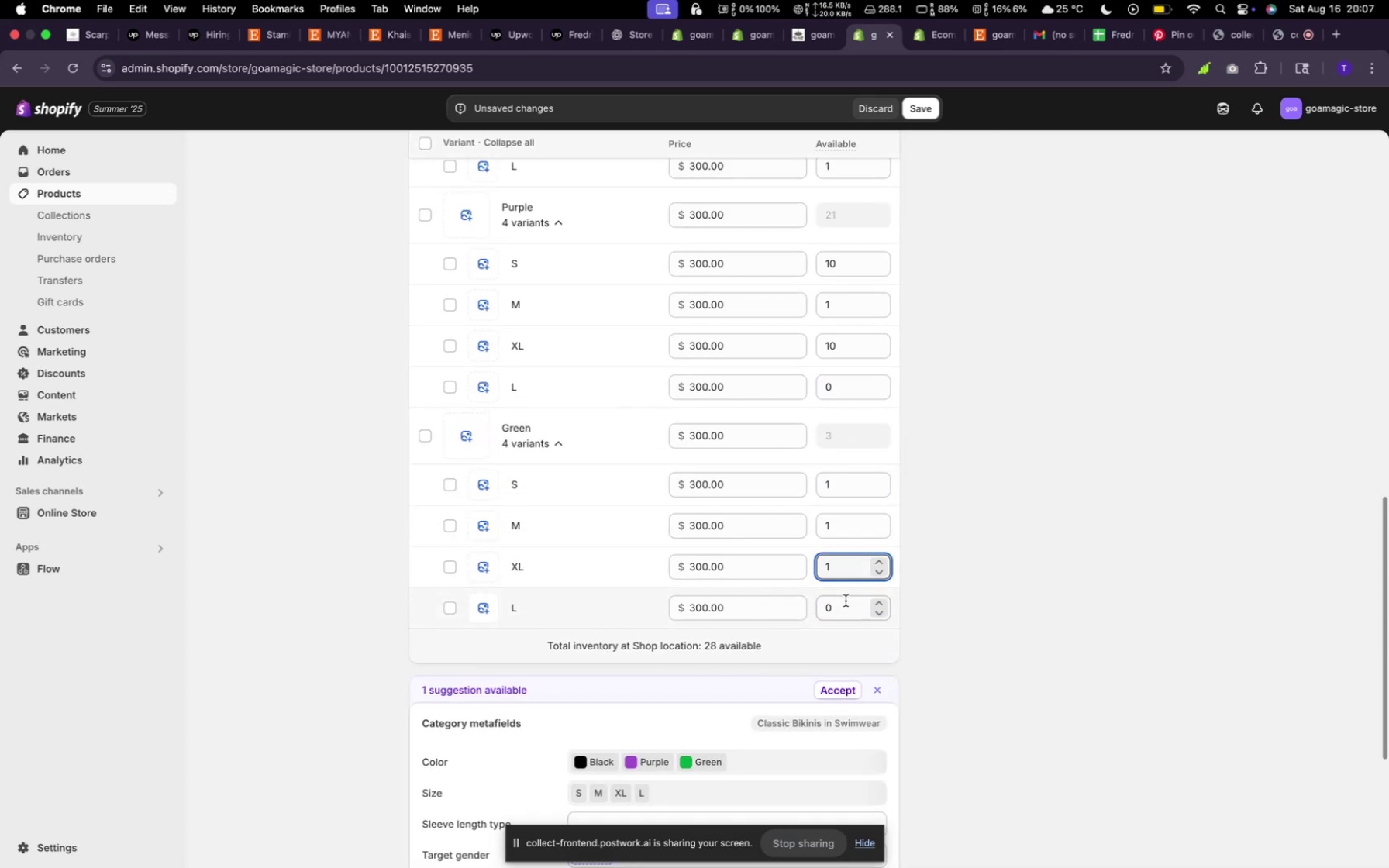 
key(1)
 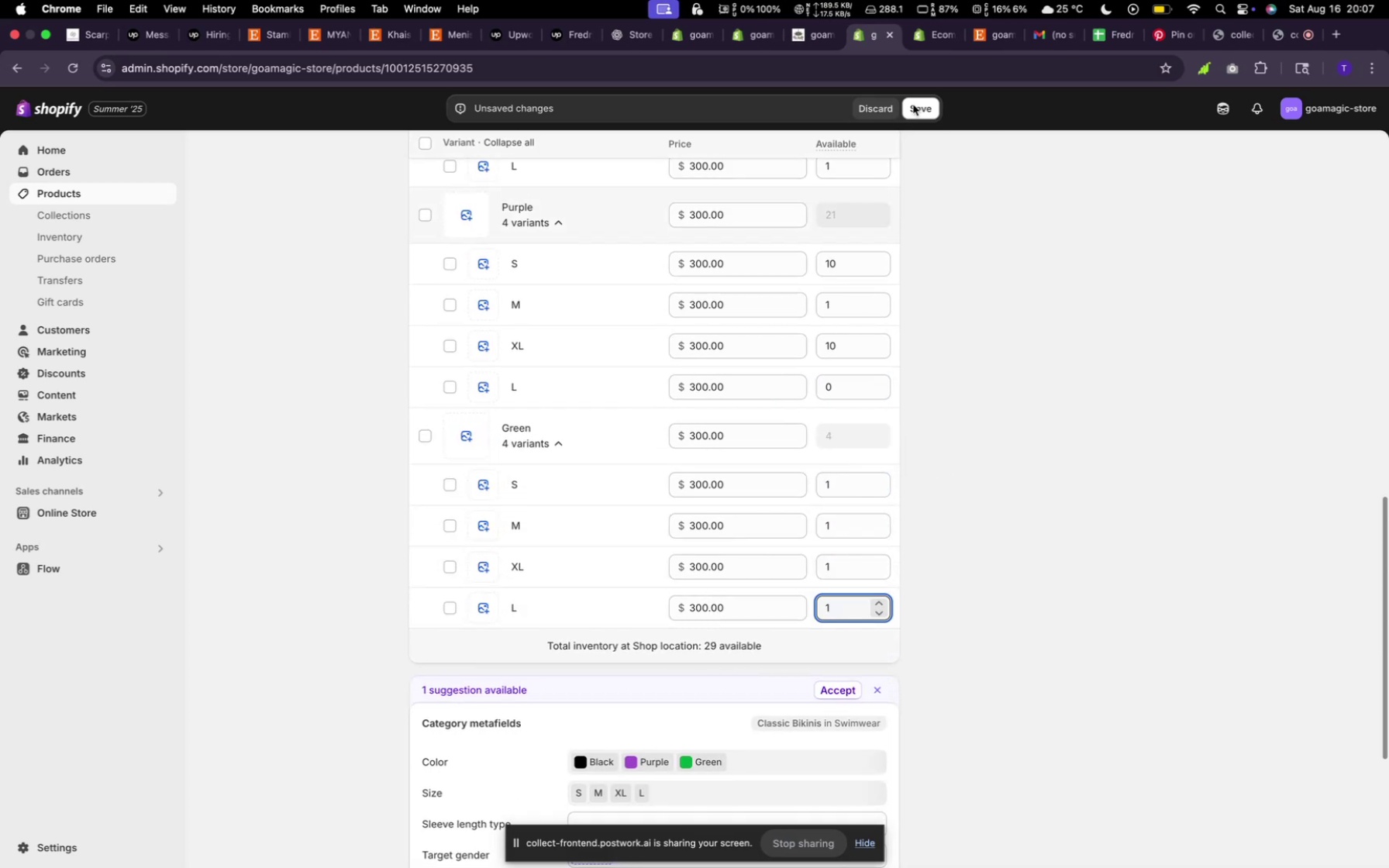 
left_click([920, 96])
 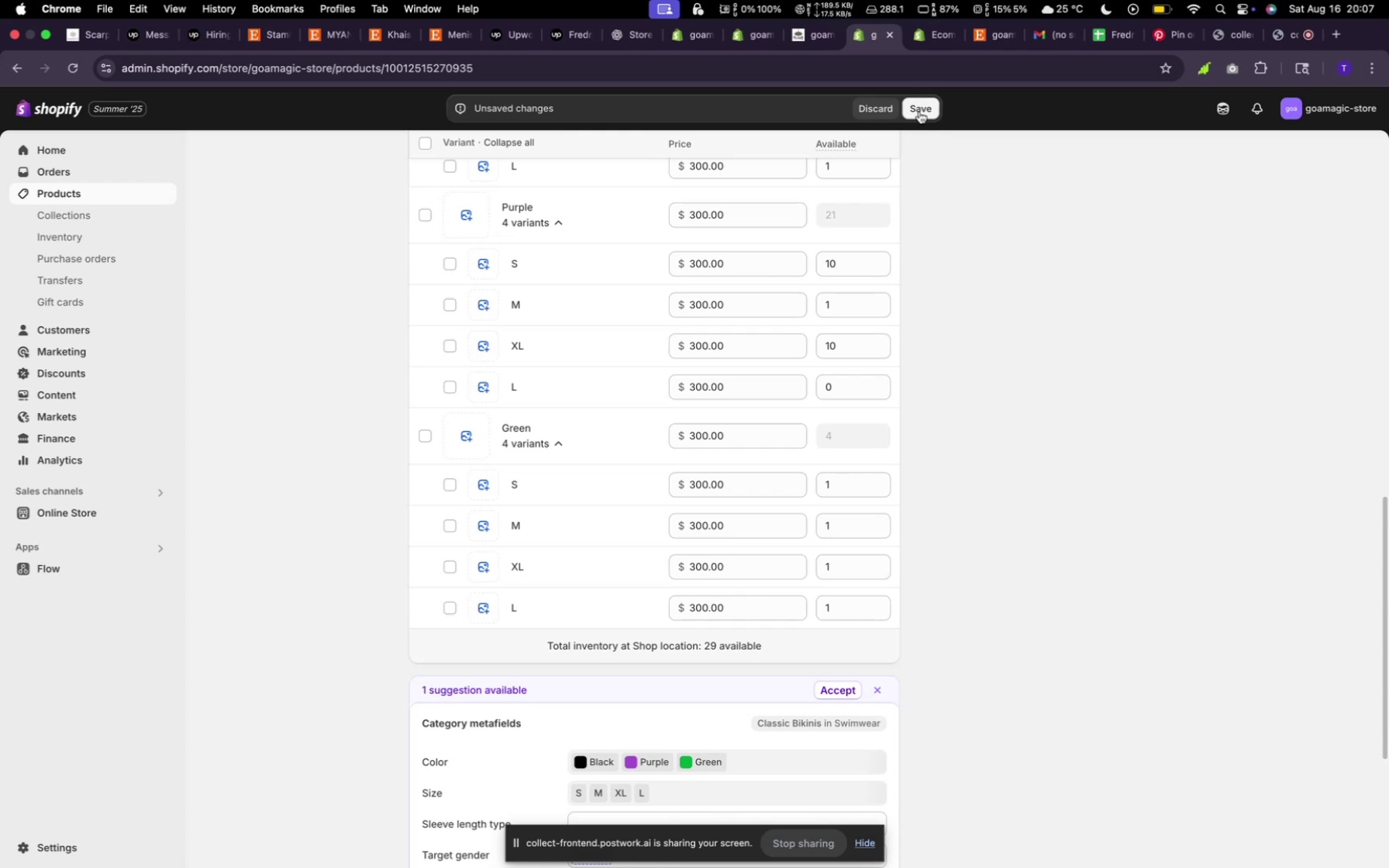 
left_click([919, 112])
 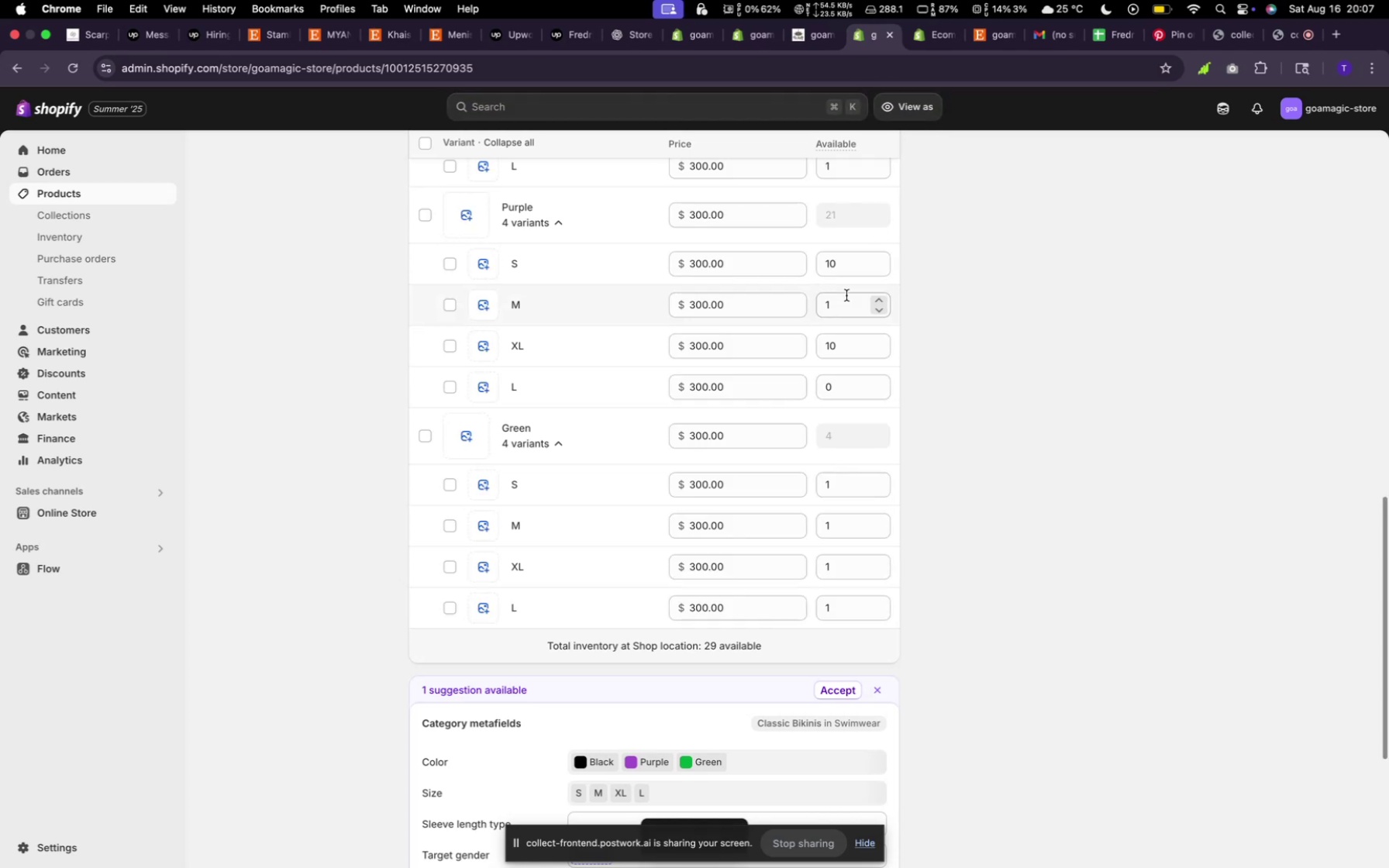 
wait(6.82)
 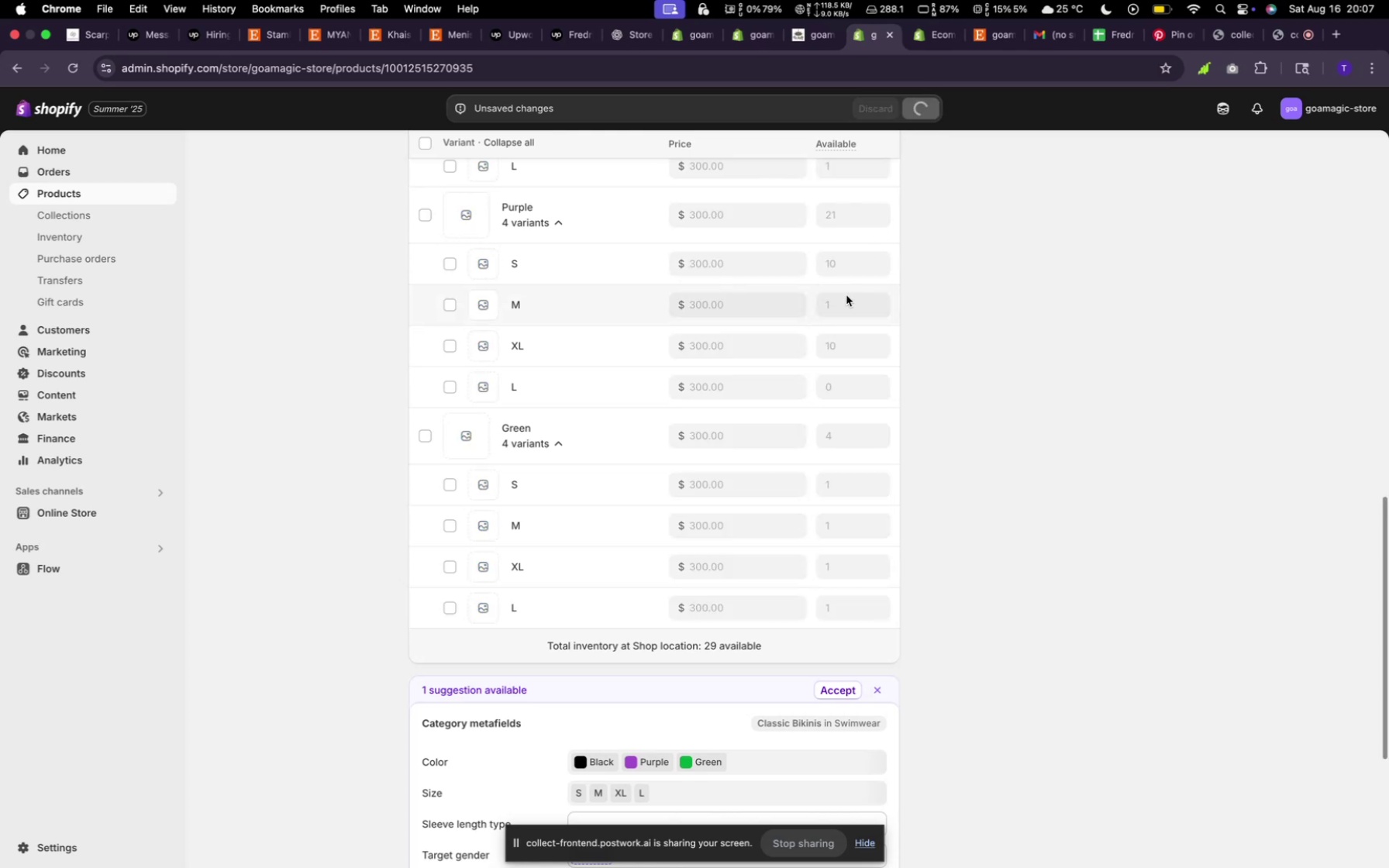 
scroll: coordinate [625, 268], scroll_direction: up, amount: 57.0
 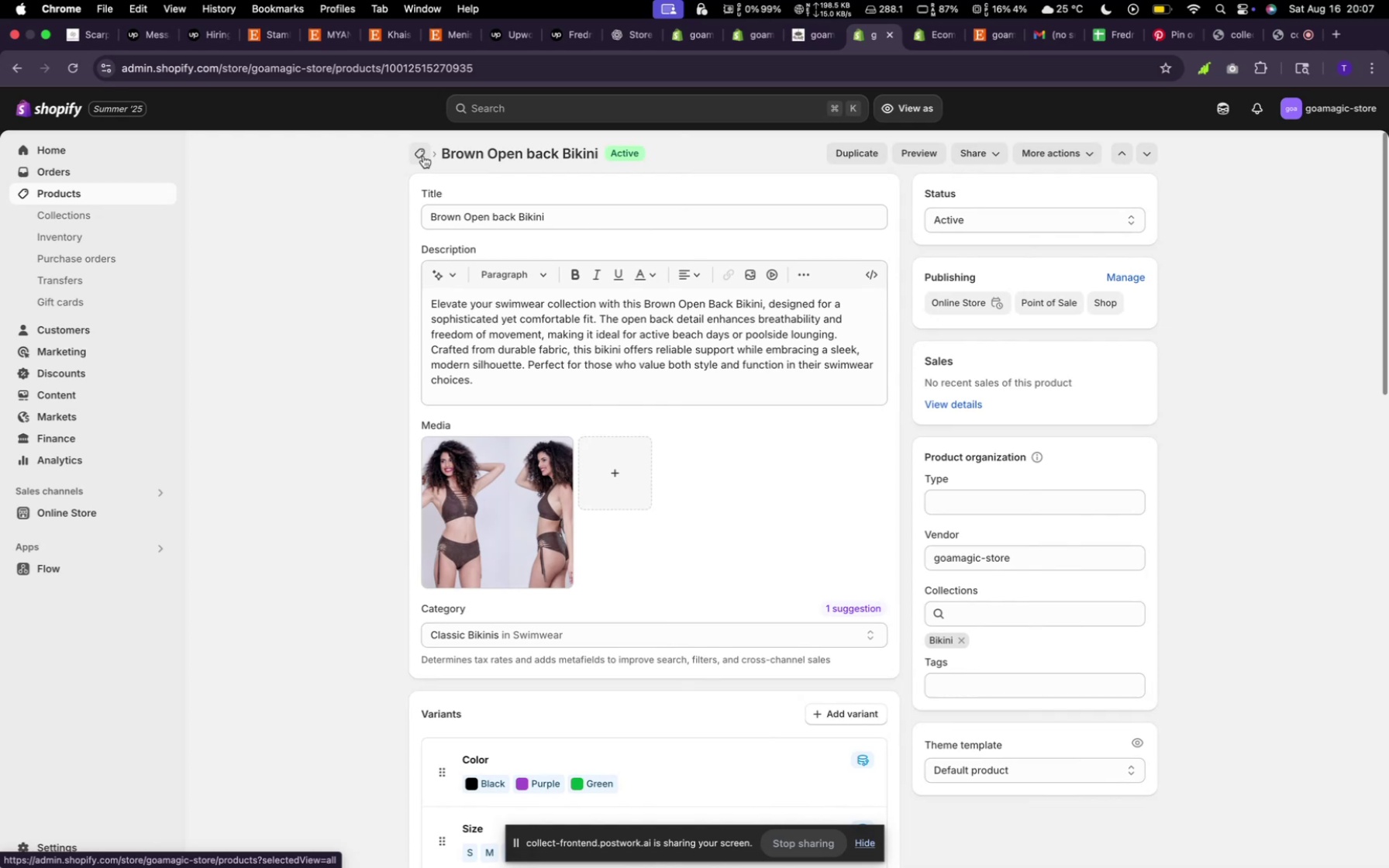 
left_click([423, 156])
 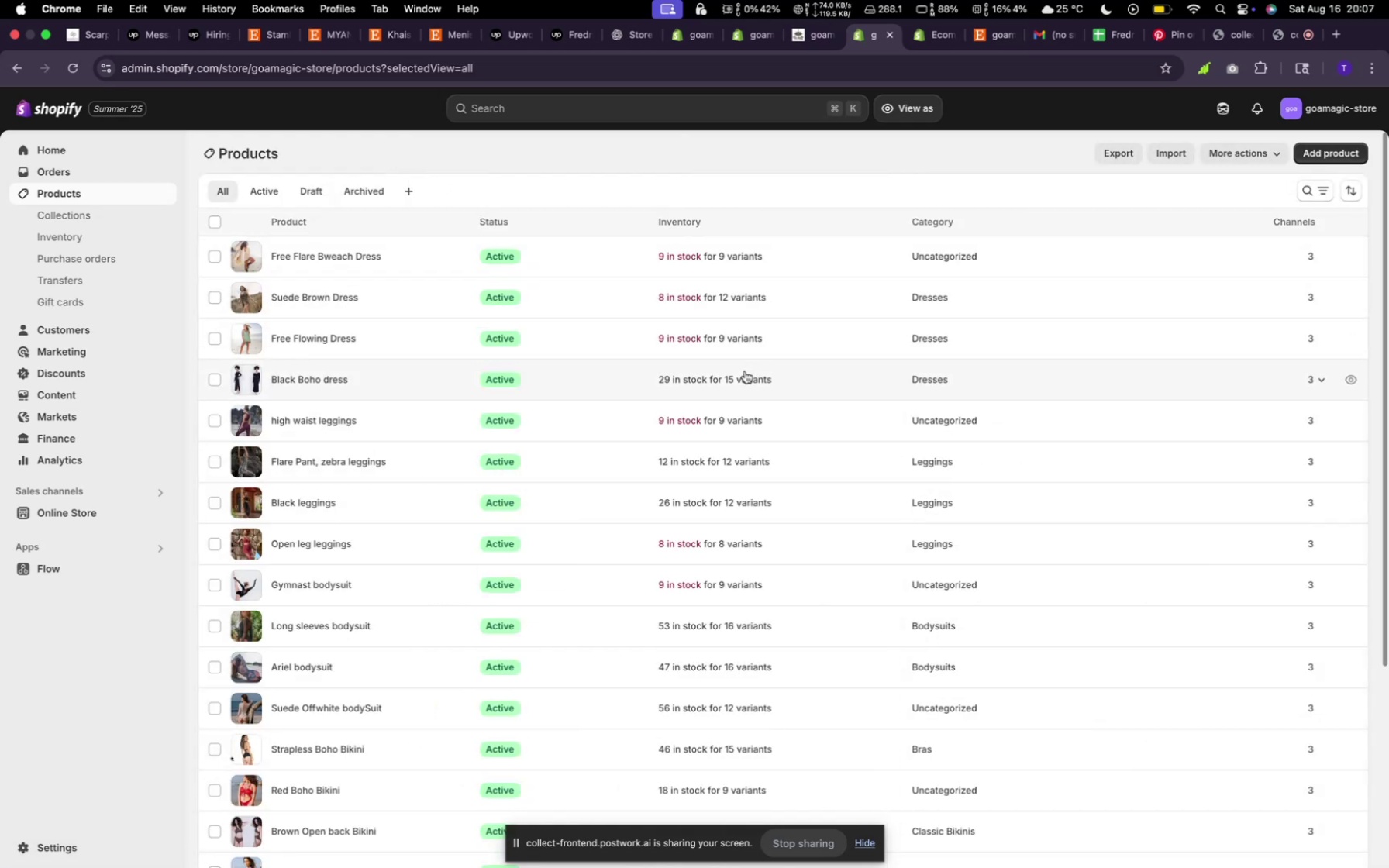 
wait(7.44)
 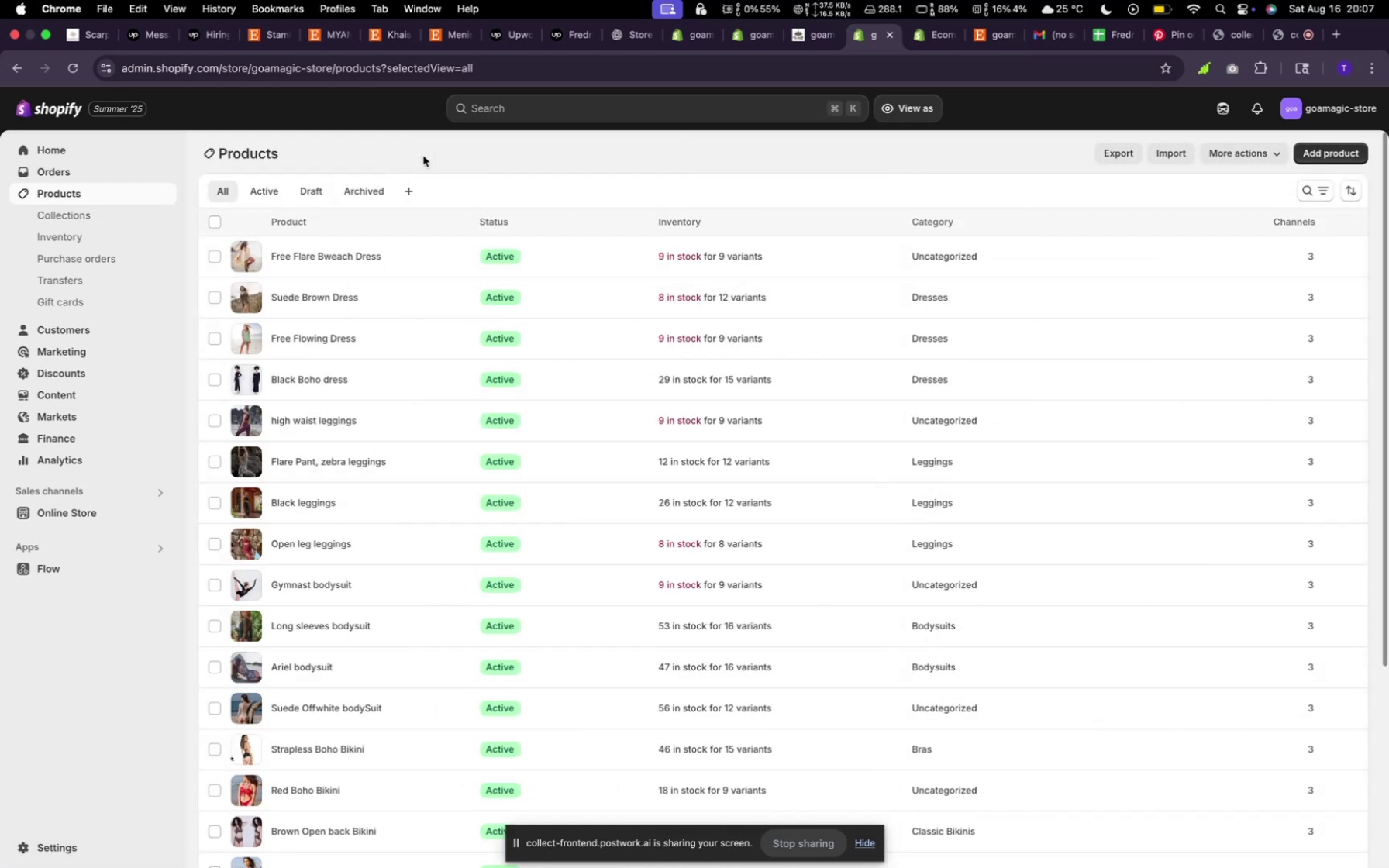 
scroll: coordinate [749, 326], scroll_direction: down, amount: 42.0
 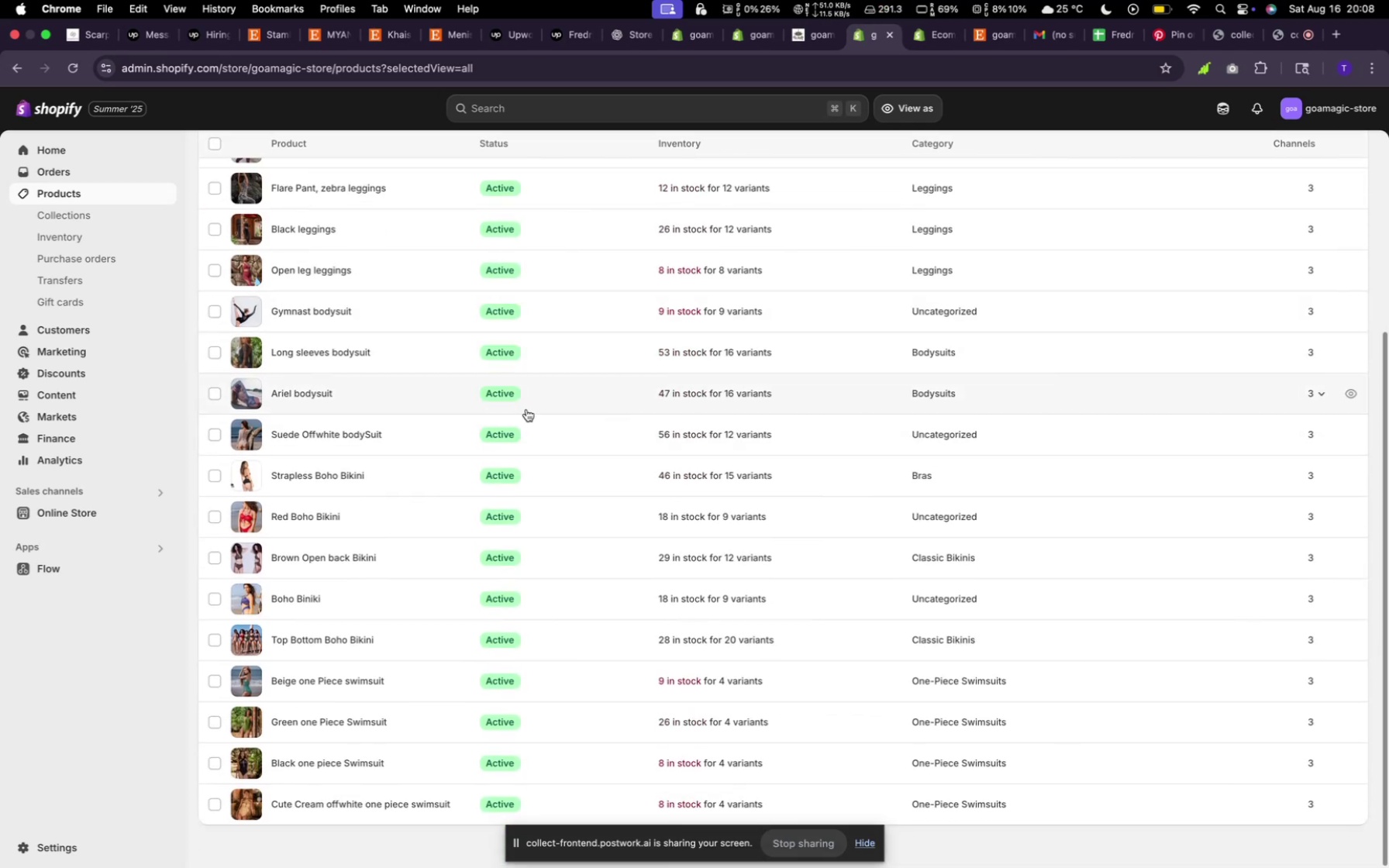 
scroll: coordinate [668, 403], scroll_direction: up, amount: 15.0
 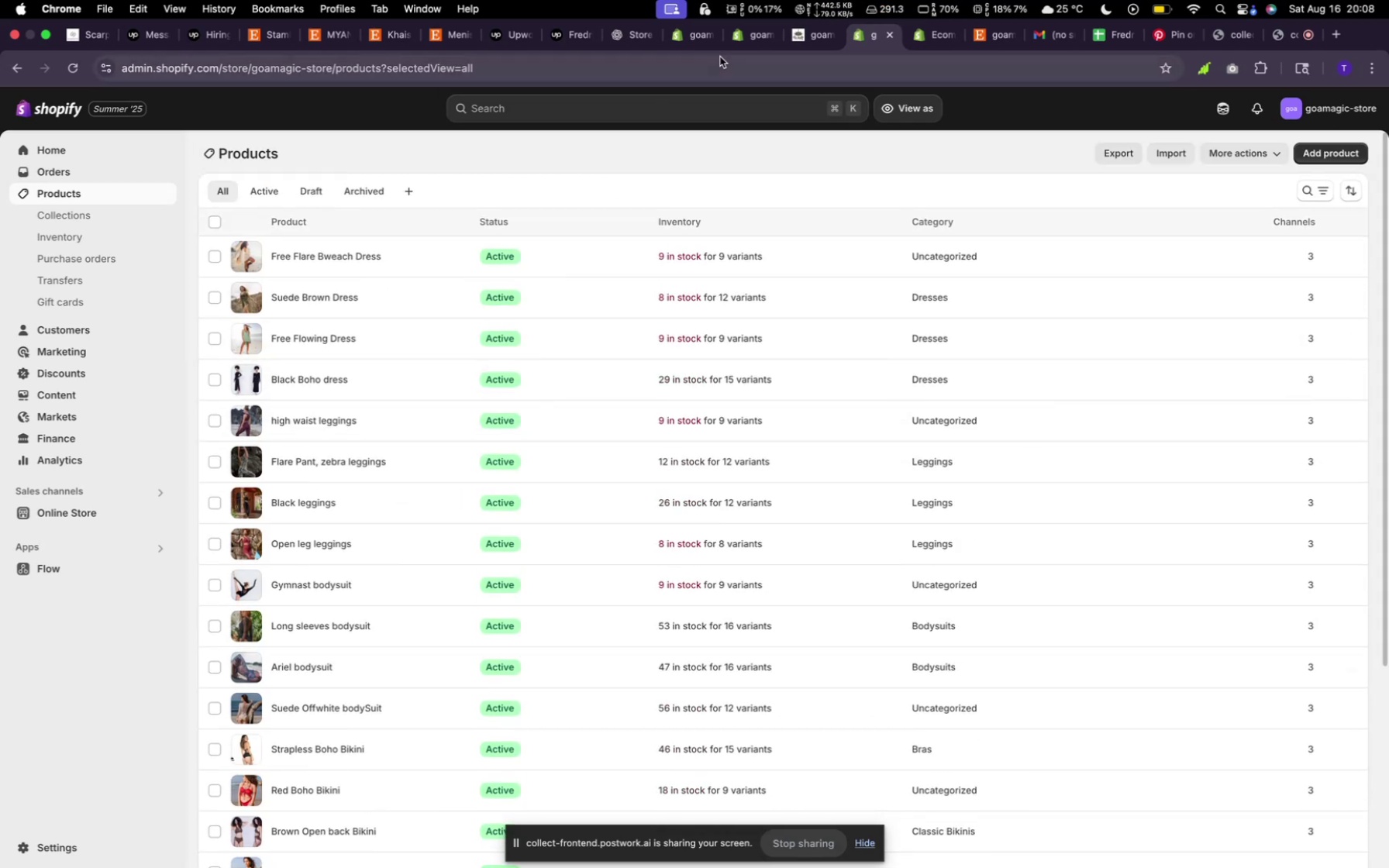 
left_click([691, 36])
 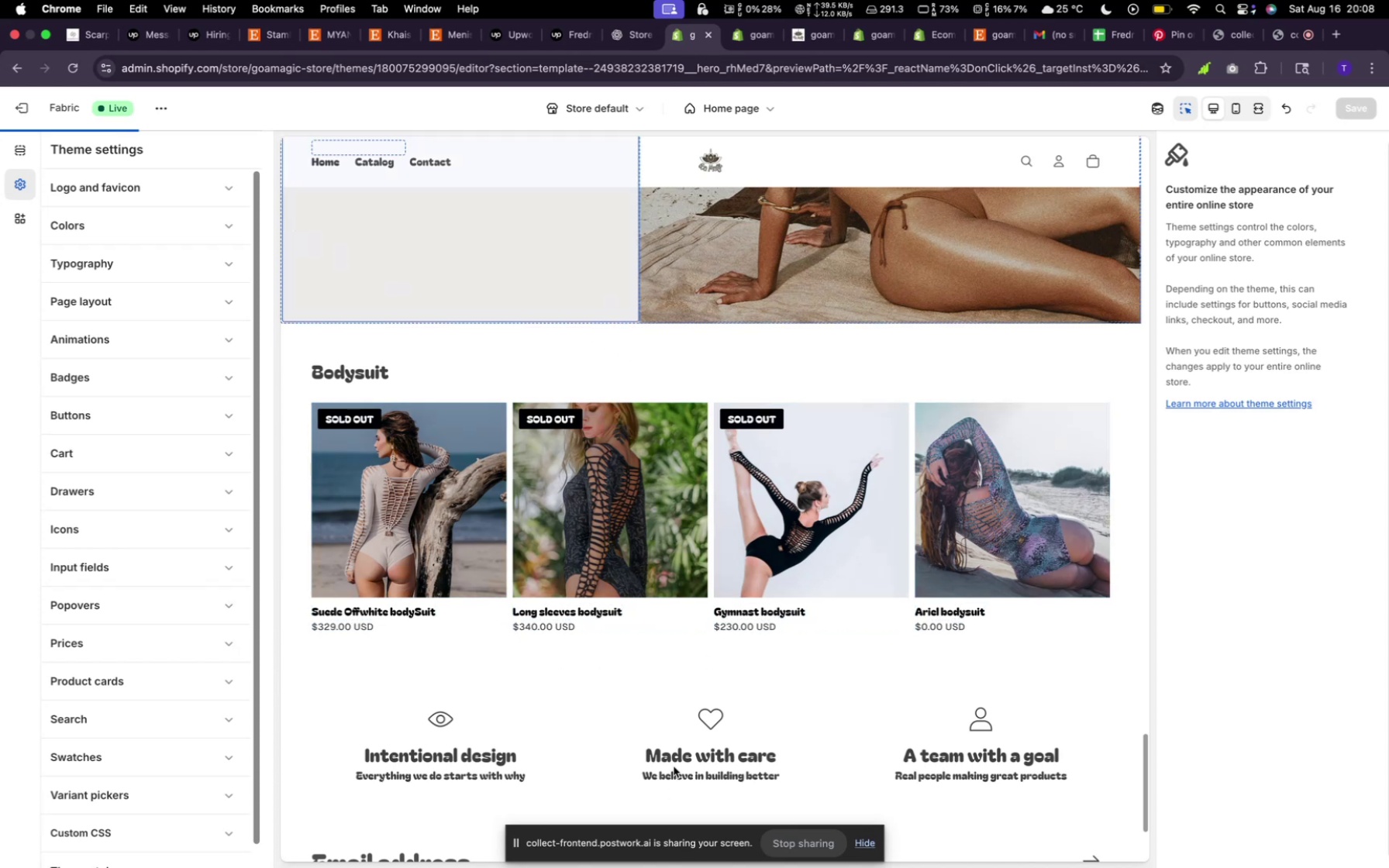 
wait(8.73)
 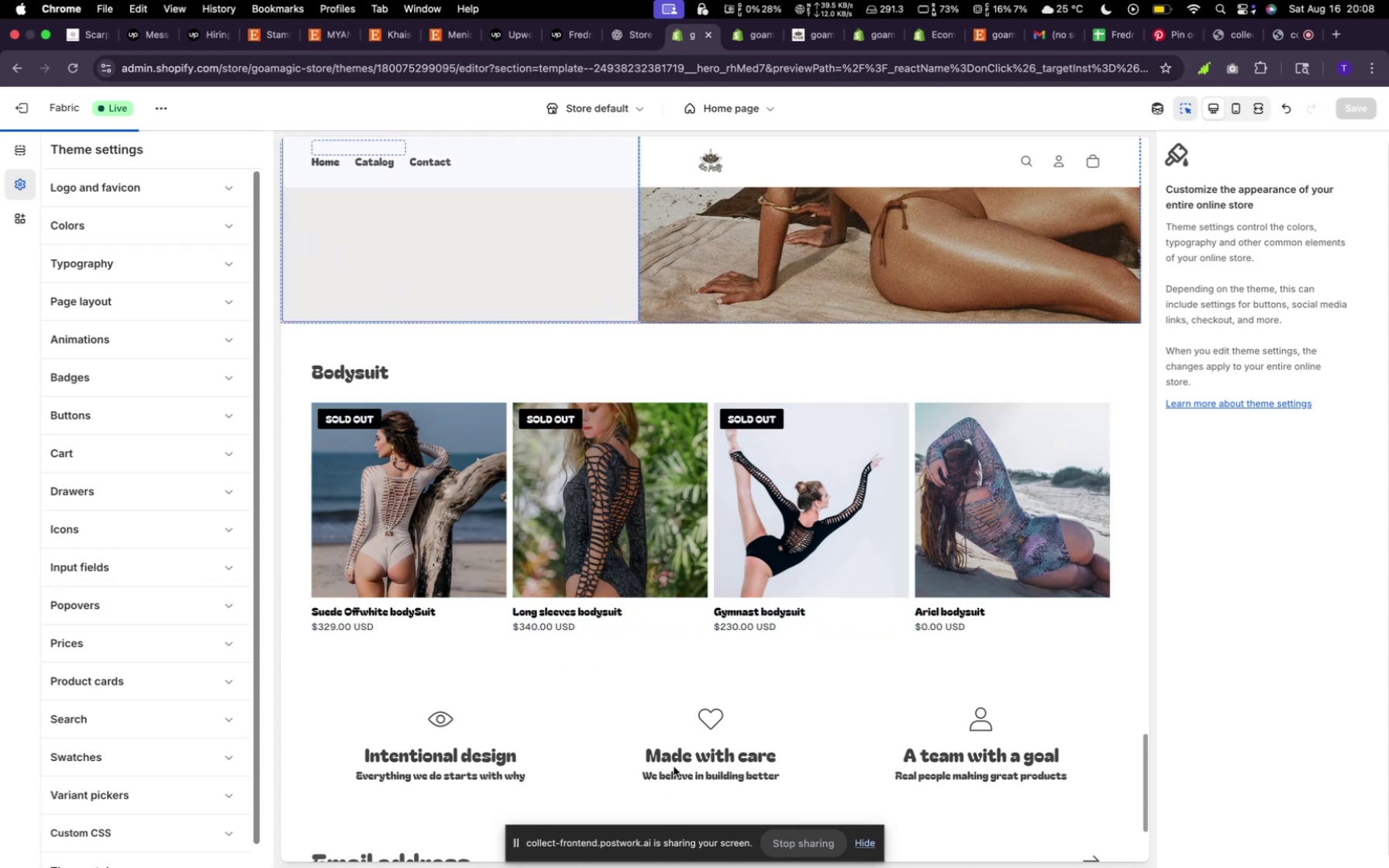 
left_click([643, 553])
 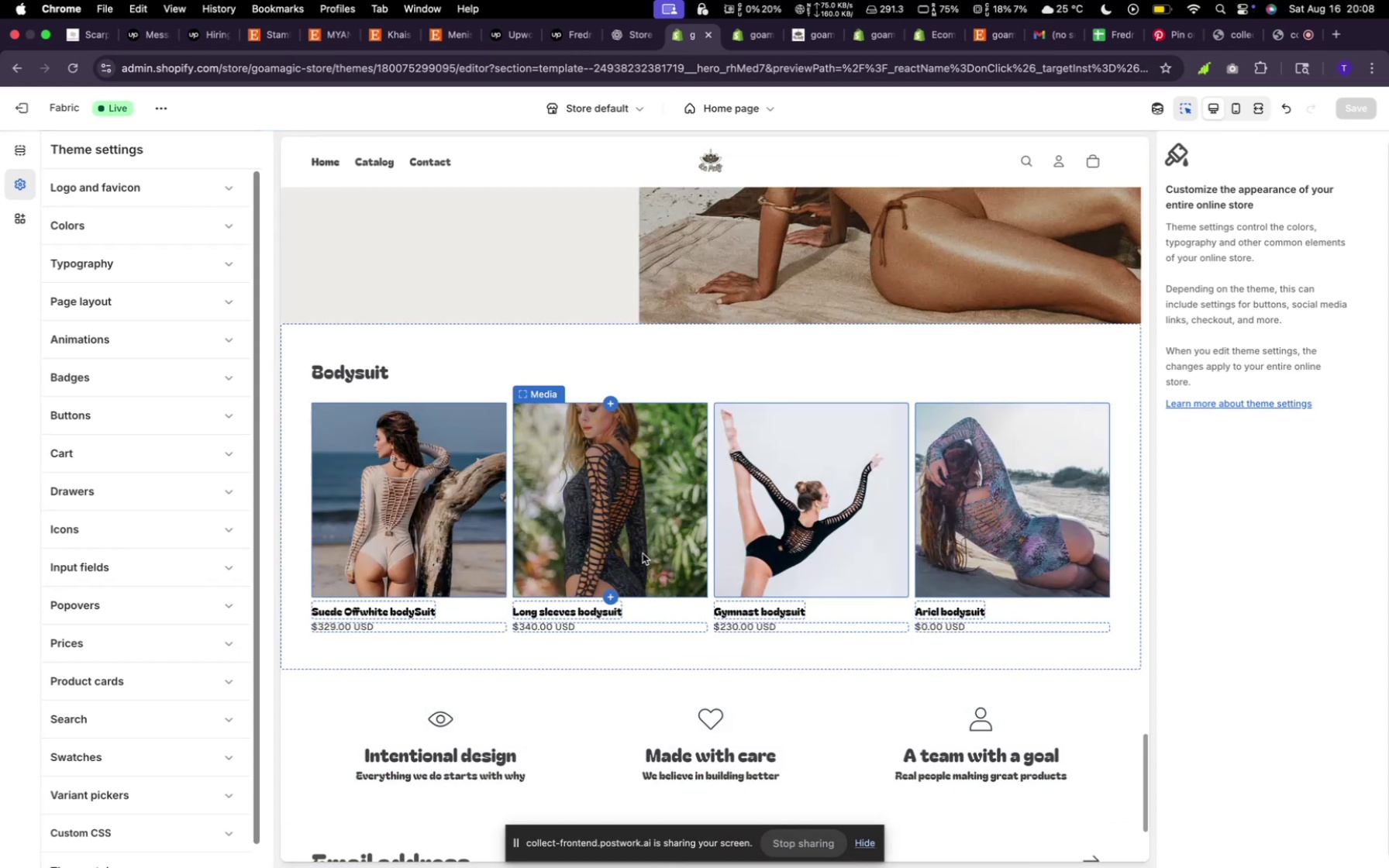 
left_click([643, 553])
 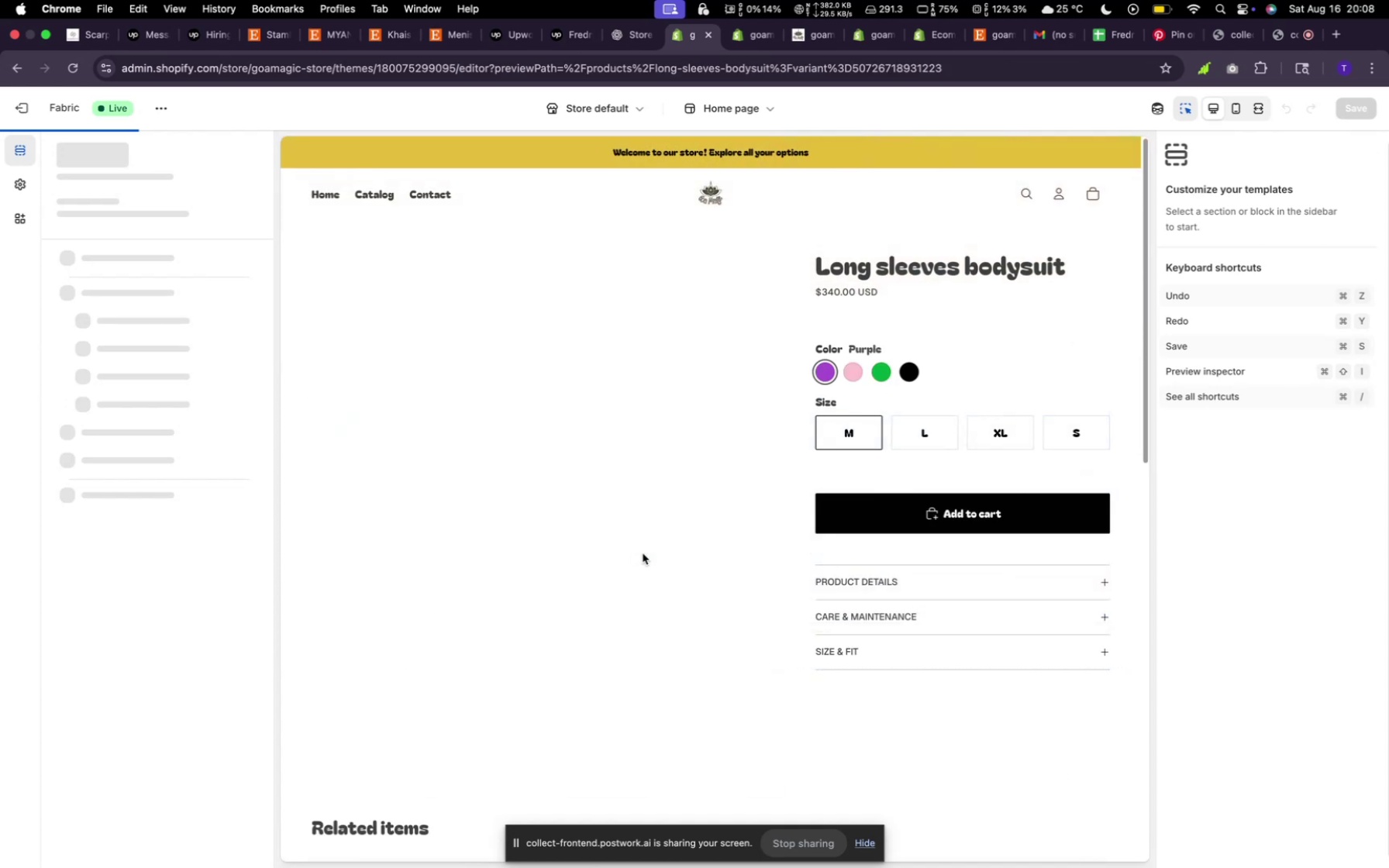 
wait(10.15)
 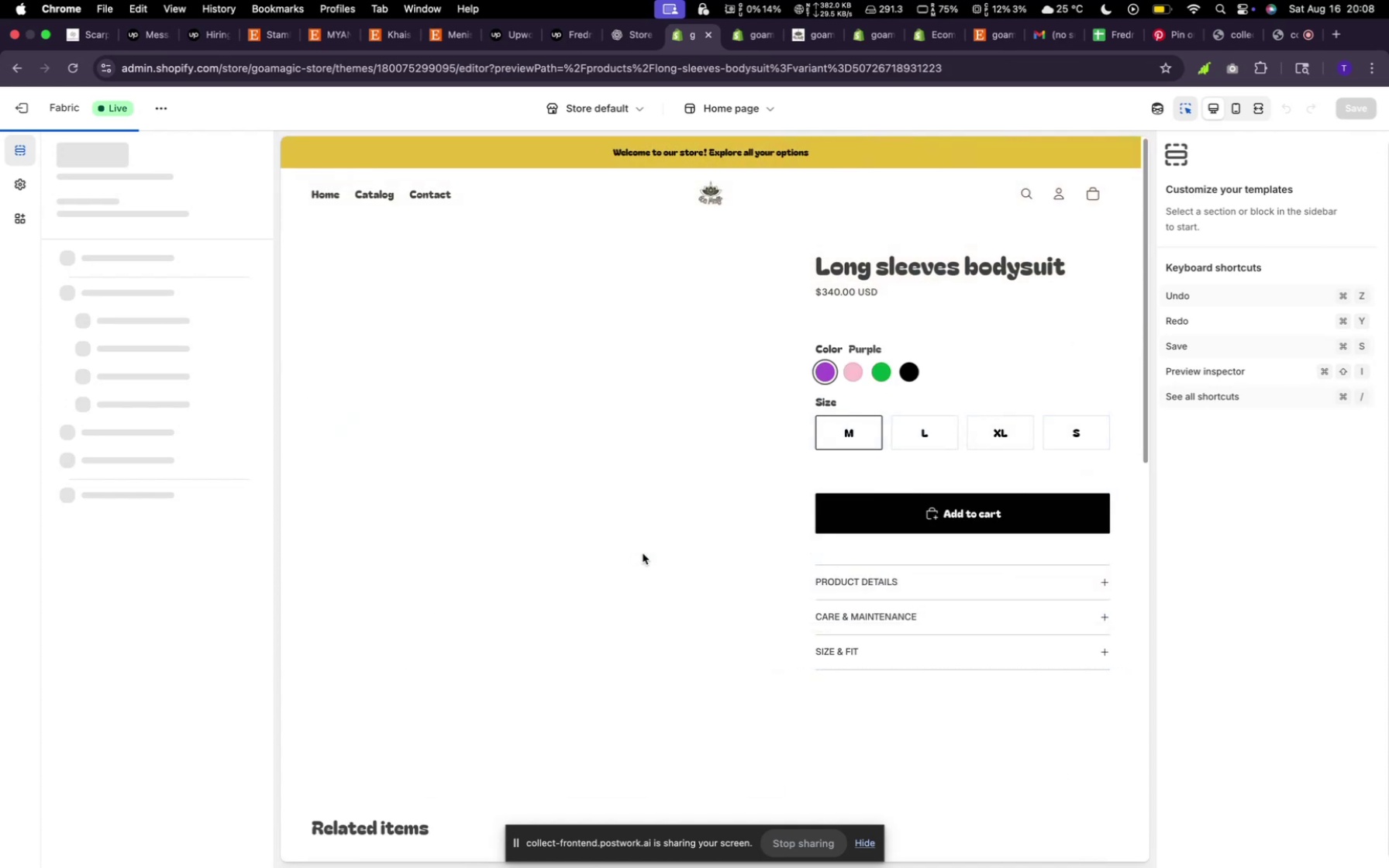 
scroll: coordinate [691, 622], scroll_direction: down, amount: 3.0
 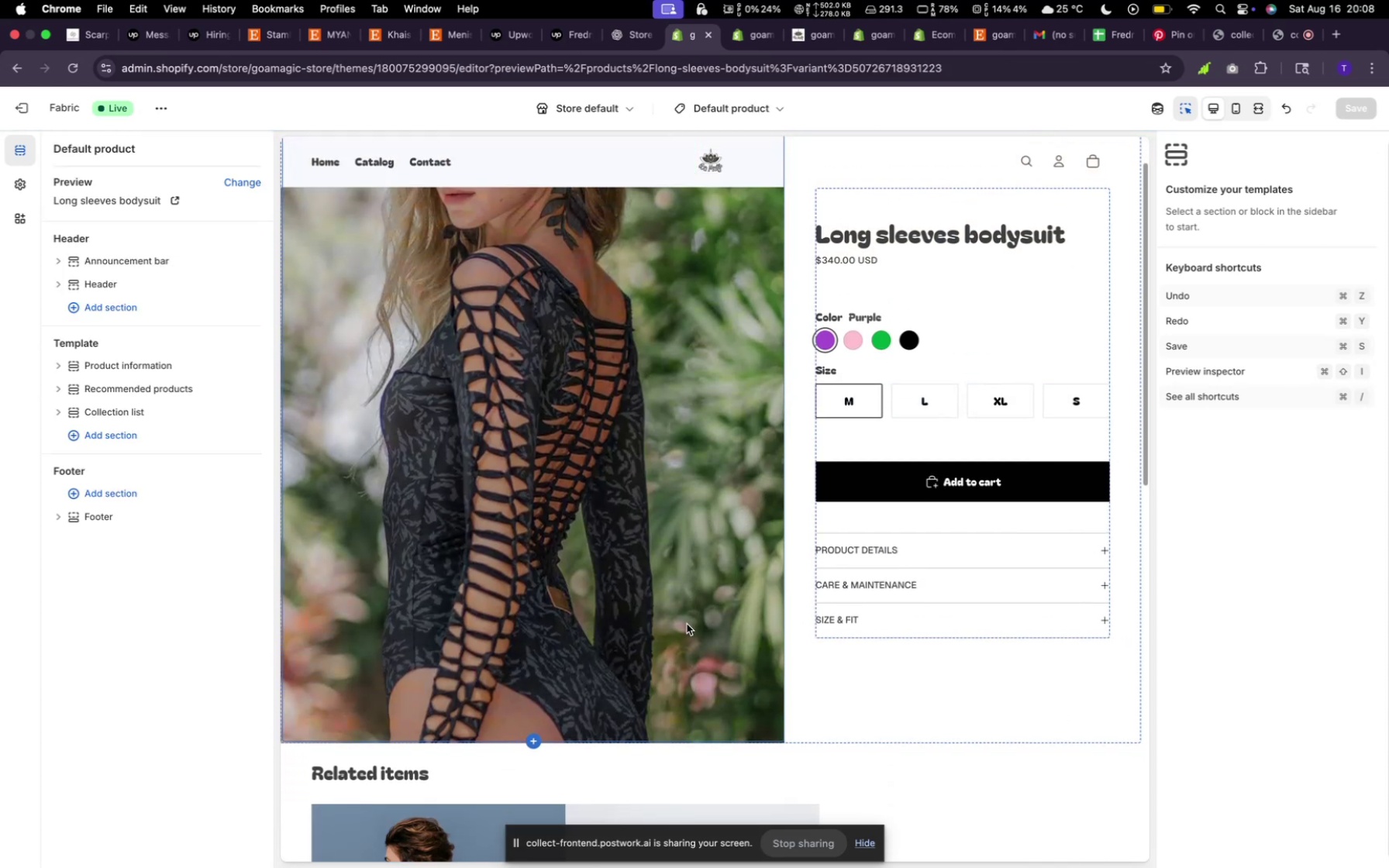 
scroll: coordinate [687, 623], scroll_direction: up, amount: 8.0
 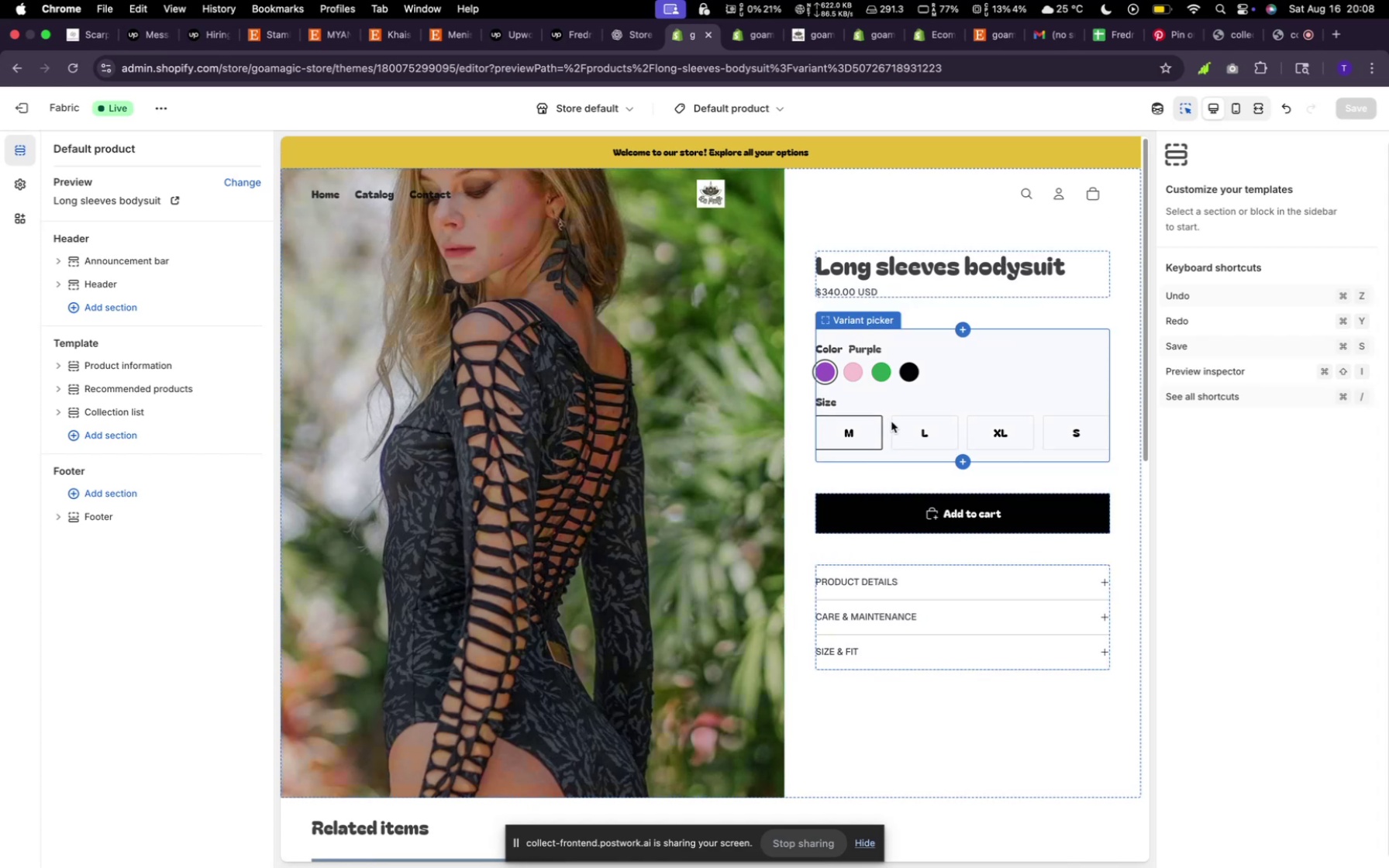 
wait(5.39)
 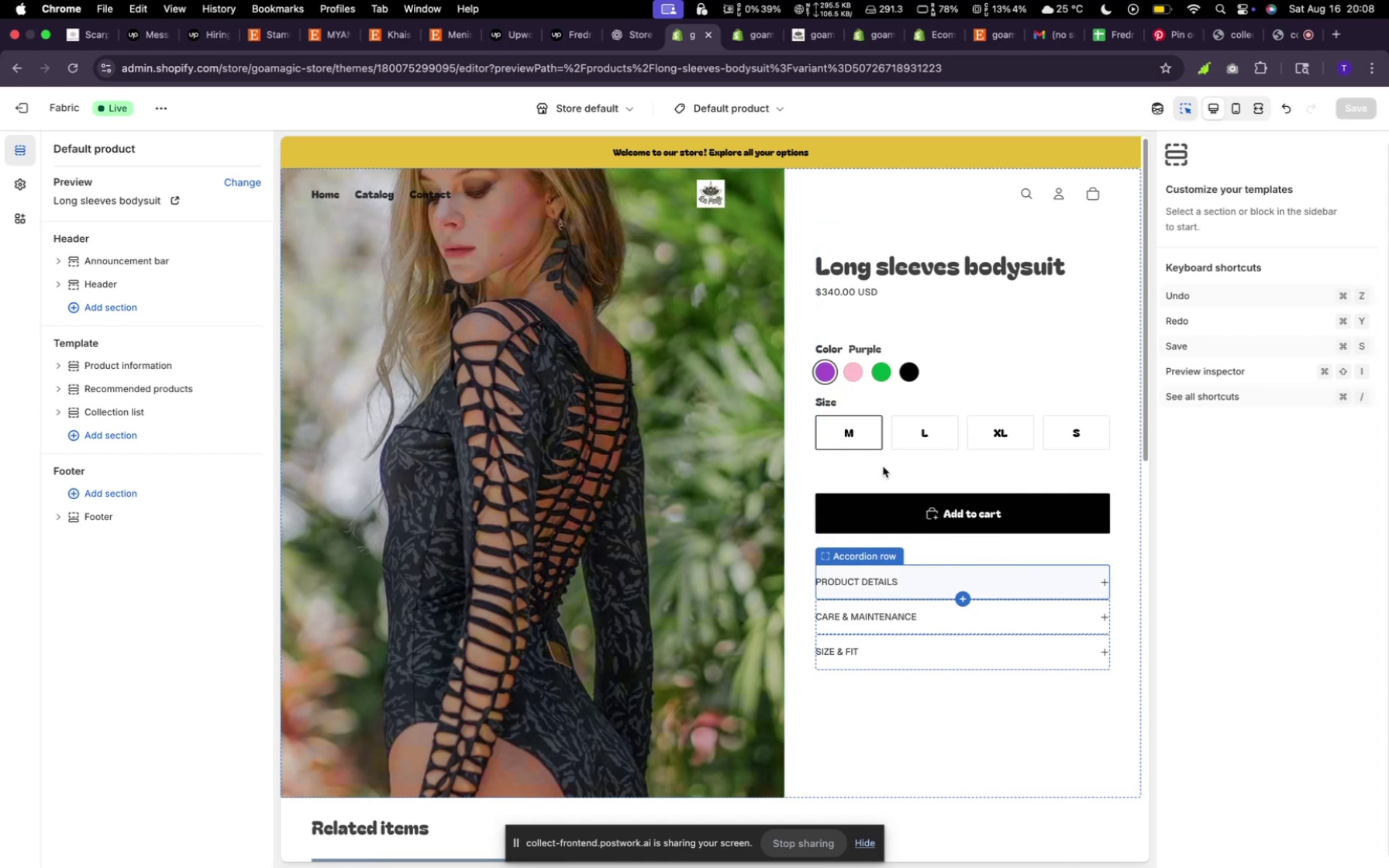 
left_click([858, 361])
 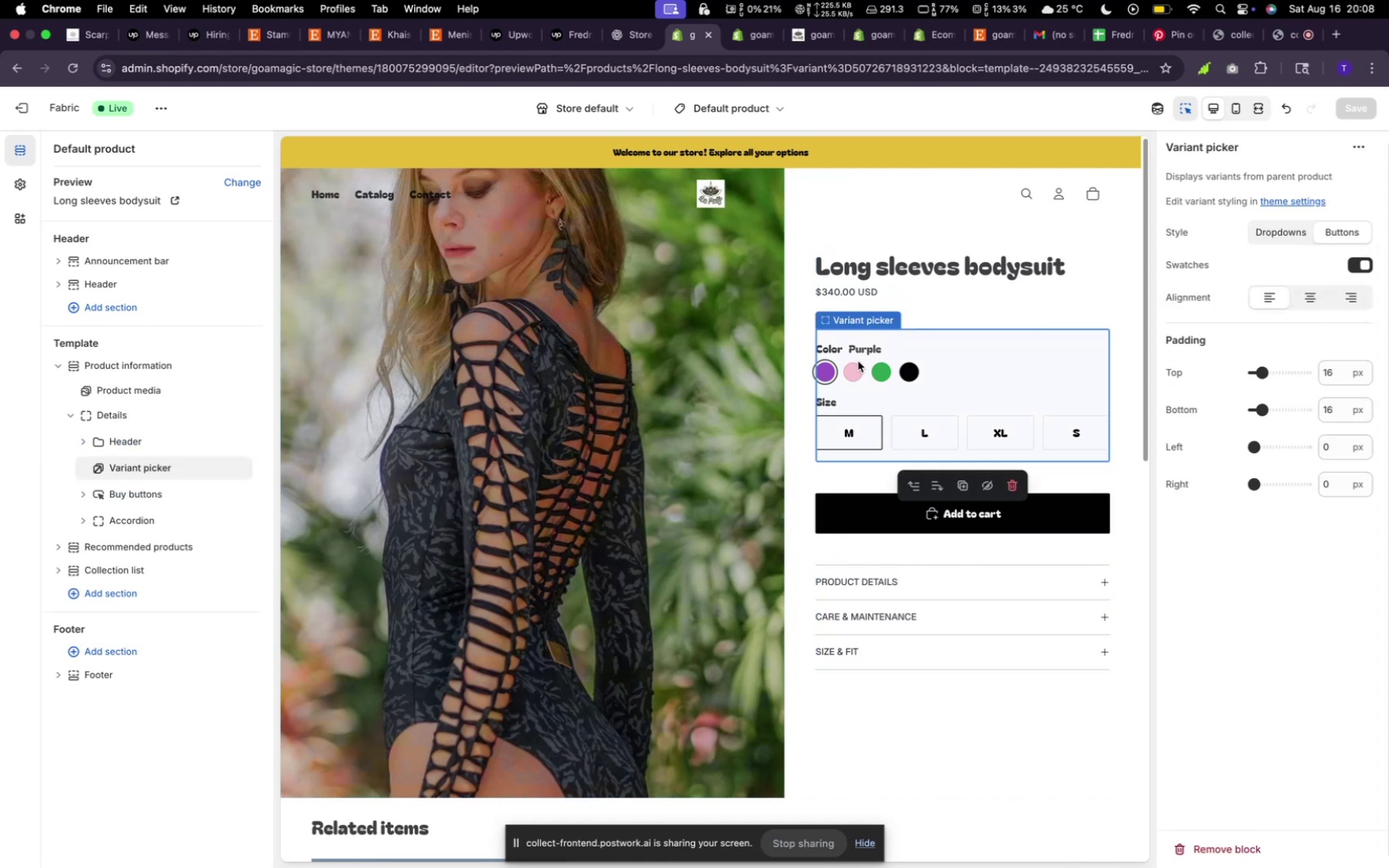 
left_click([858, 367])
 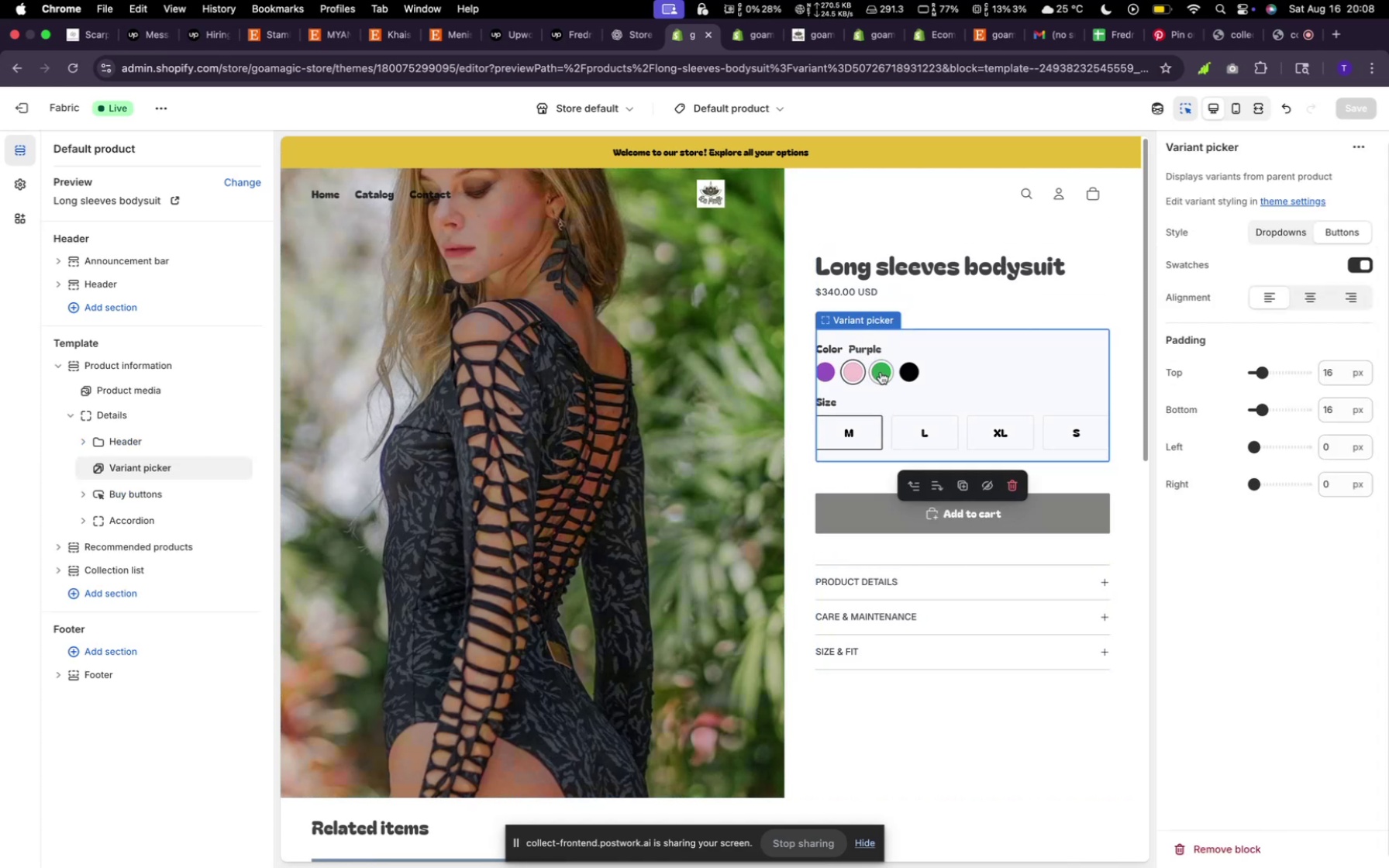 
left_click([884, 373])
 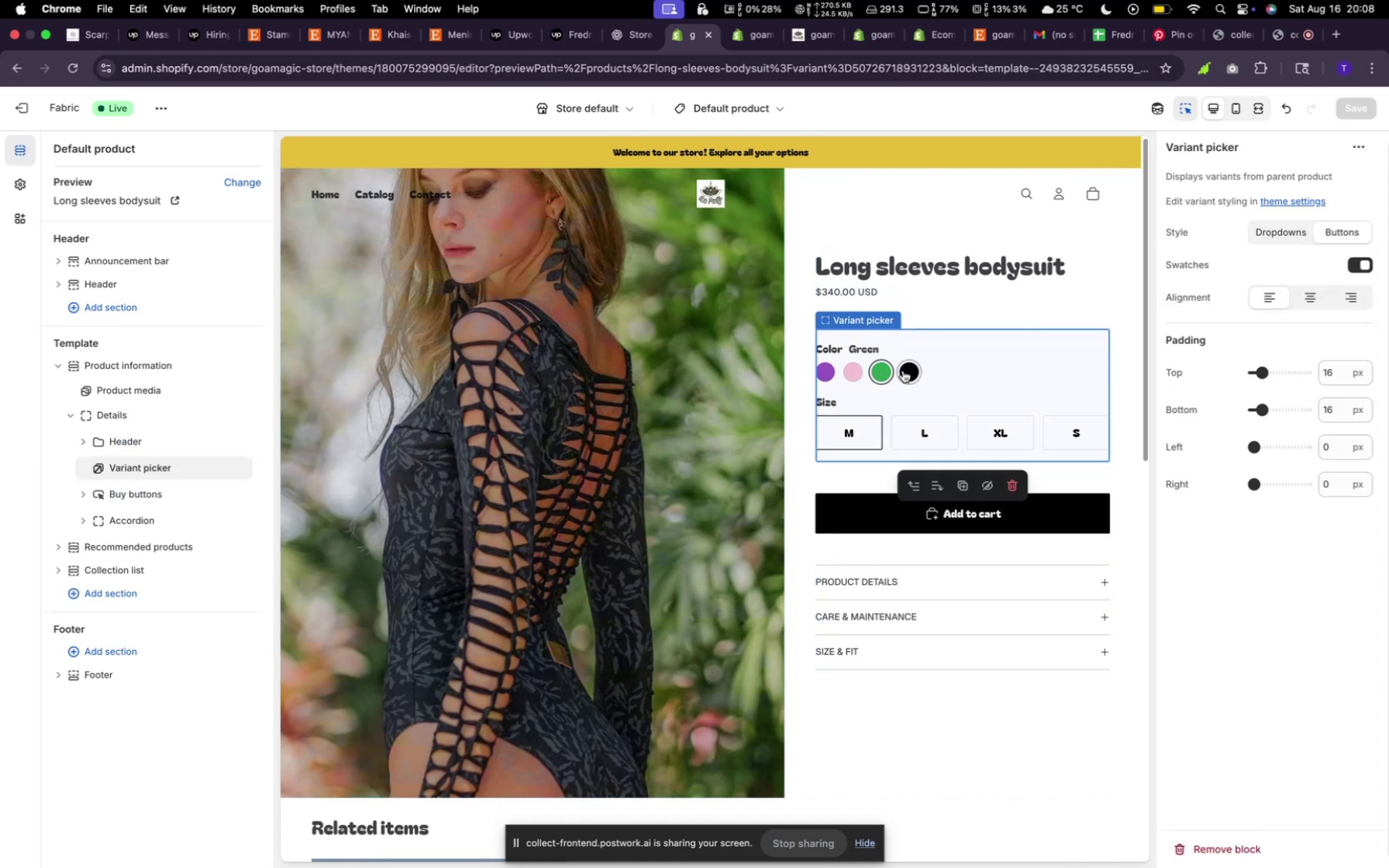 
left_click([903, 370])
 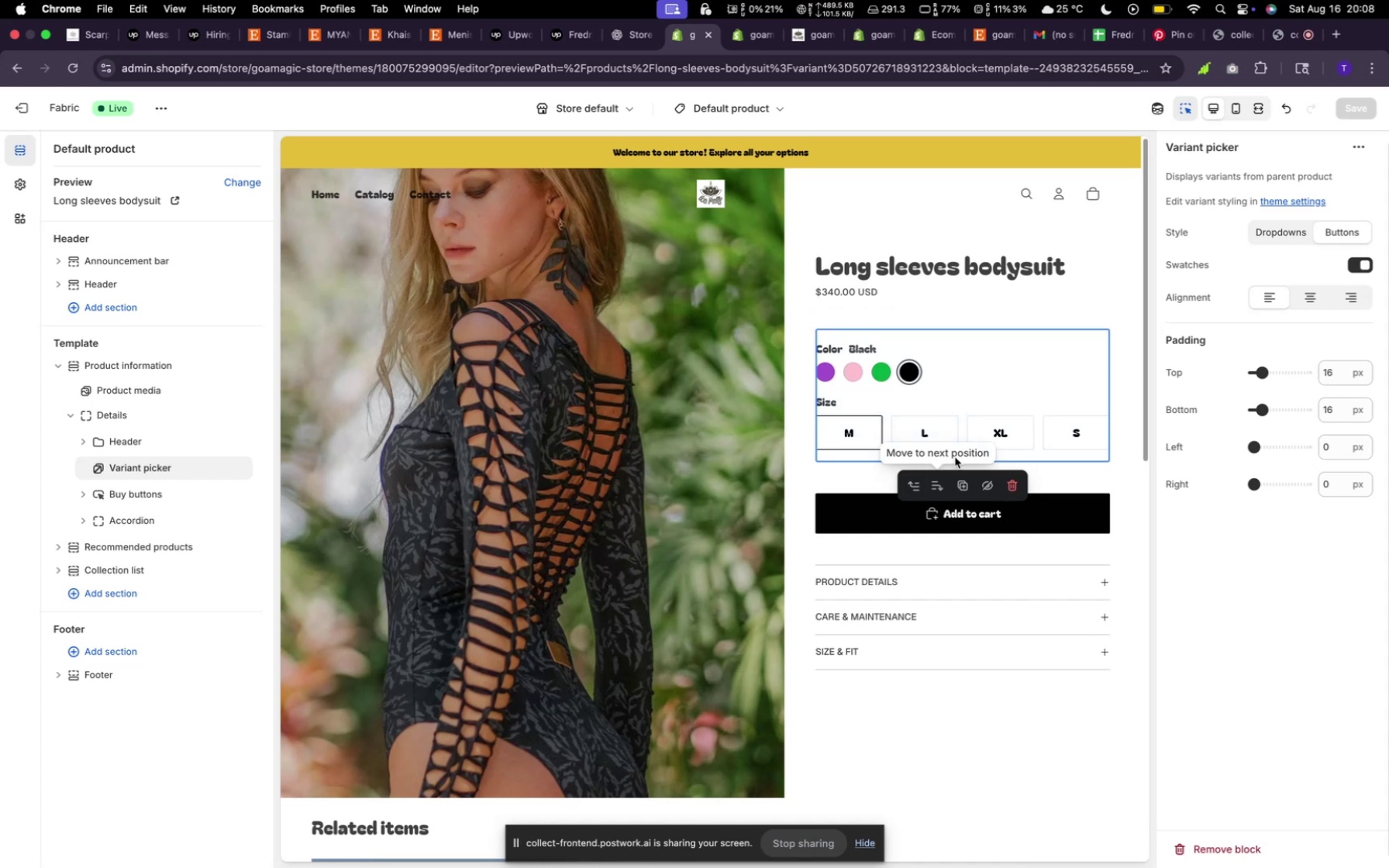 
left_click([940, 433])
 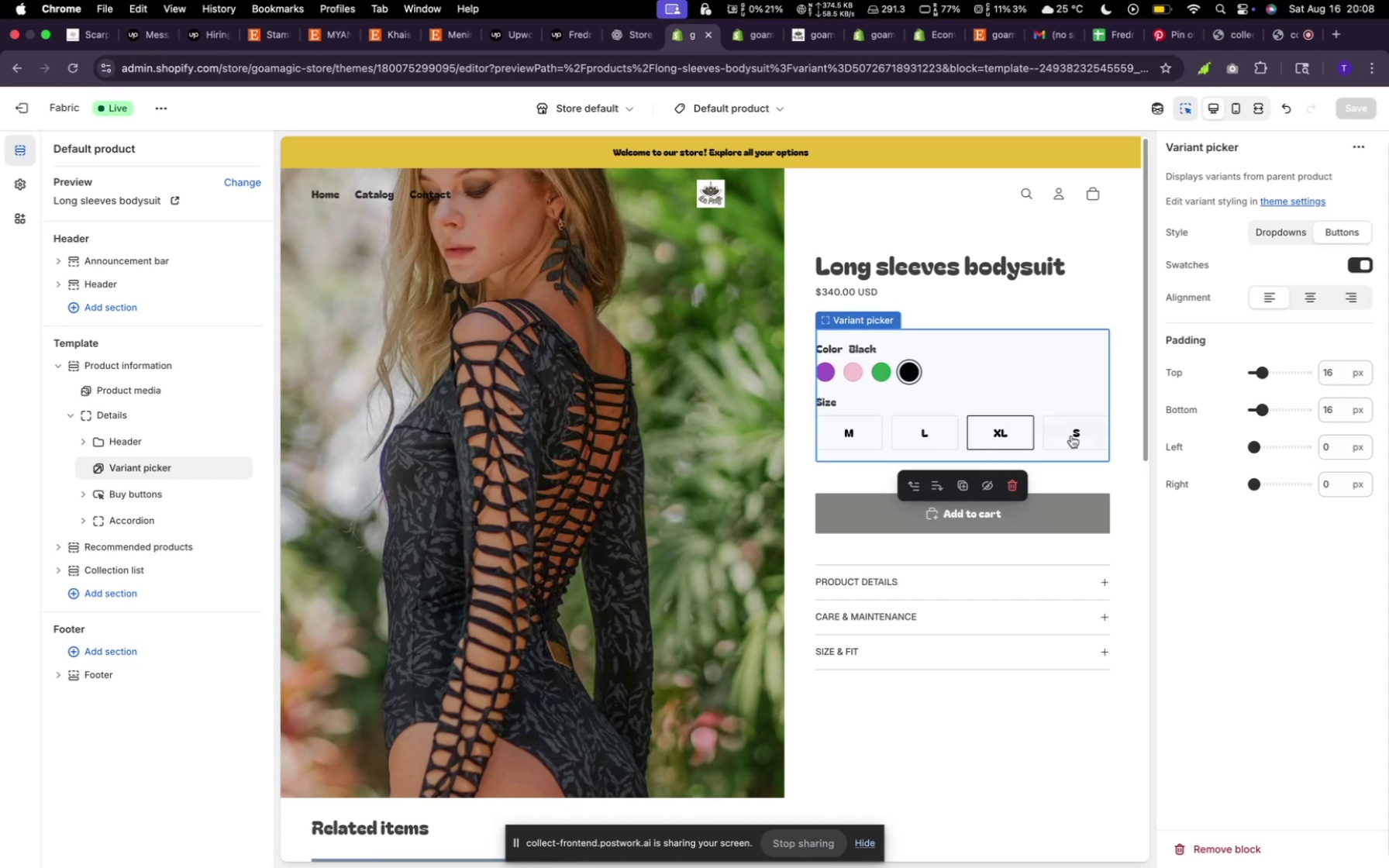 
left_click([1072, 435])
 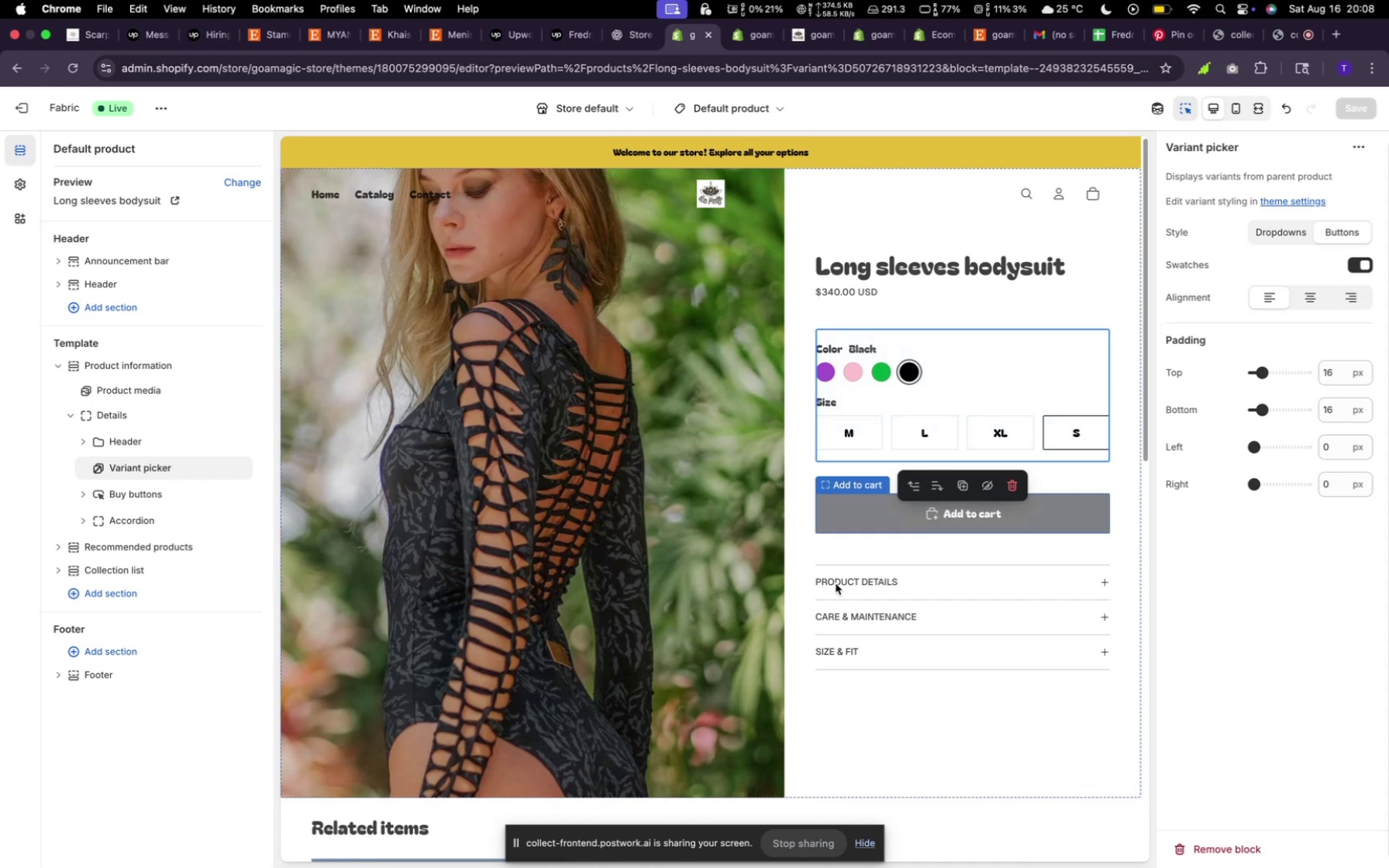 
scroll: coordinate [754, 616], scroll_direction: down, amount: 10.0
 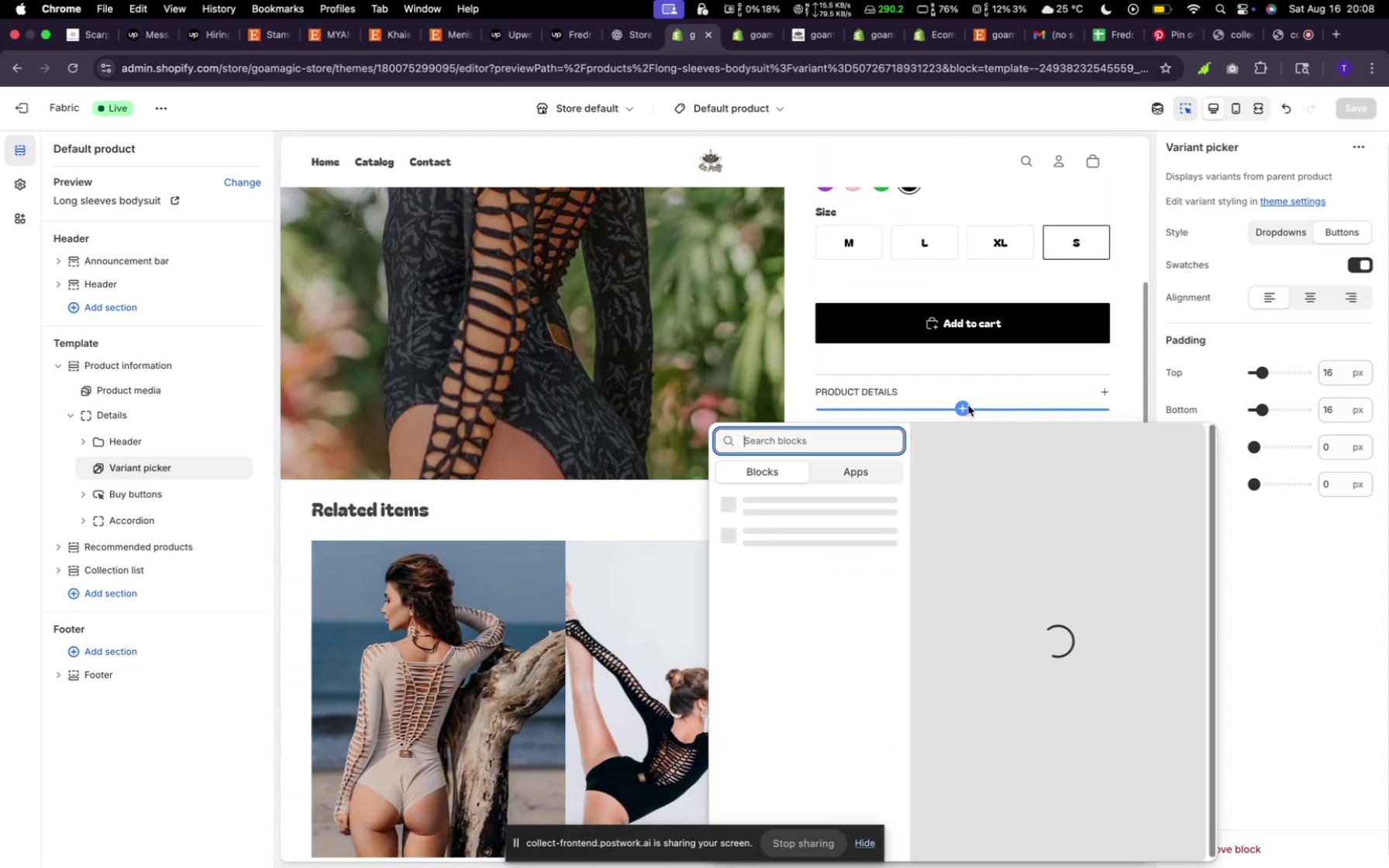 
left_click([974, 394])
 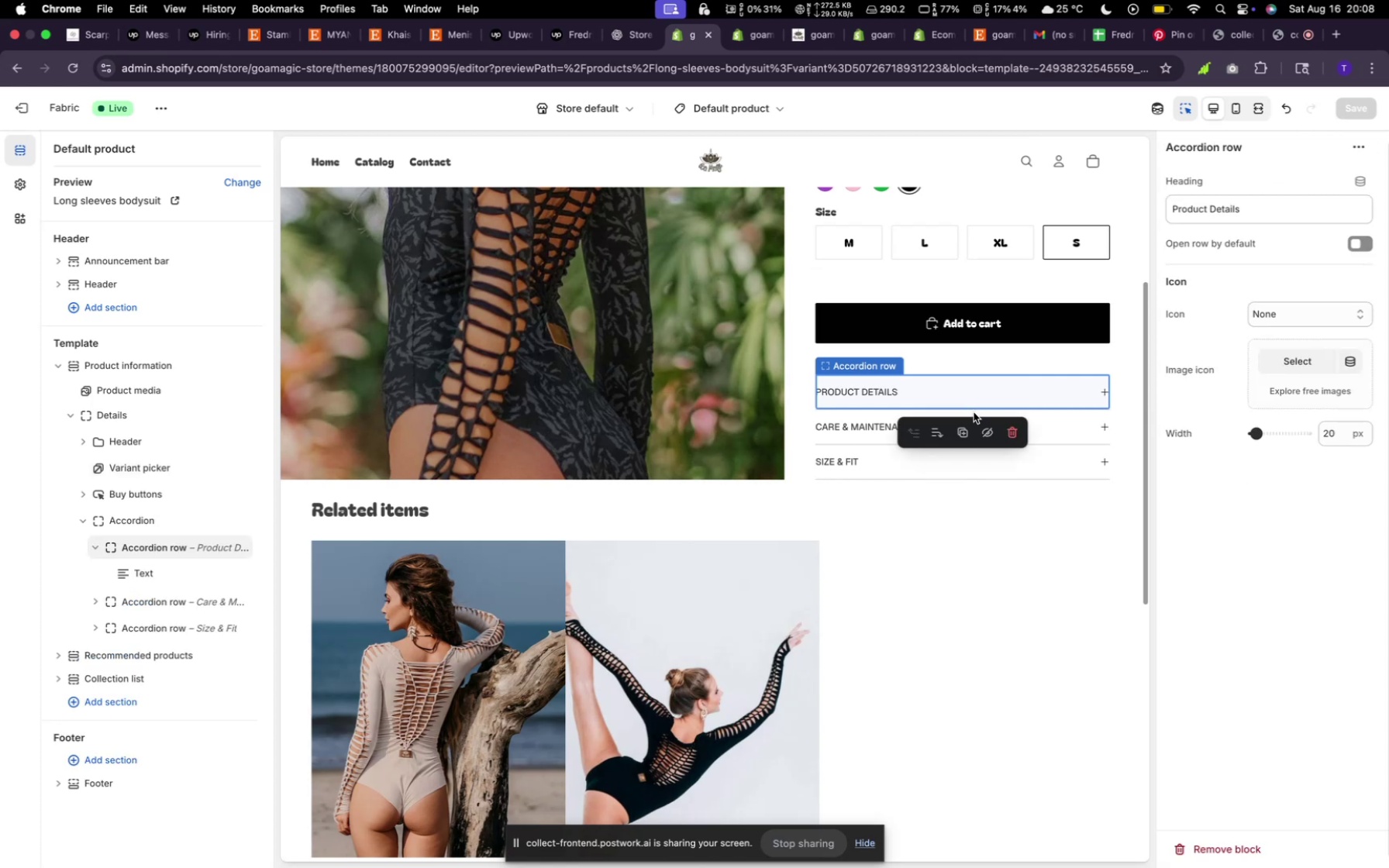 
left_click([960, 406])
 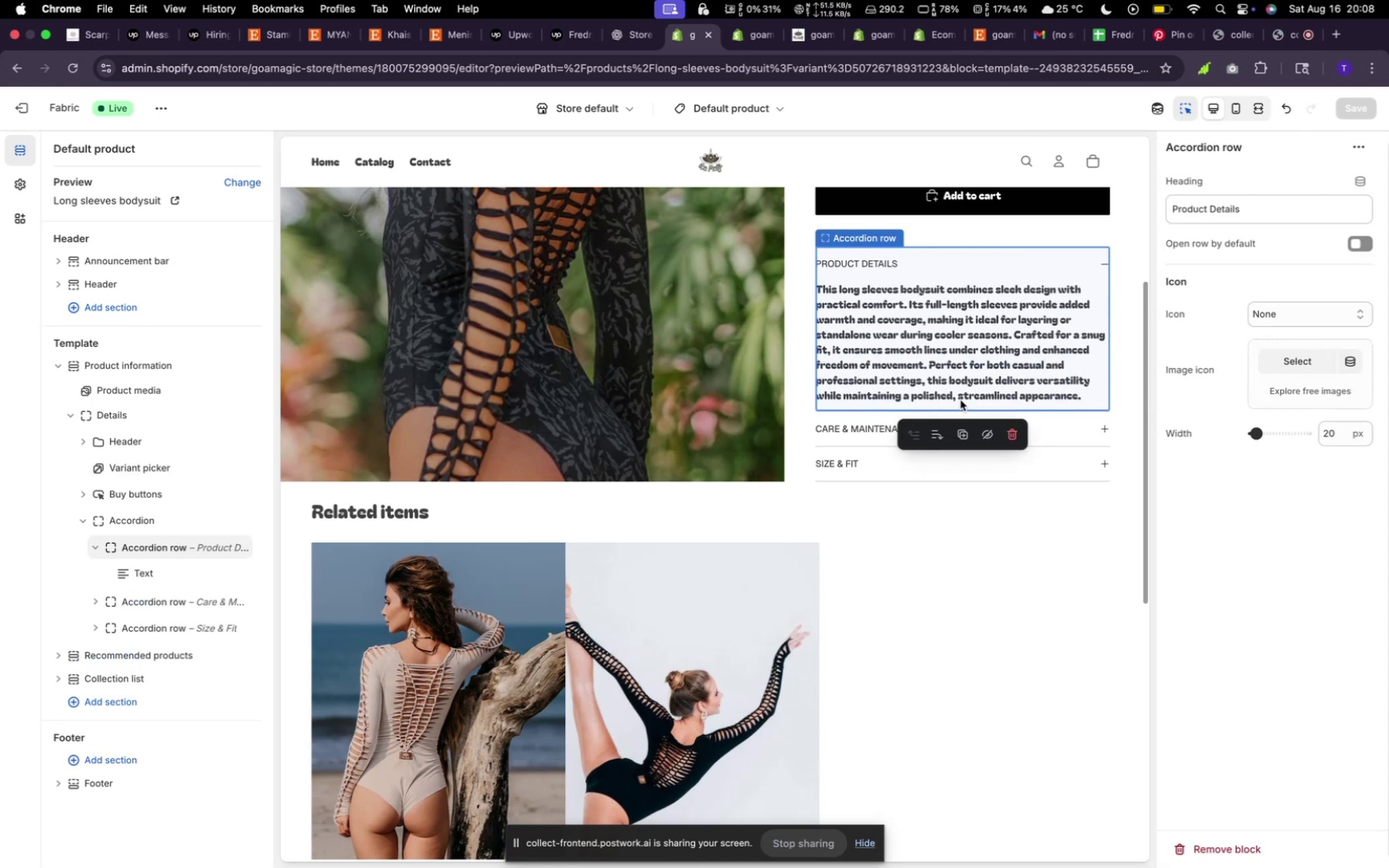 
left_click([963, 394])
 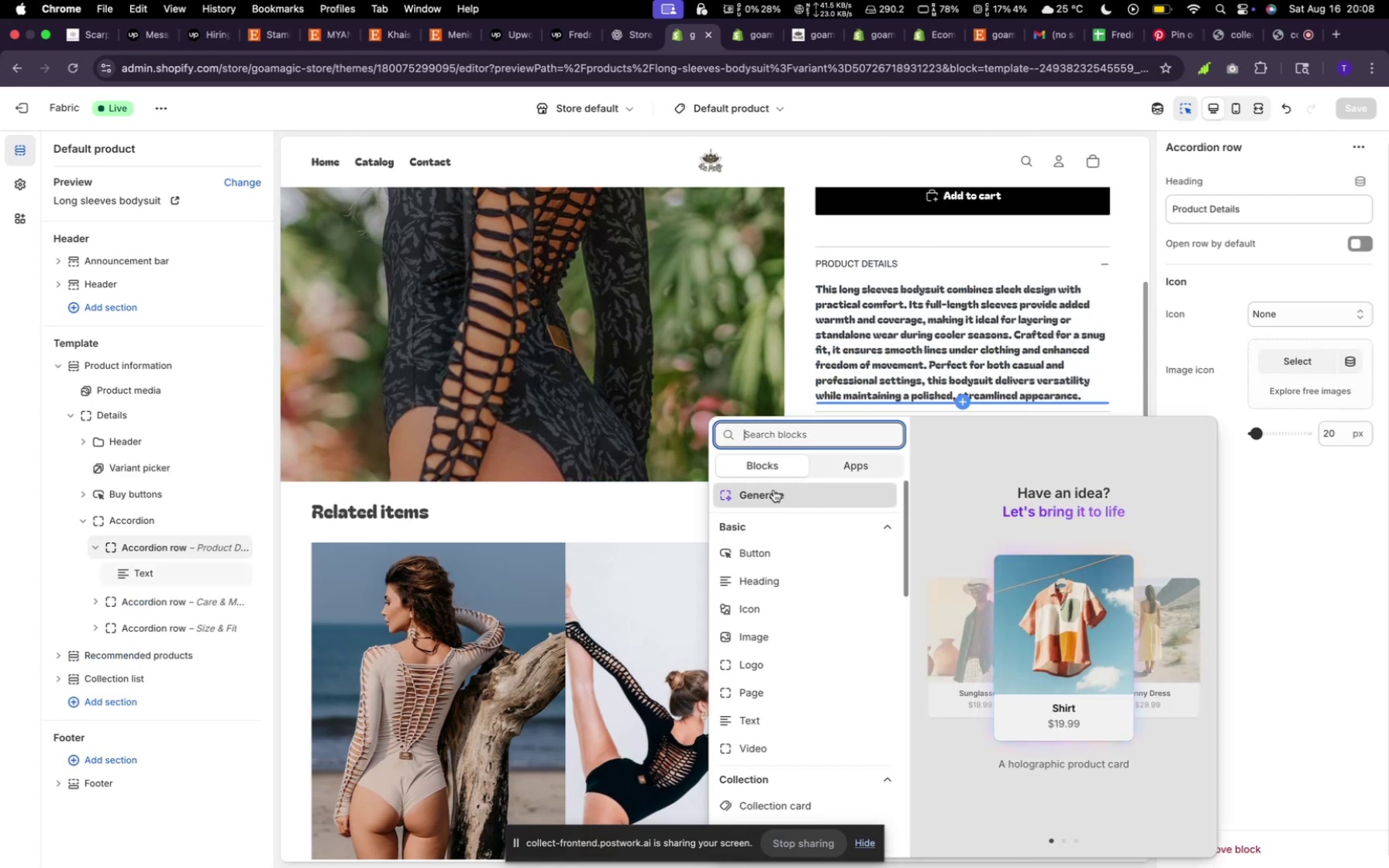 
left_click([680, 482])
 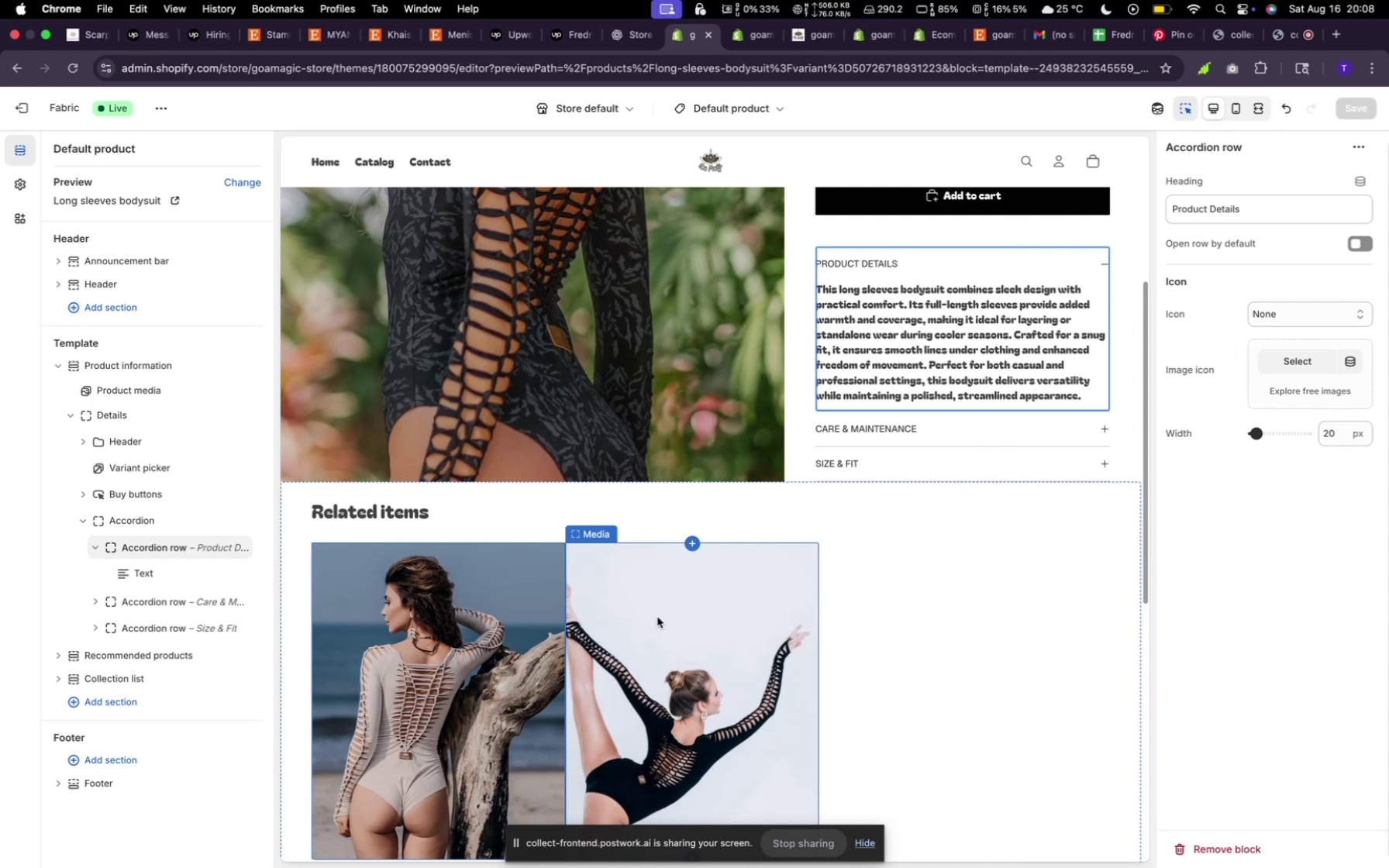 
wait(5.52)
 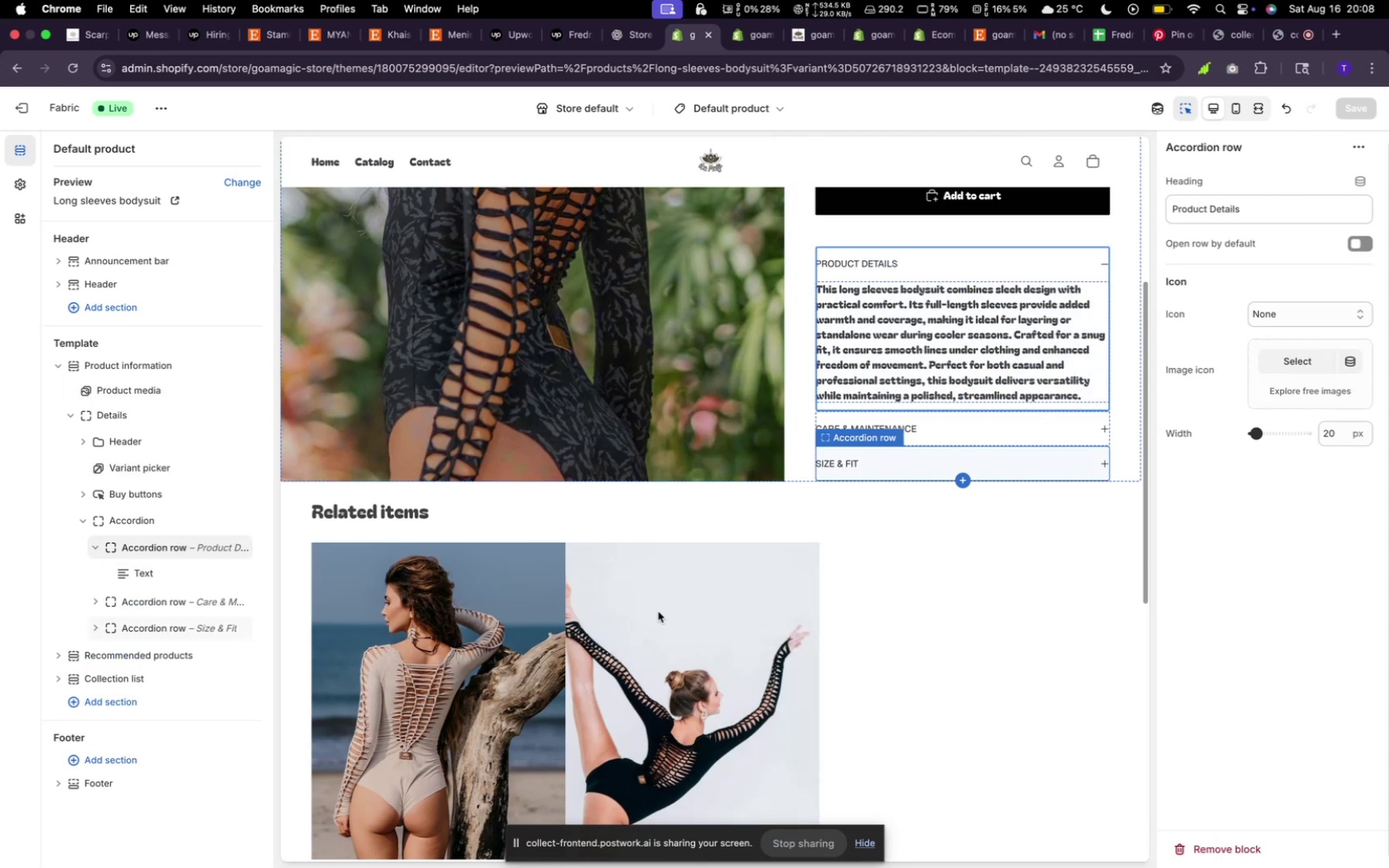 
scroll: coordinate [746, 657], scroll_direction: down, amount: 22.0
 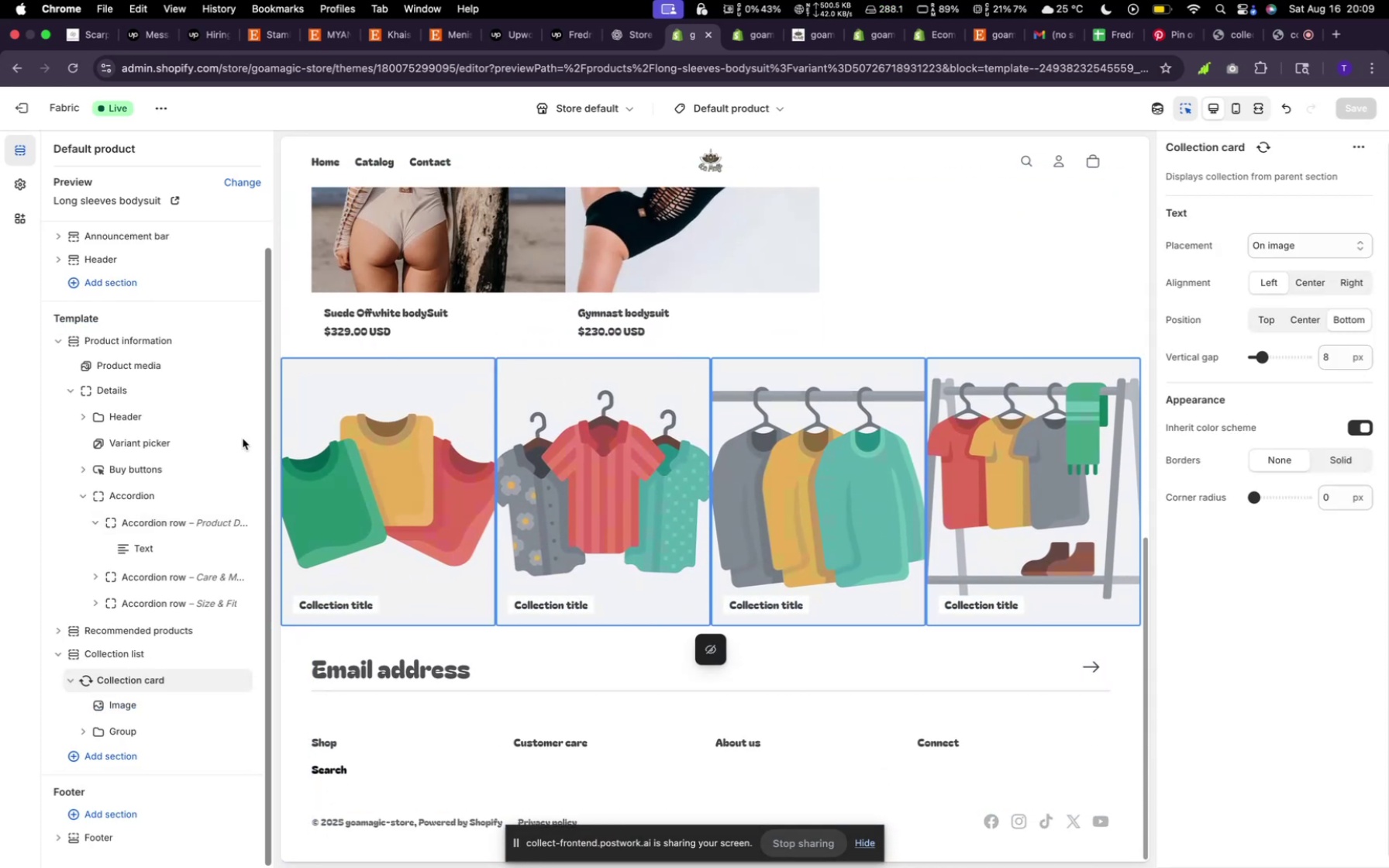 
wait(5.4)
 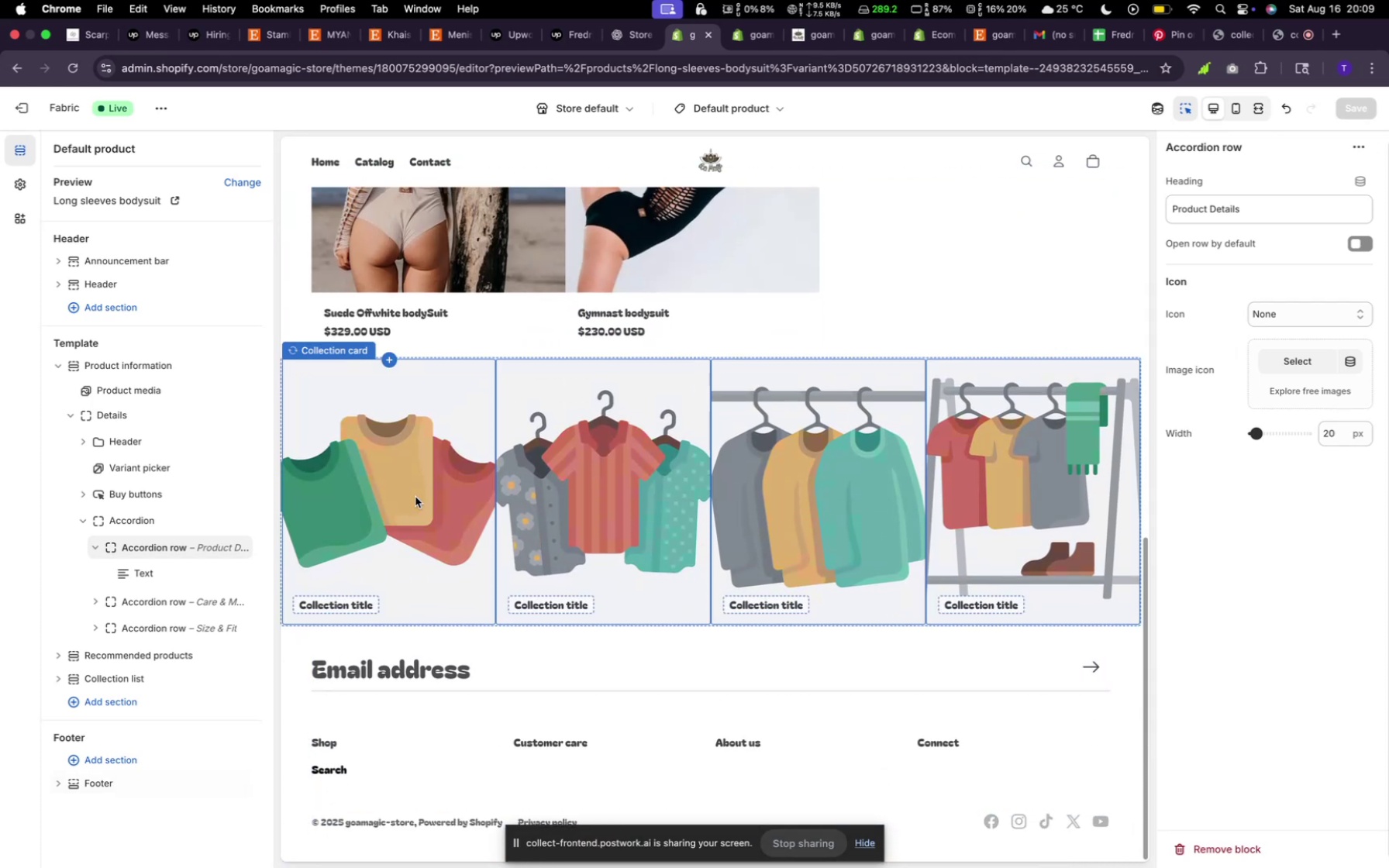 
mouse_move([161, 570])
 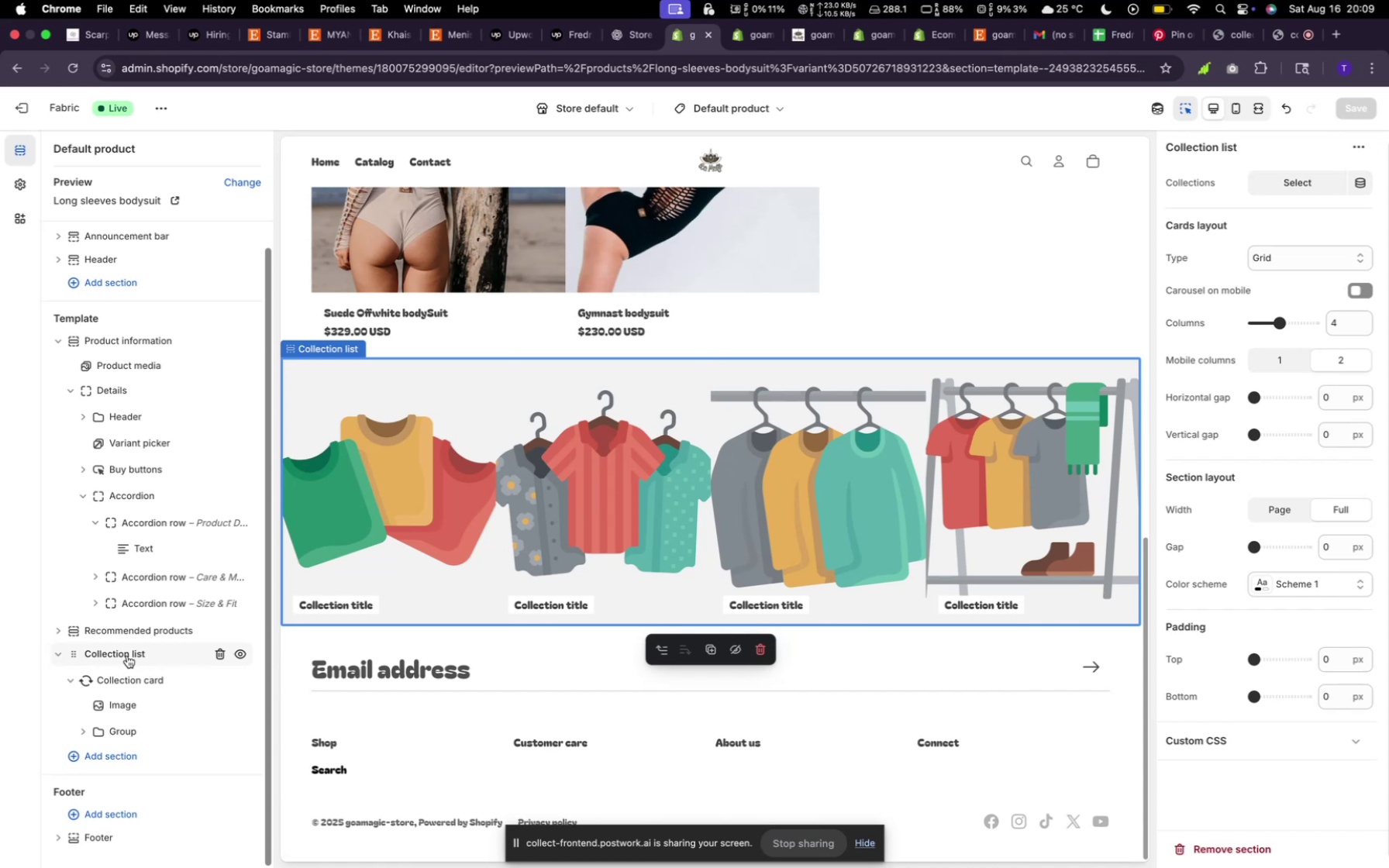 
wait(18.01)
 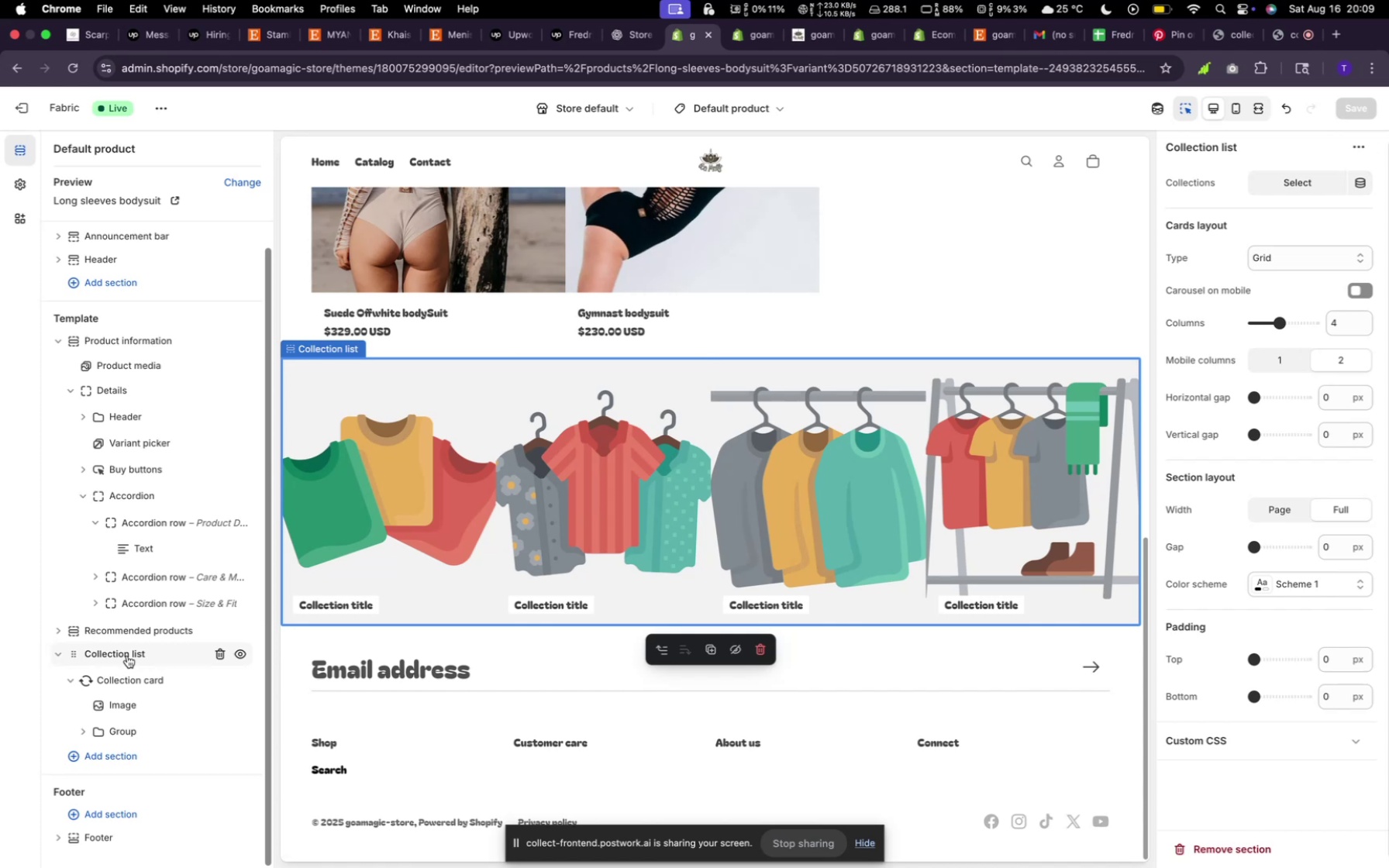 
left_click([1291, 185])
 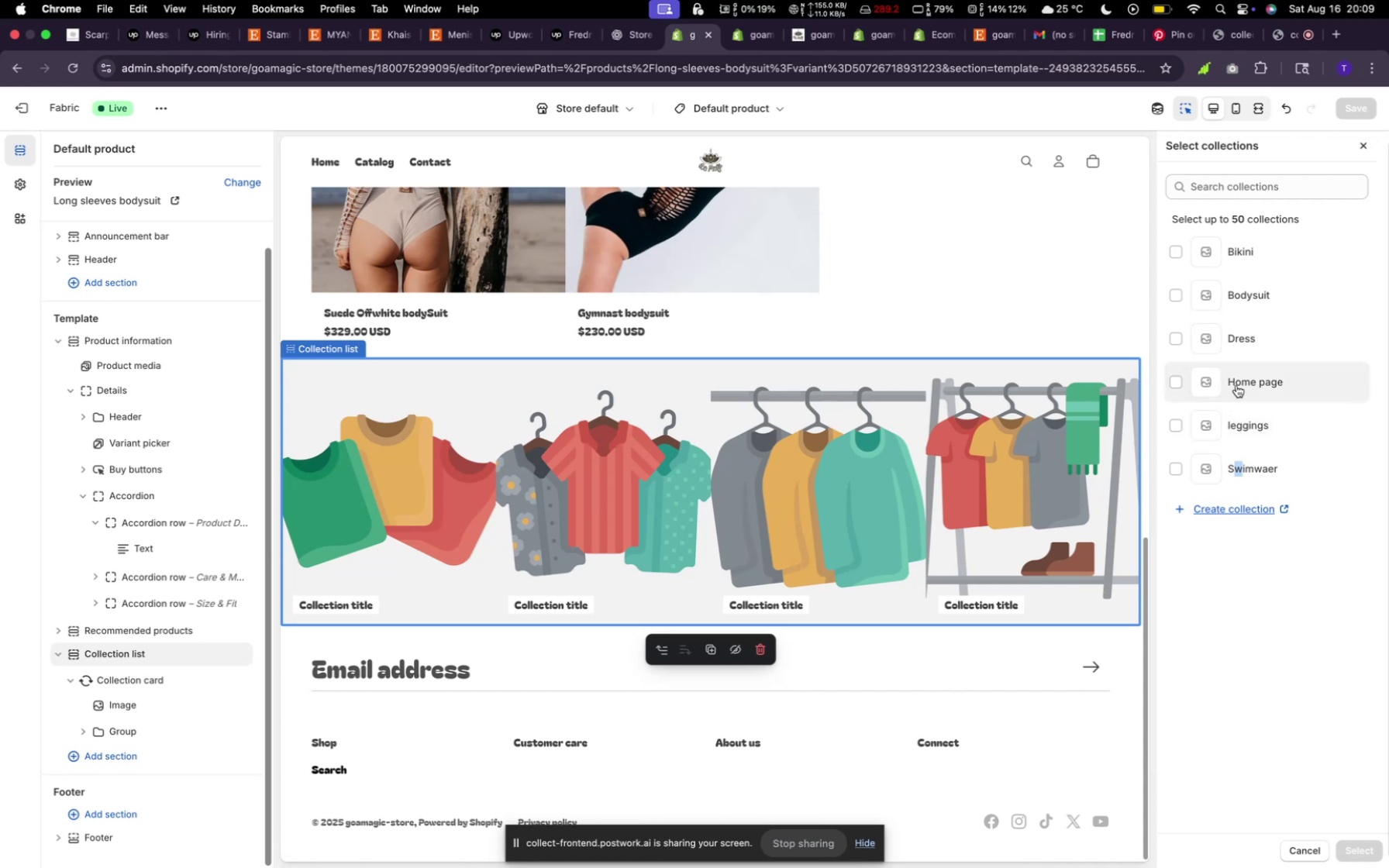 
left_click([1239, 422])
 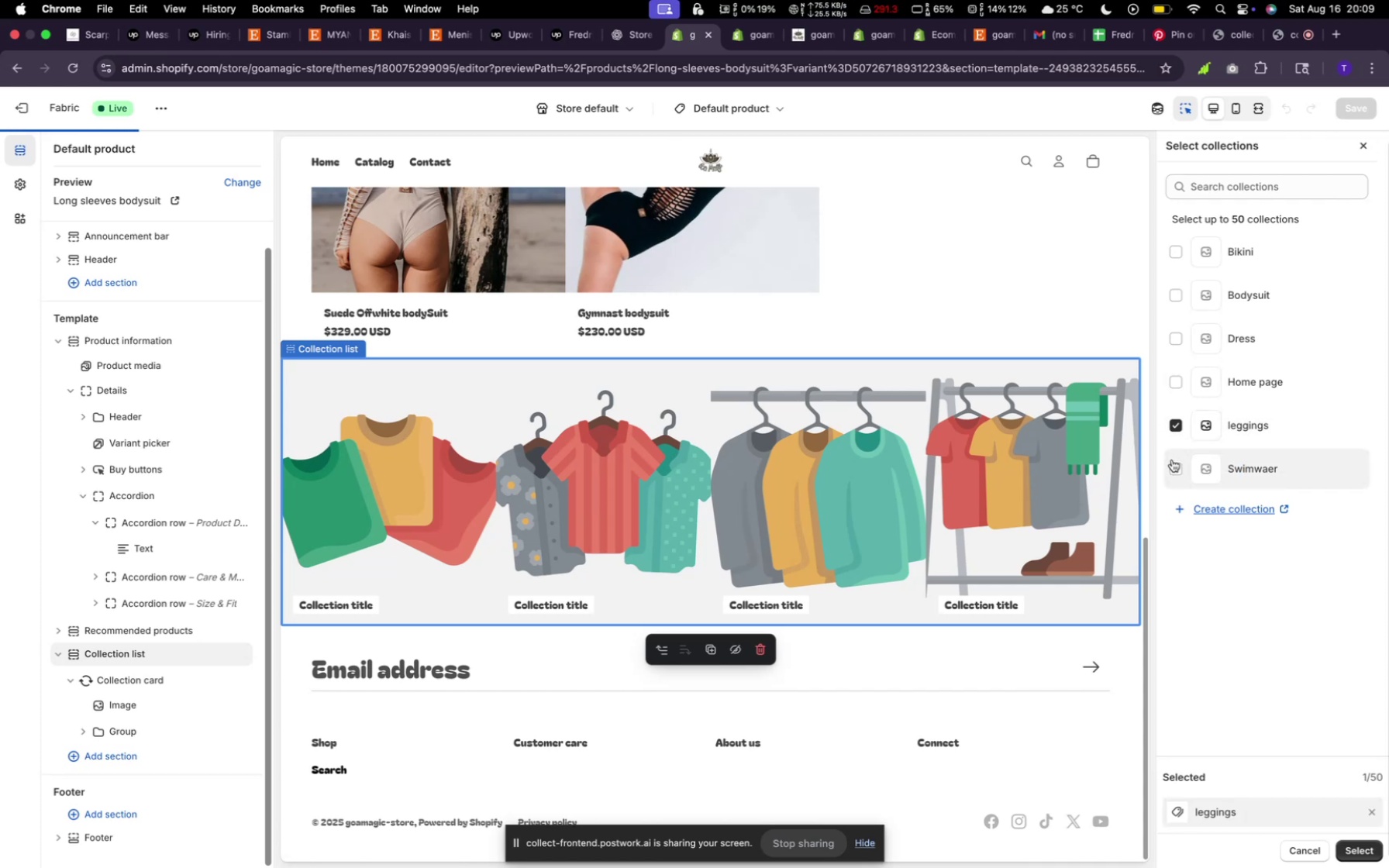 
left_click([1175, 462])
 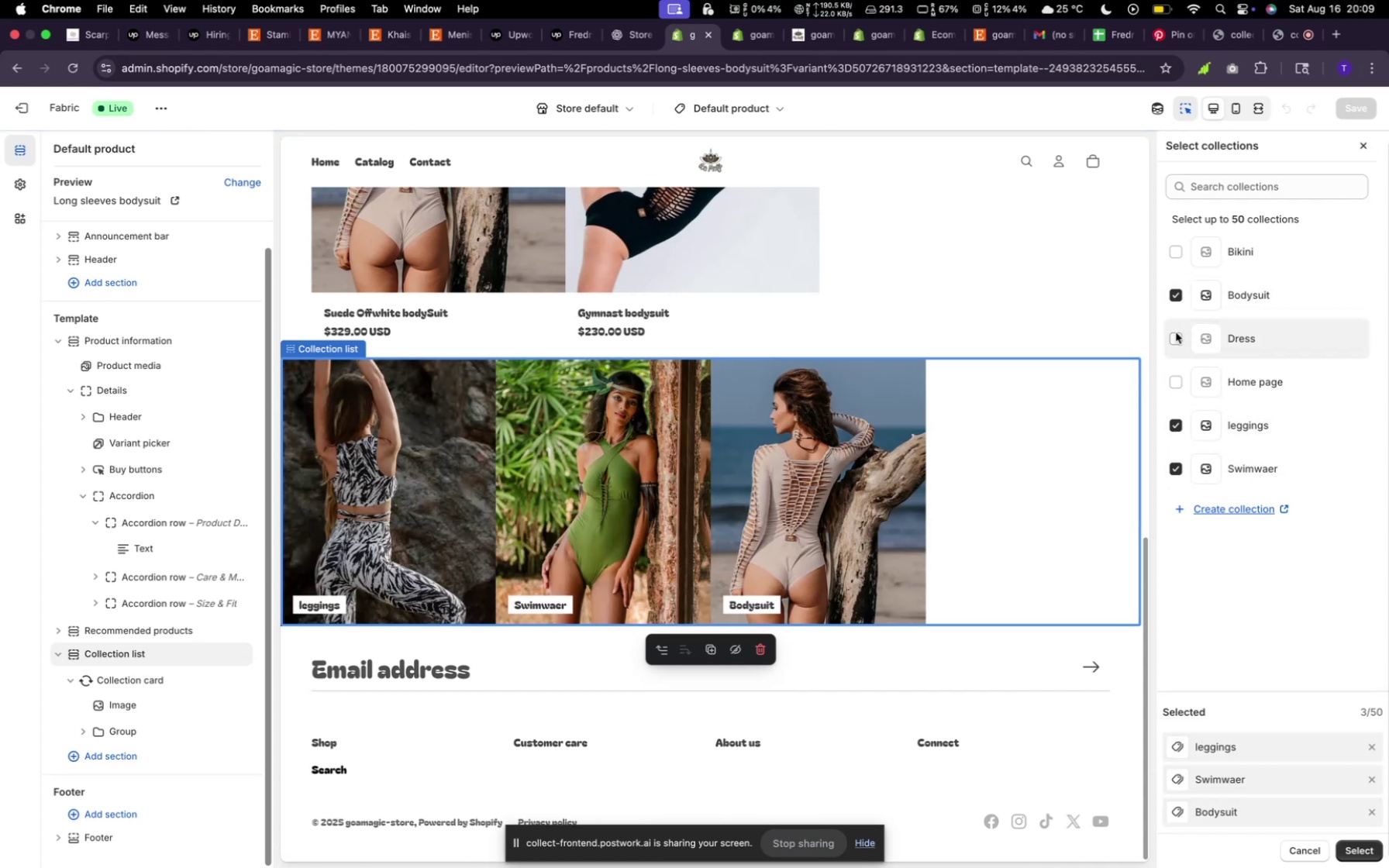 
wait(6.83)
 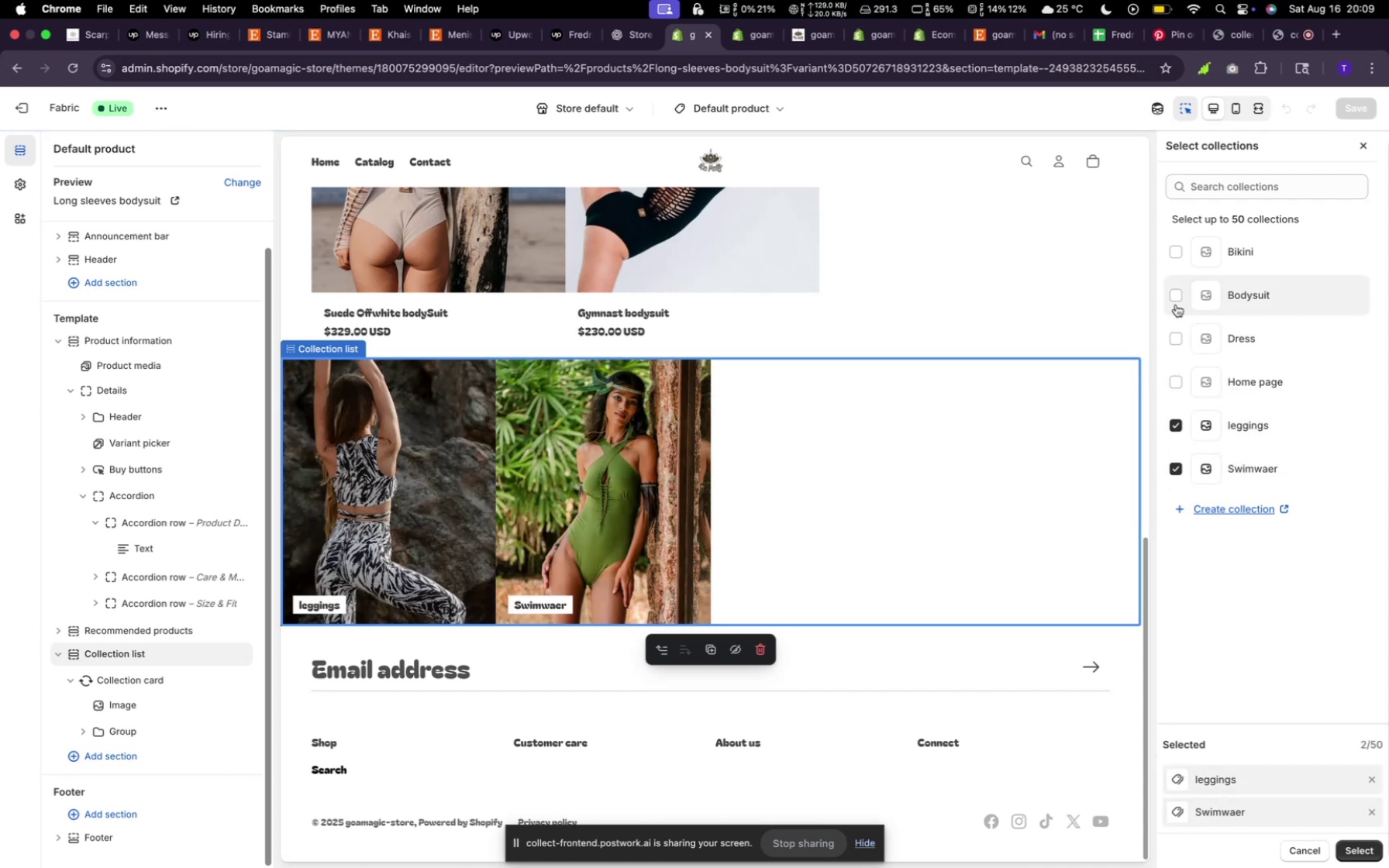 
left_click([1177, 245])
 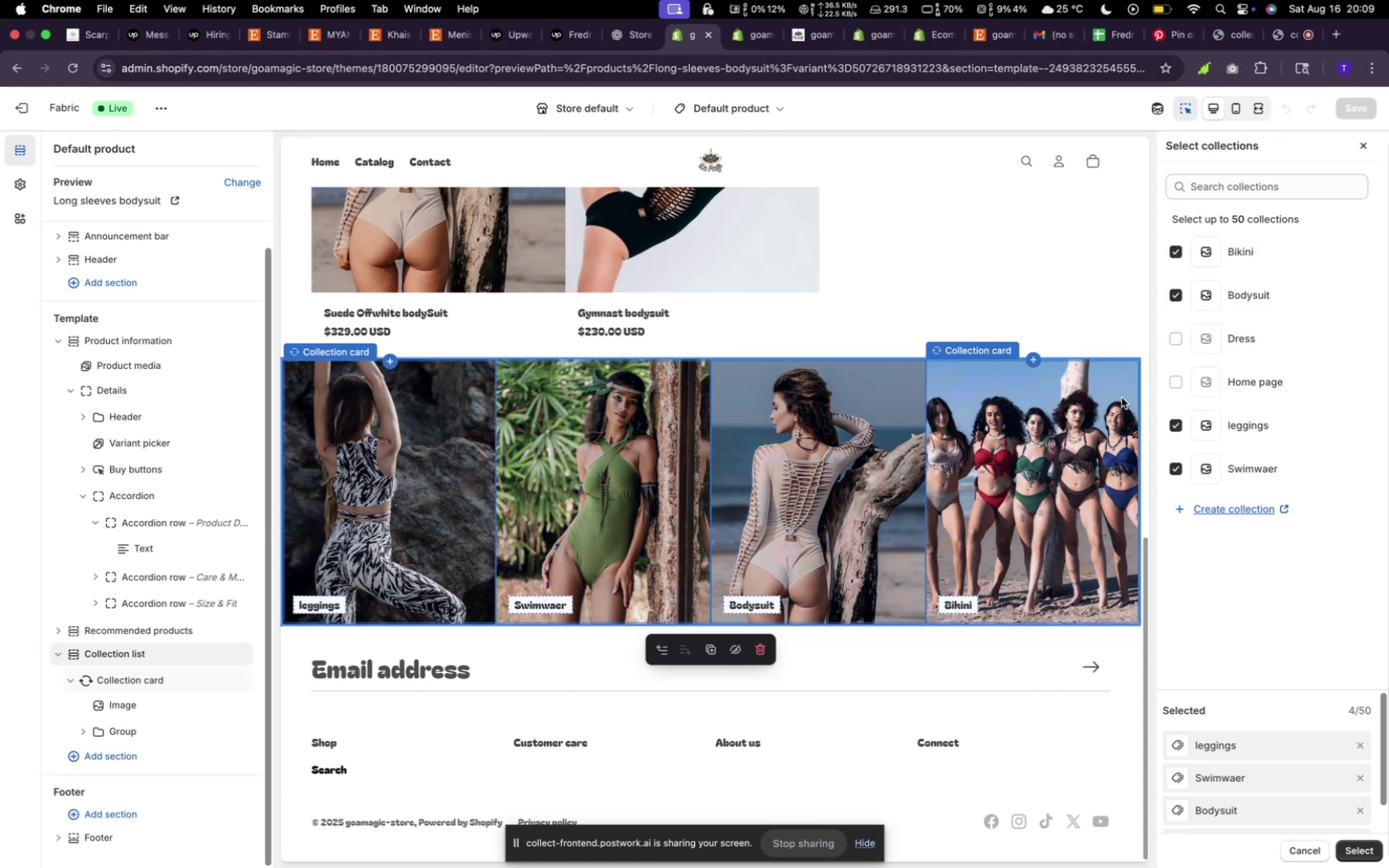 
left_click([1169, 343])
 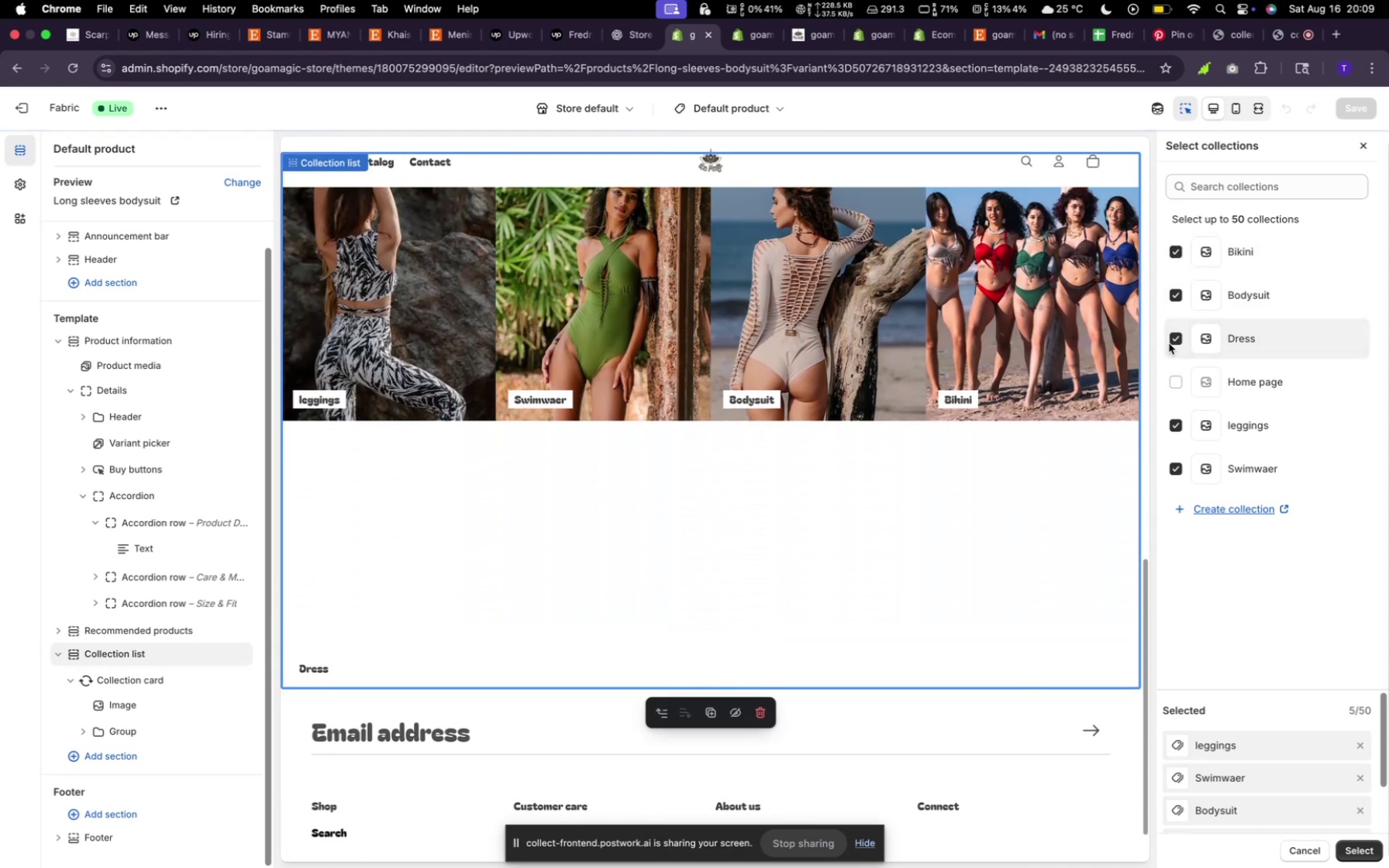 
left_click([1169, 343])
 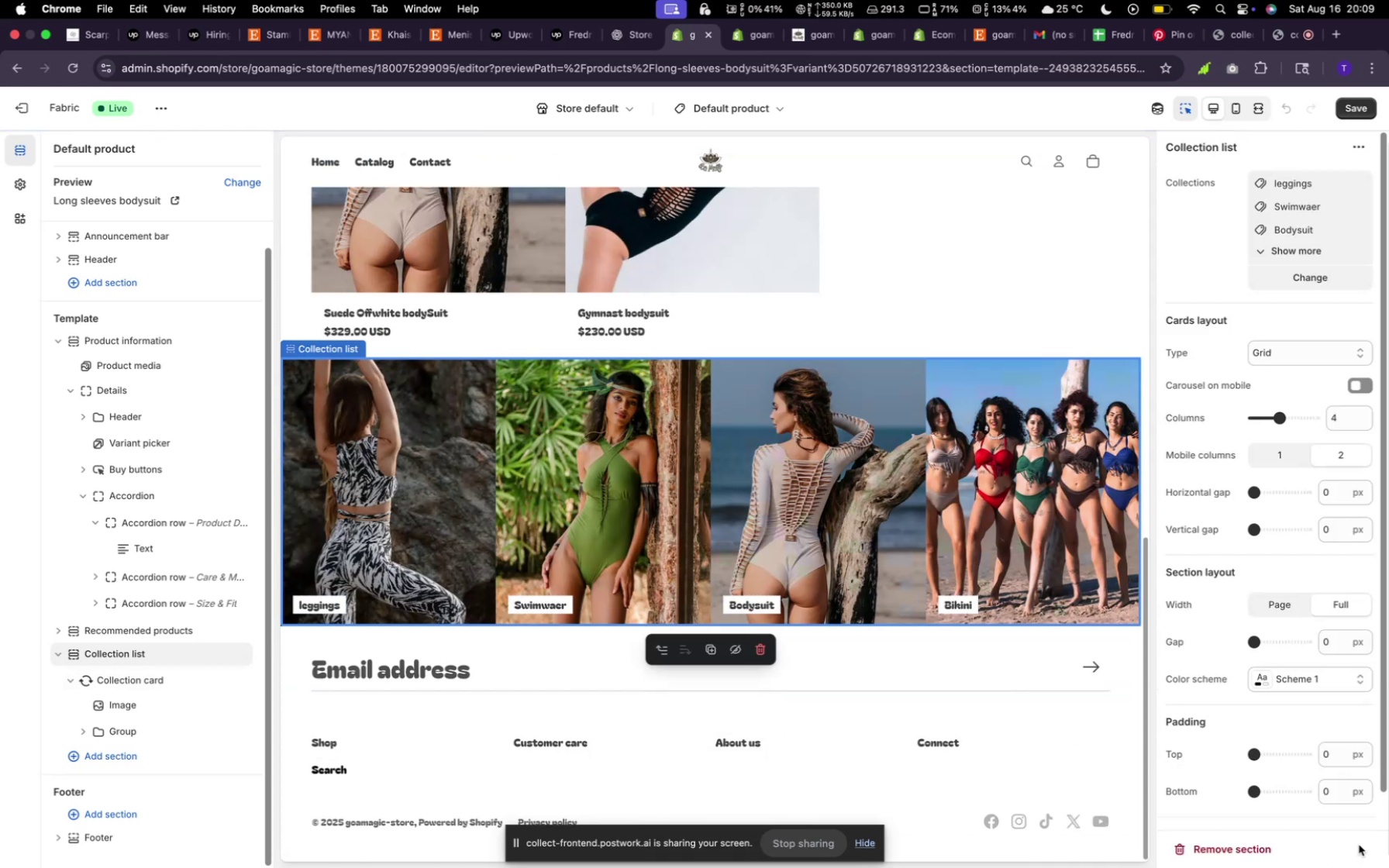 
scroll: coordinate [933, 459], scroll_direction: up, amount: 43.0
 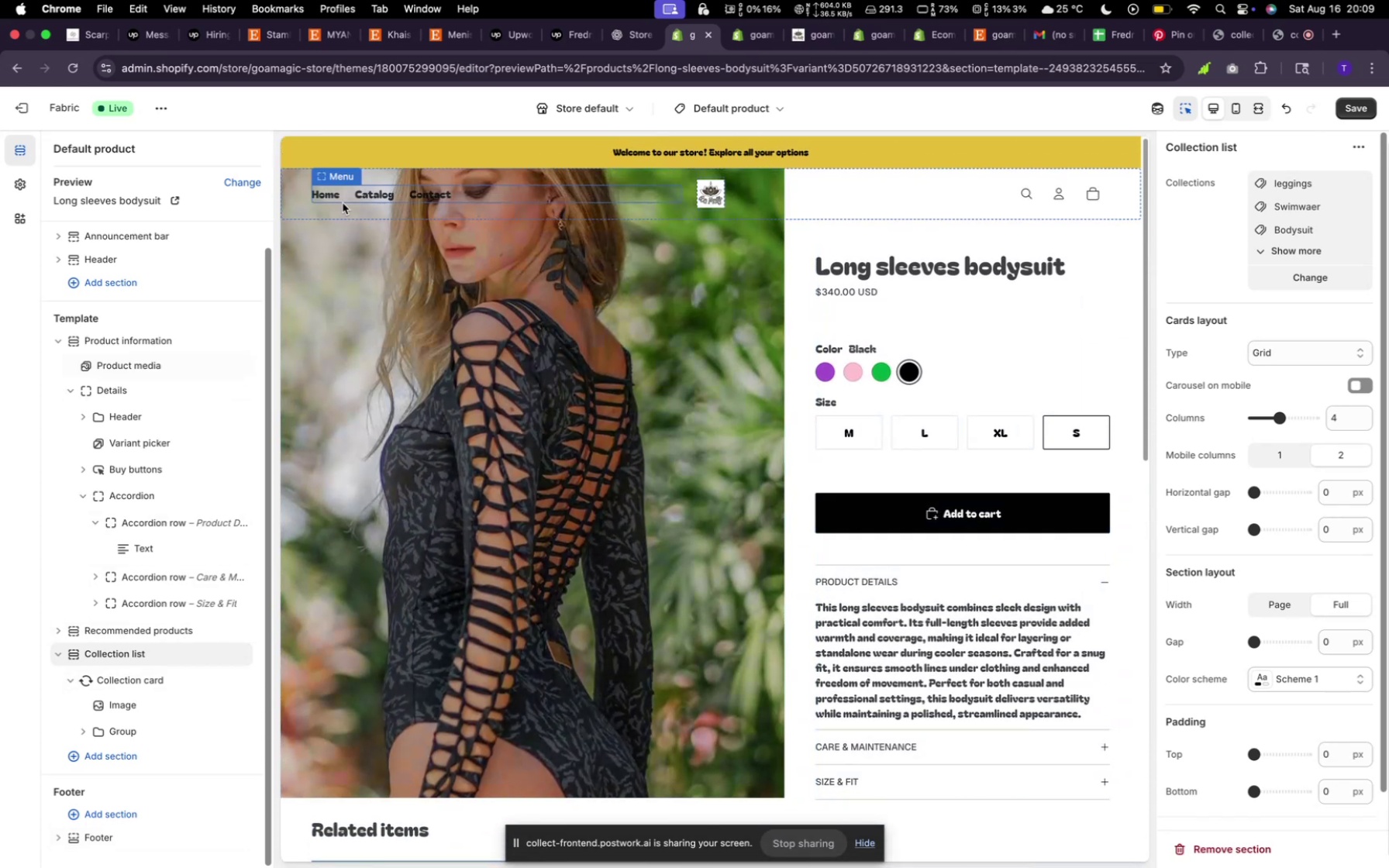 
left_click_drag(start_coordinate=[336, 201], to_coordinate=[326, 200])
 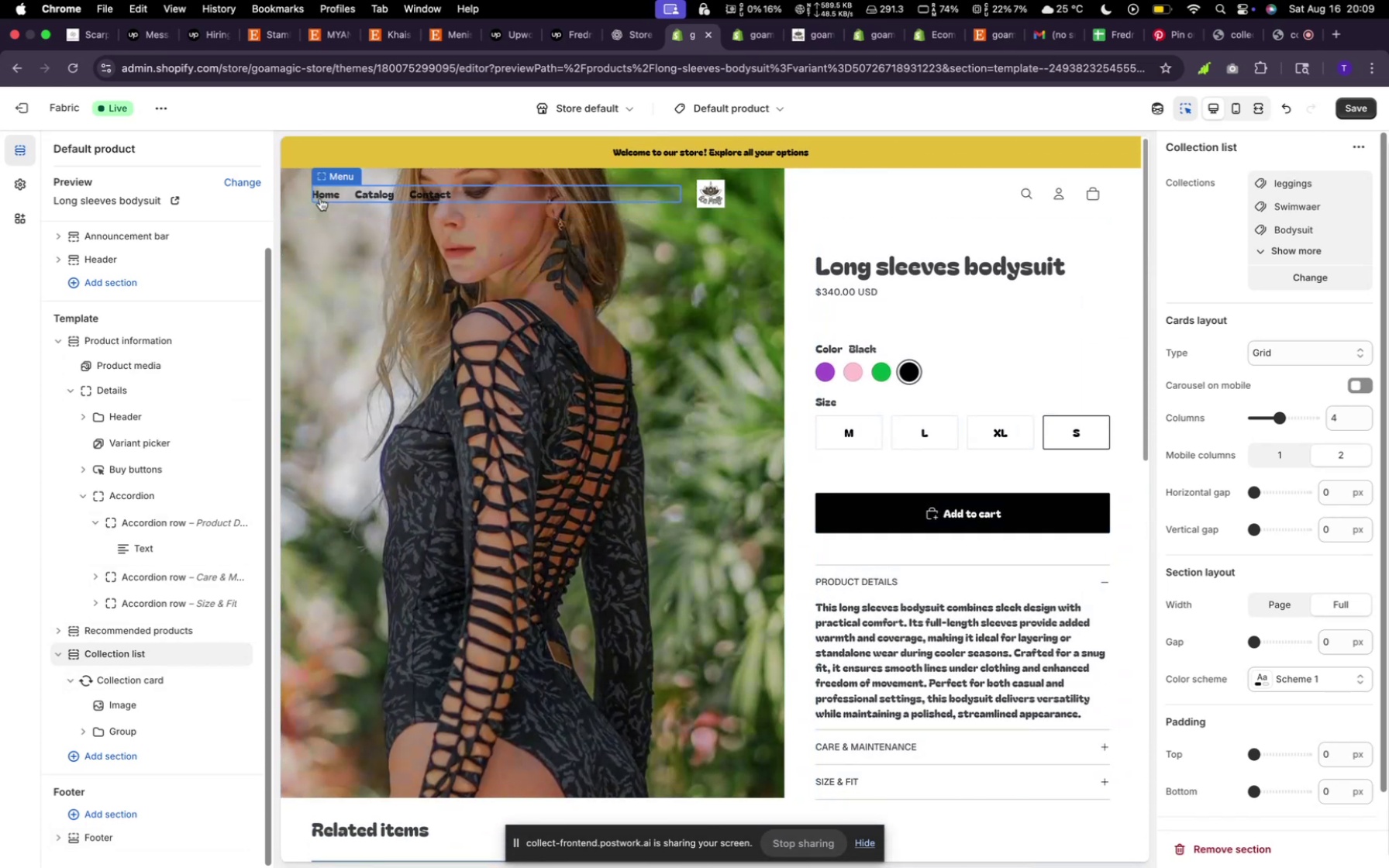 
double_click([320, 198])
 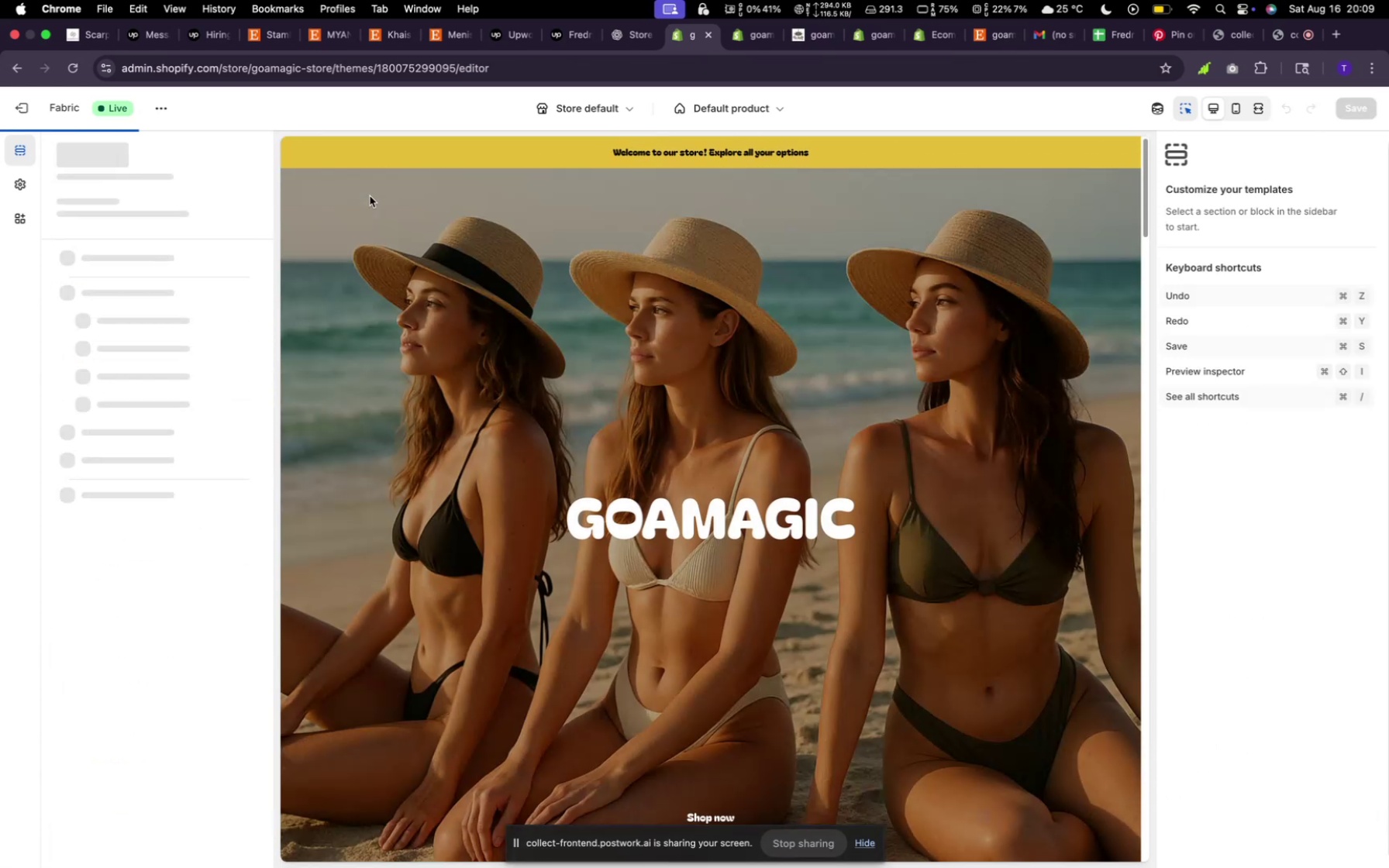 
left_click([390, 196])
 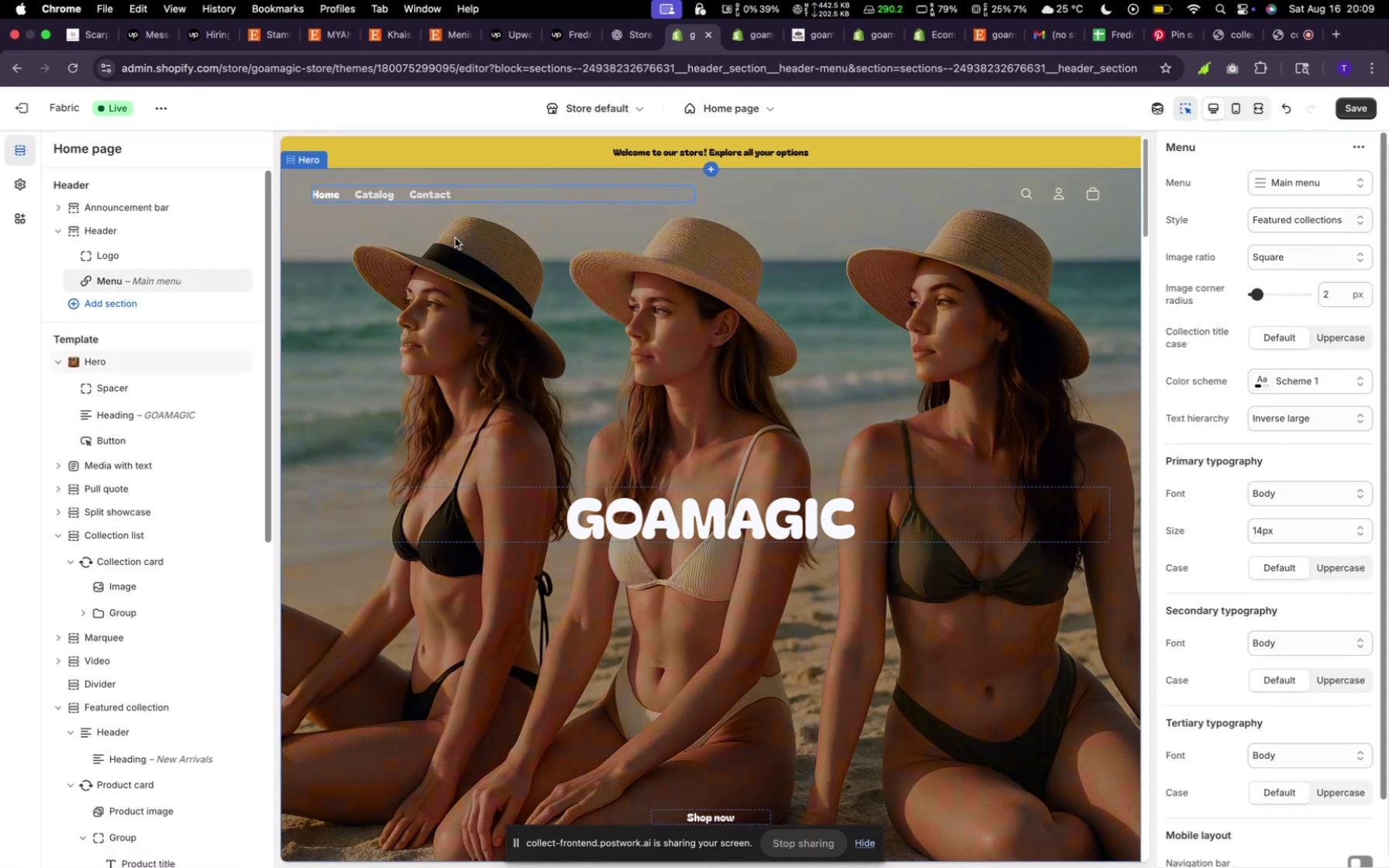 
left_click([379, 194])
 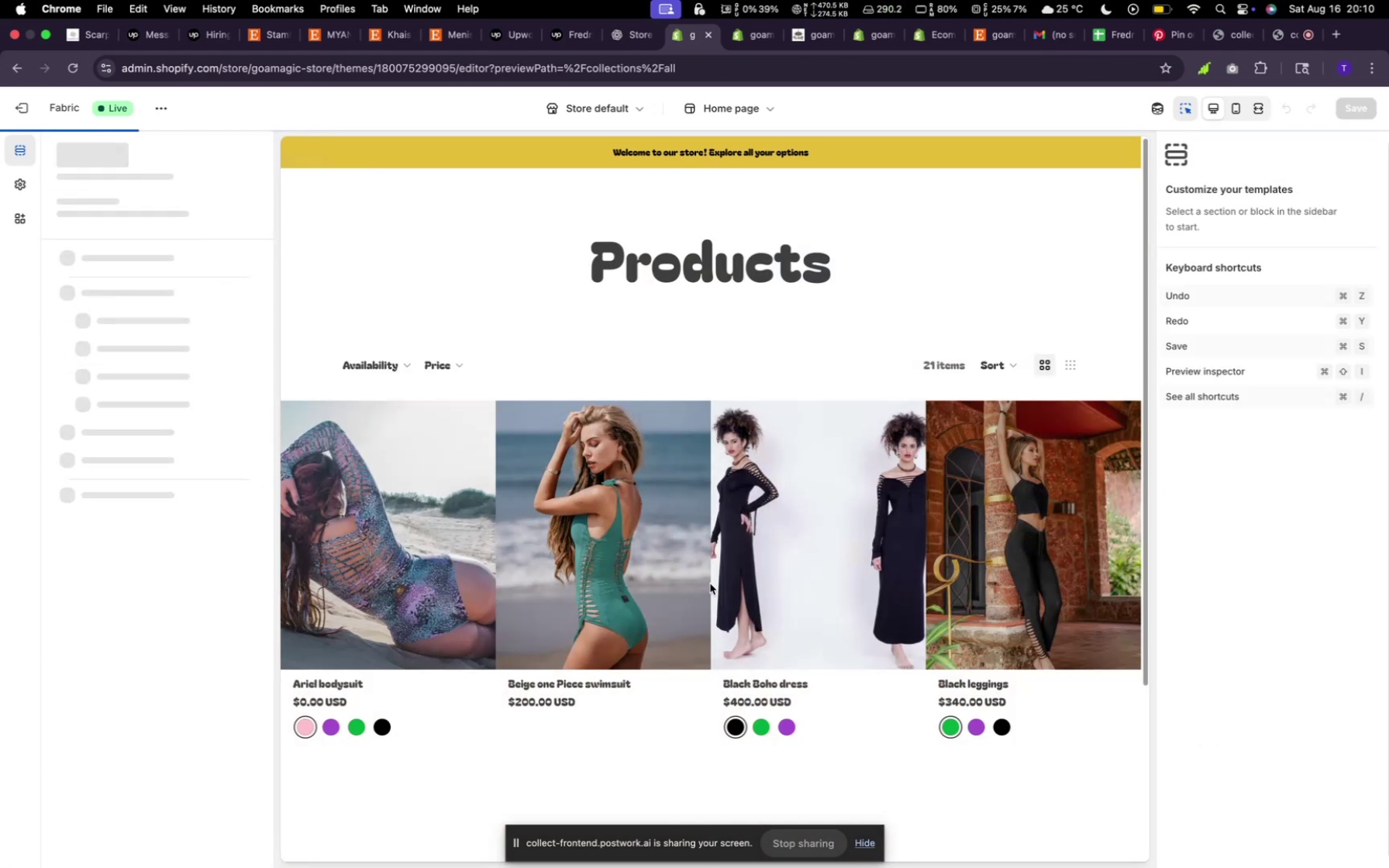 
scroll: coordinate [704, 586], scroll_direction: down, amount: 9.0
 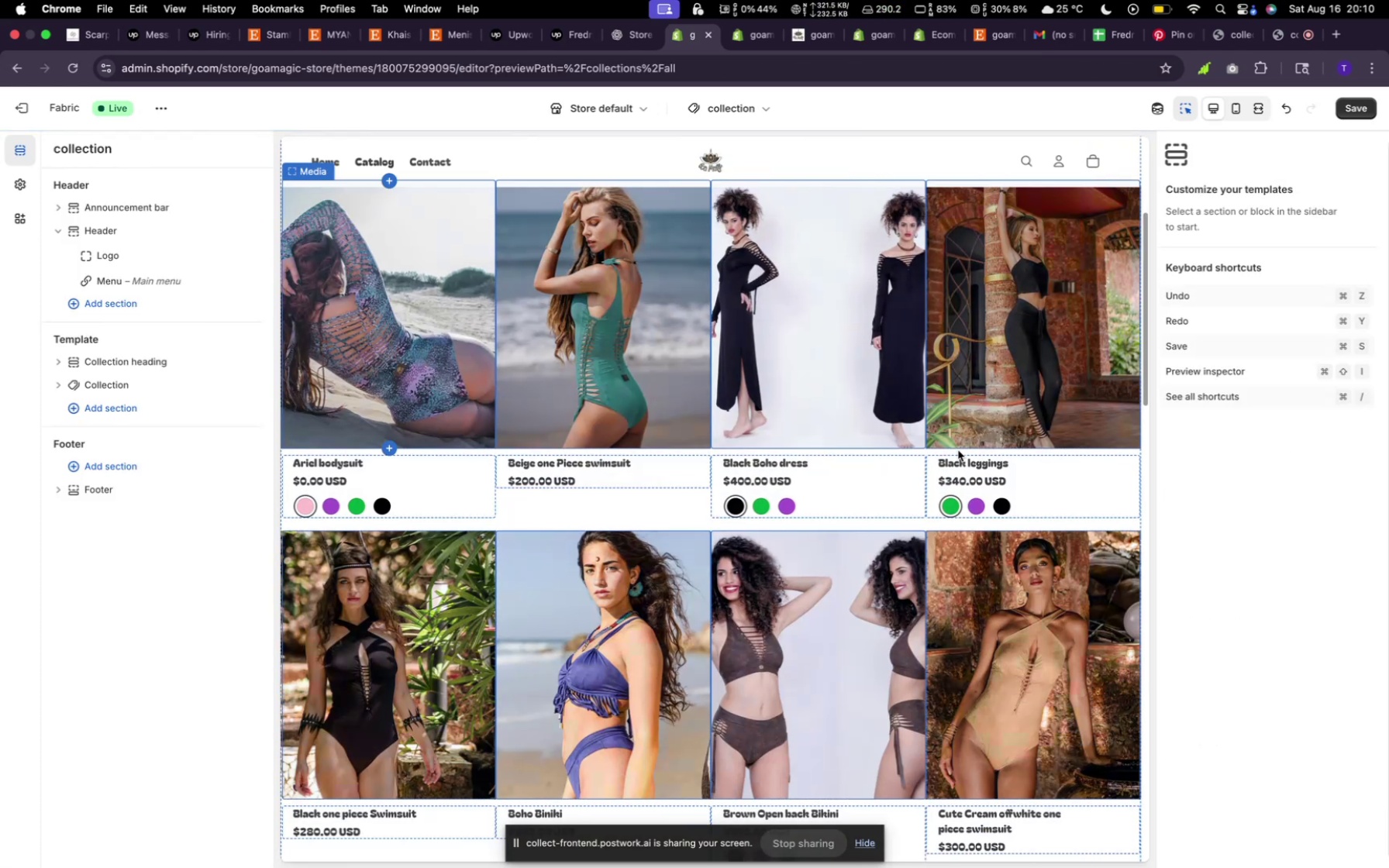 
left_click([1092, 347])
 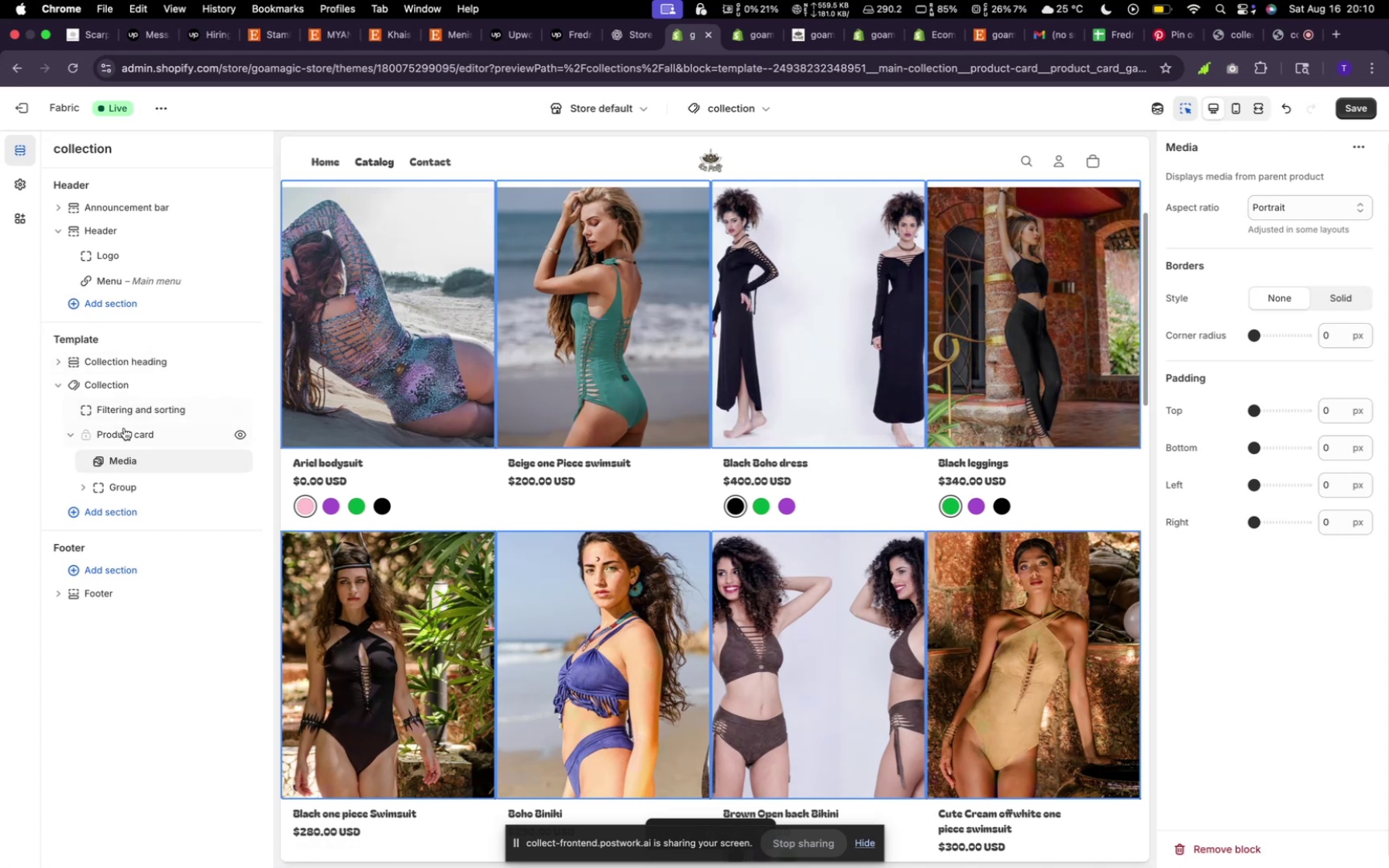 
left_click([106, 377])
 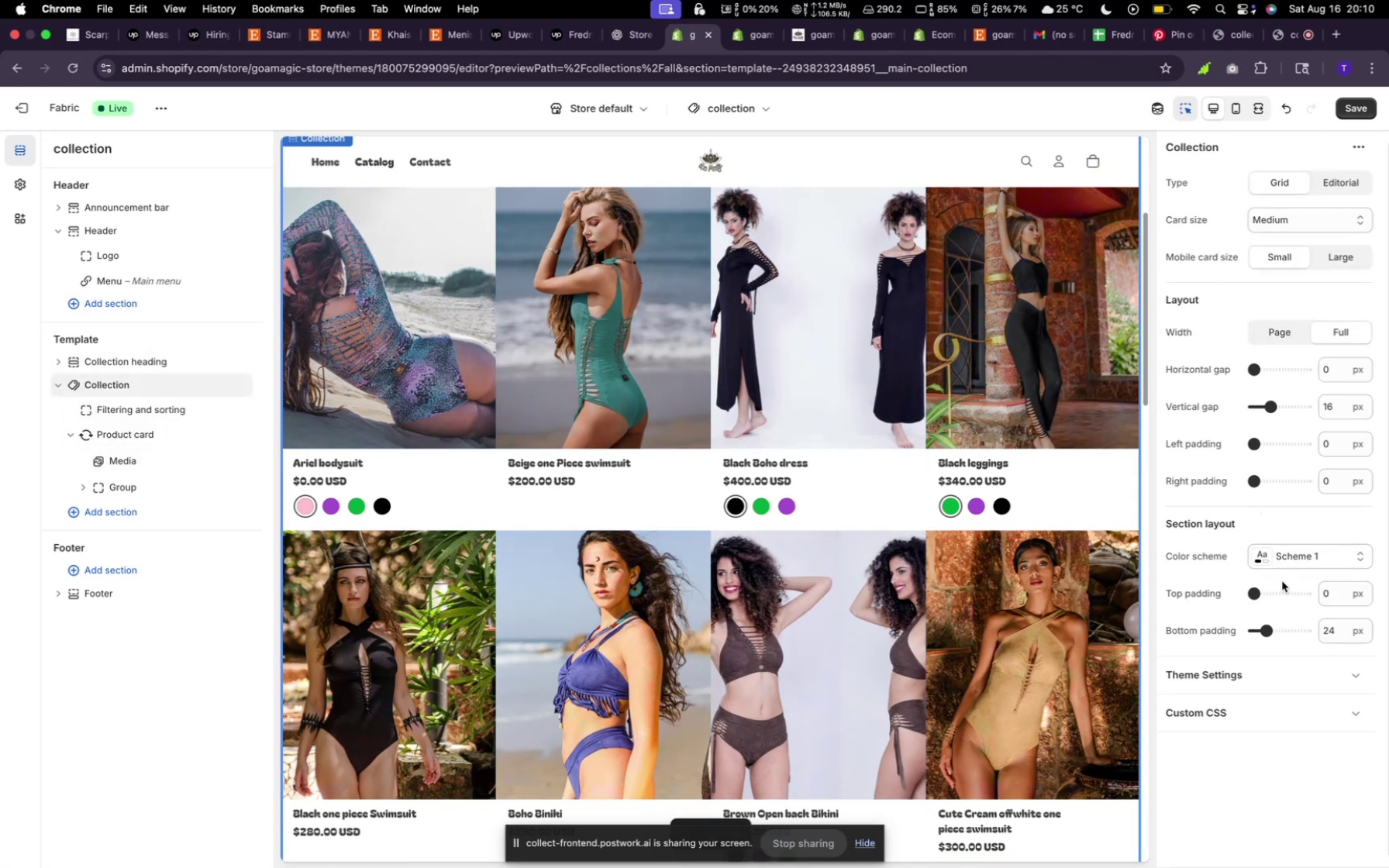 
left_click([1270, 665])
 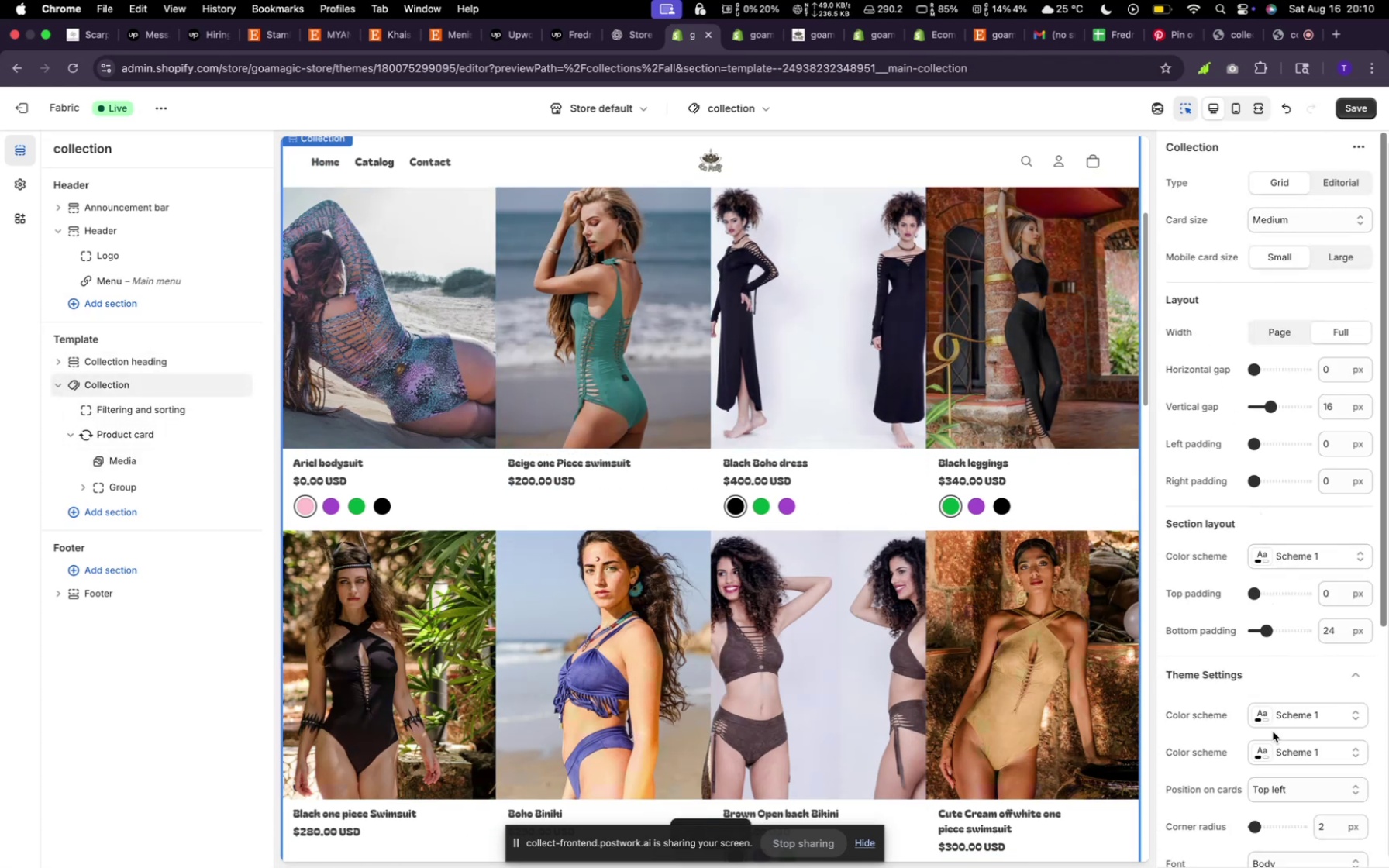 
scroll: coordinate [1274, 773], scroll_direction: down, amount: 21.0
 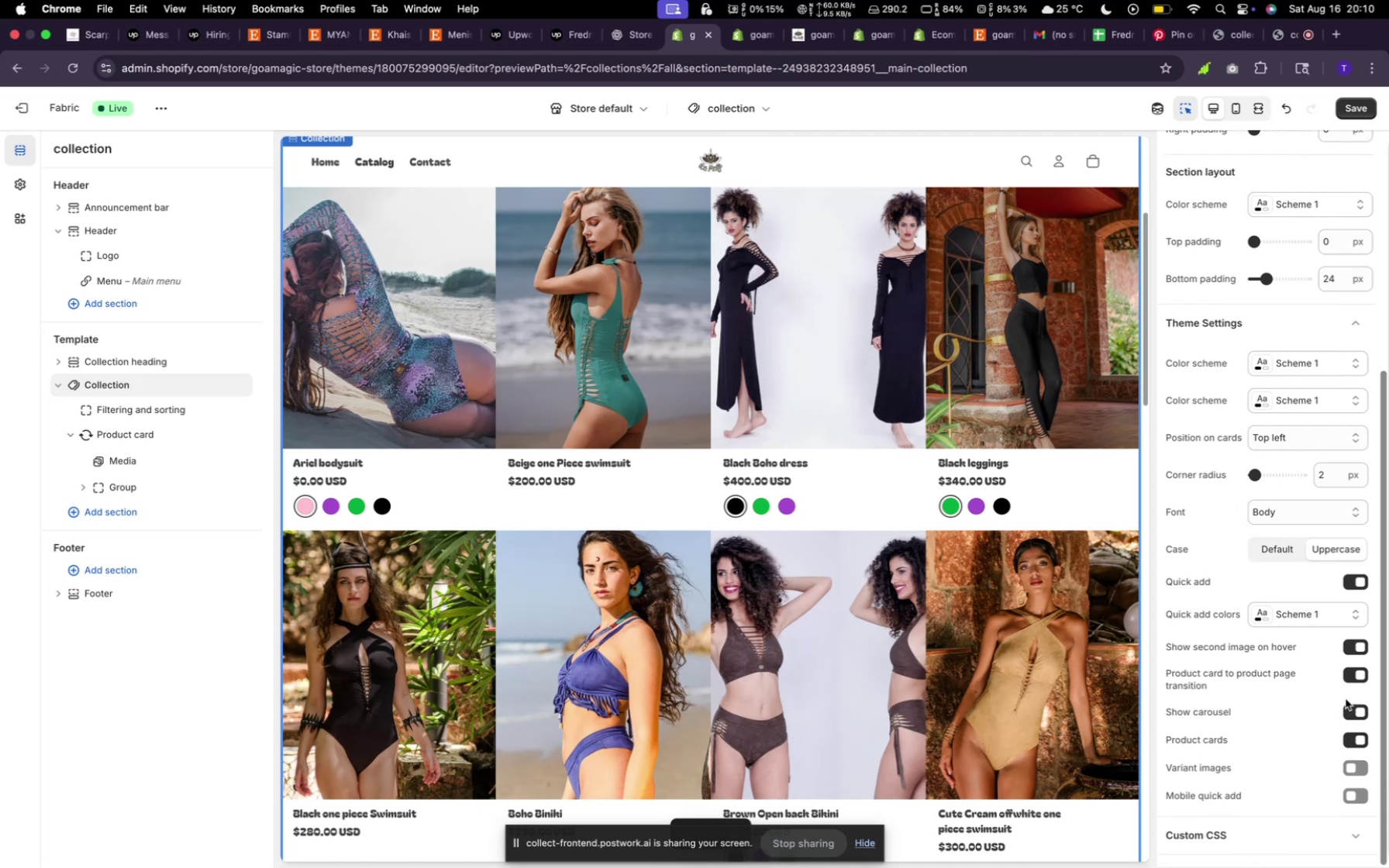 
left_click([1360, 769])
 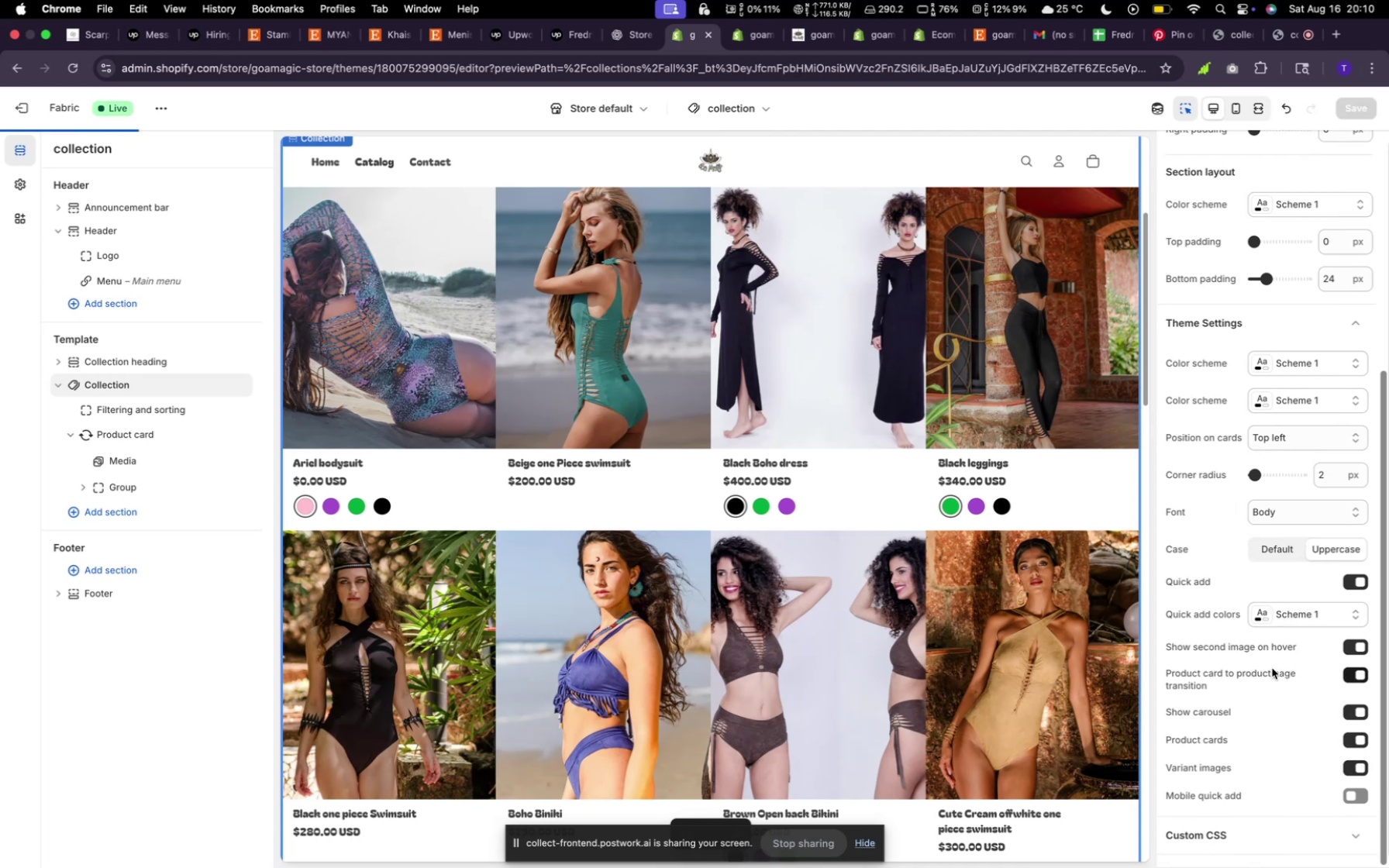 
wait(9.69)
 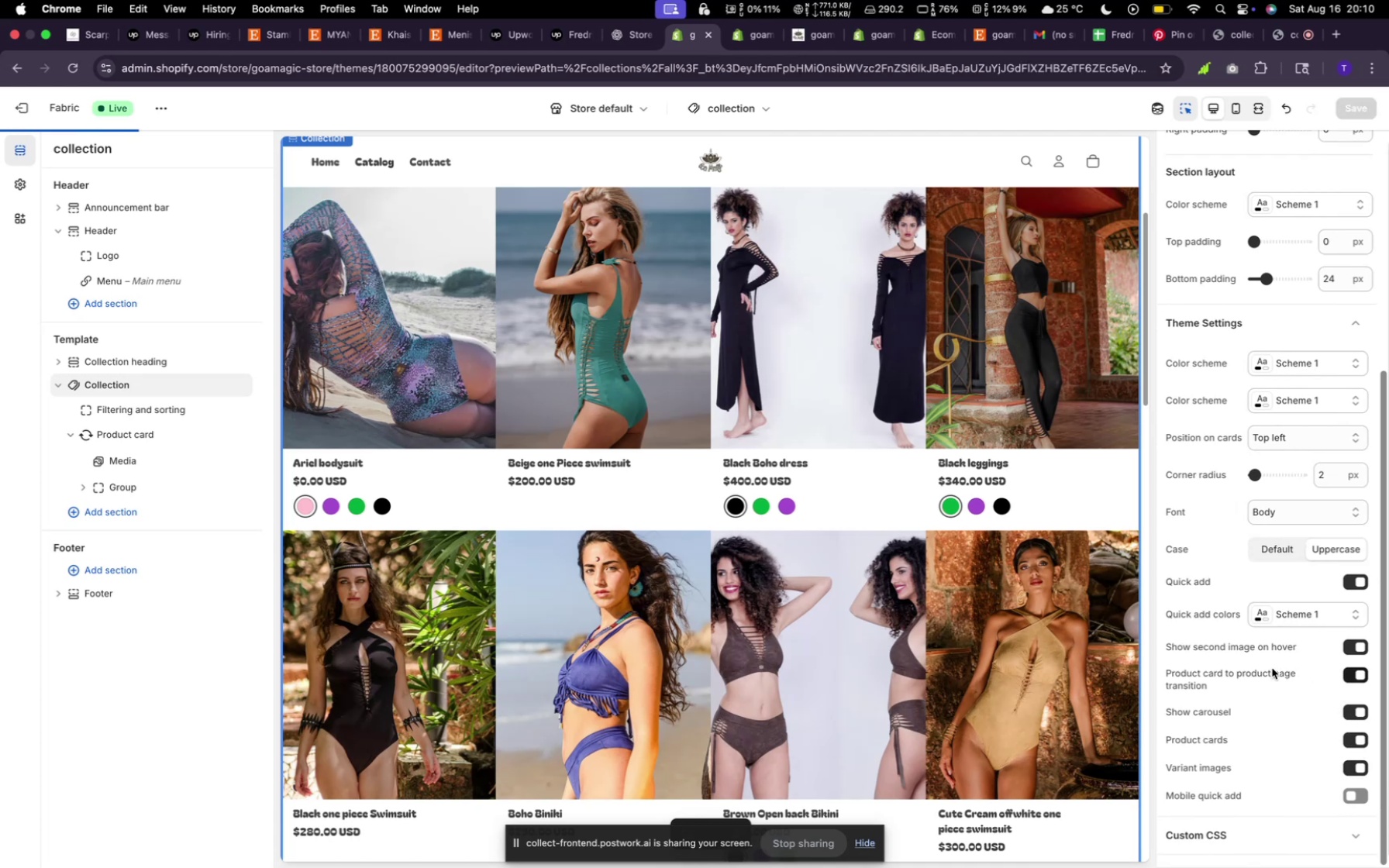 
scroll: coordinate [929, 675], scroll_direction: down, amount: 21.0
 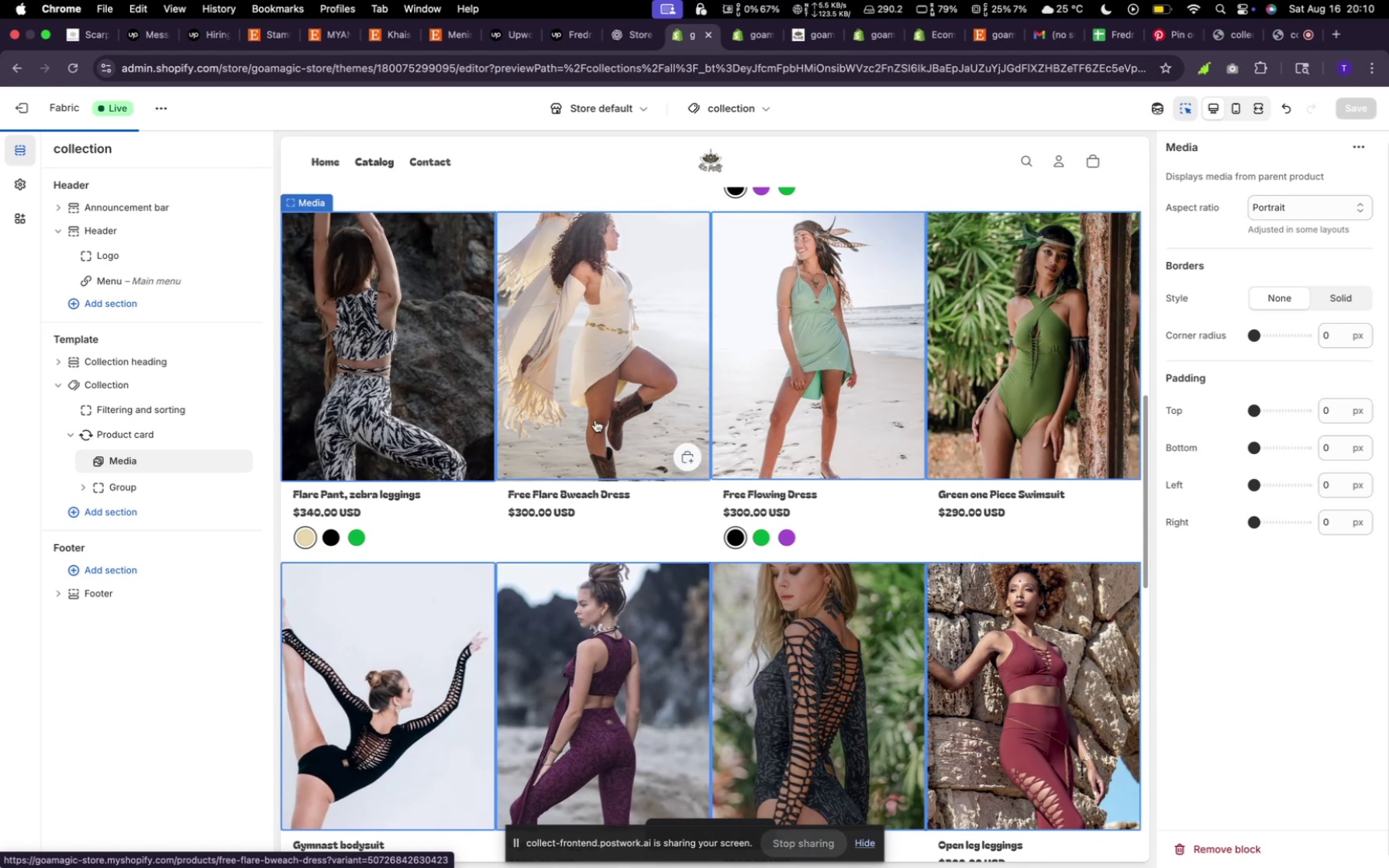 
wait(5.16)
 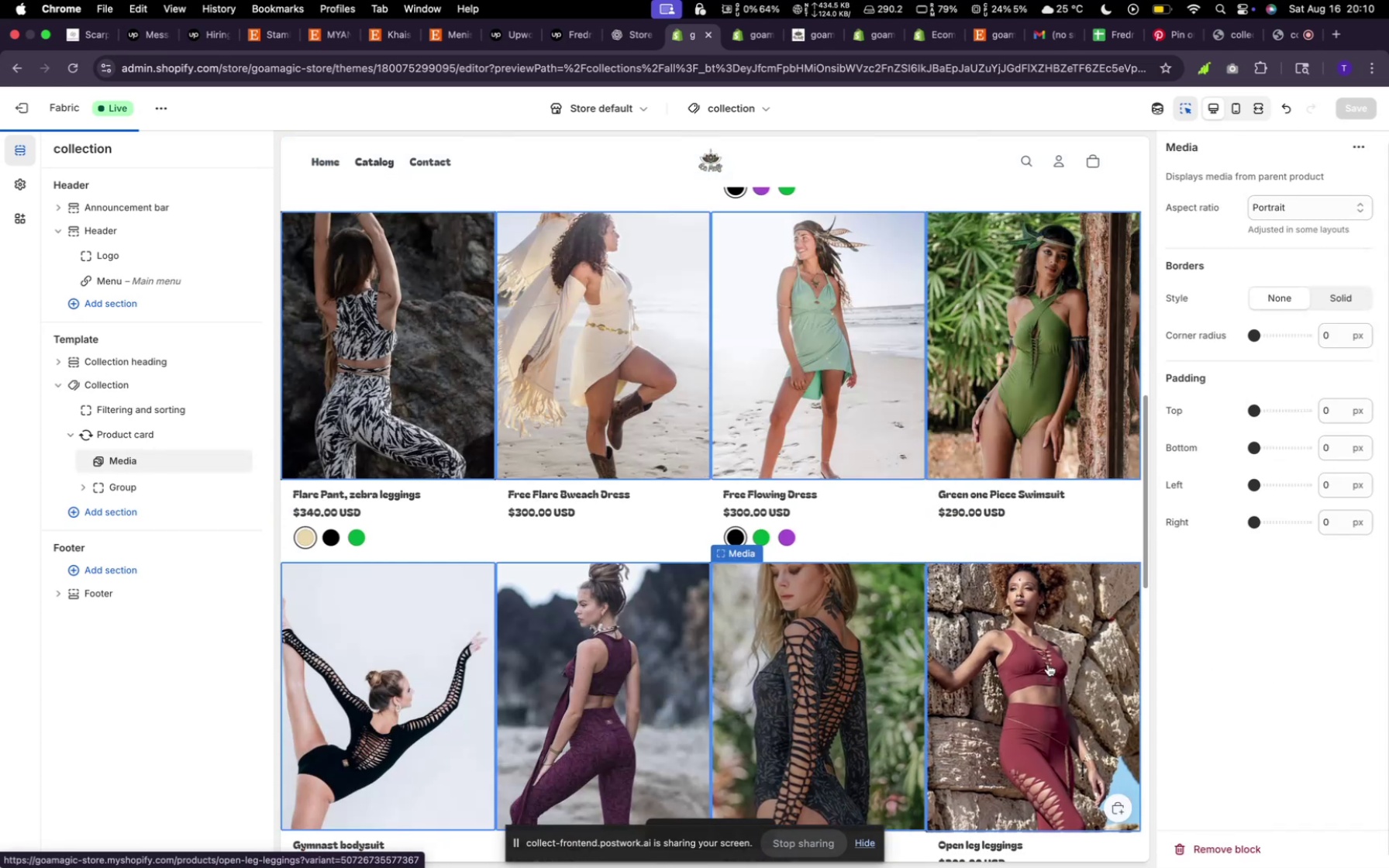 
scroll: coordinate [660, 576], scroll_direction: down, amount: 13.0
 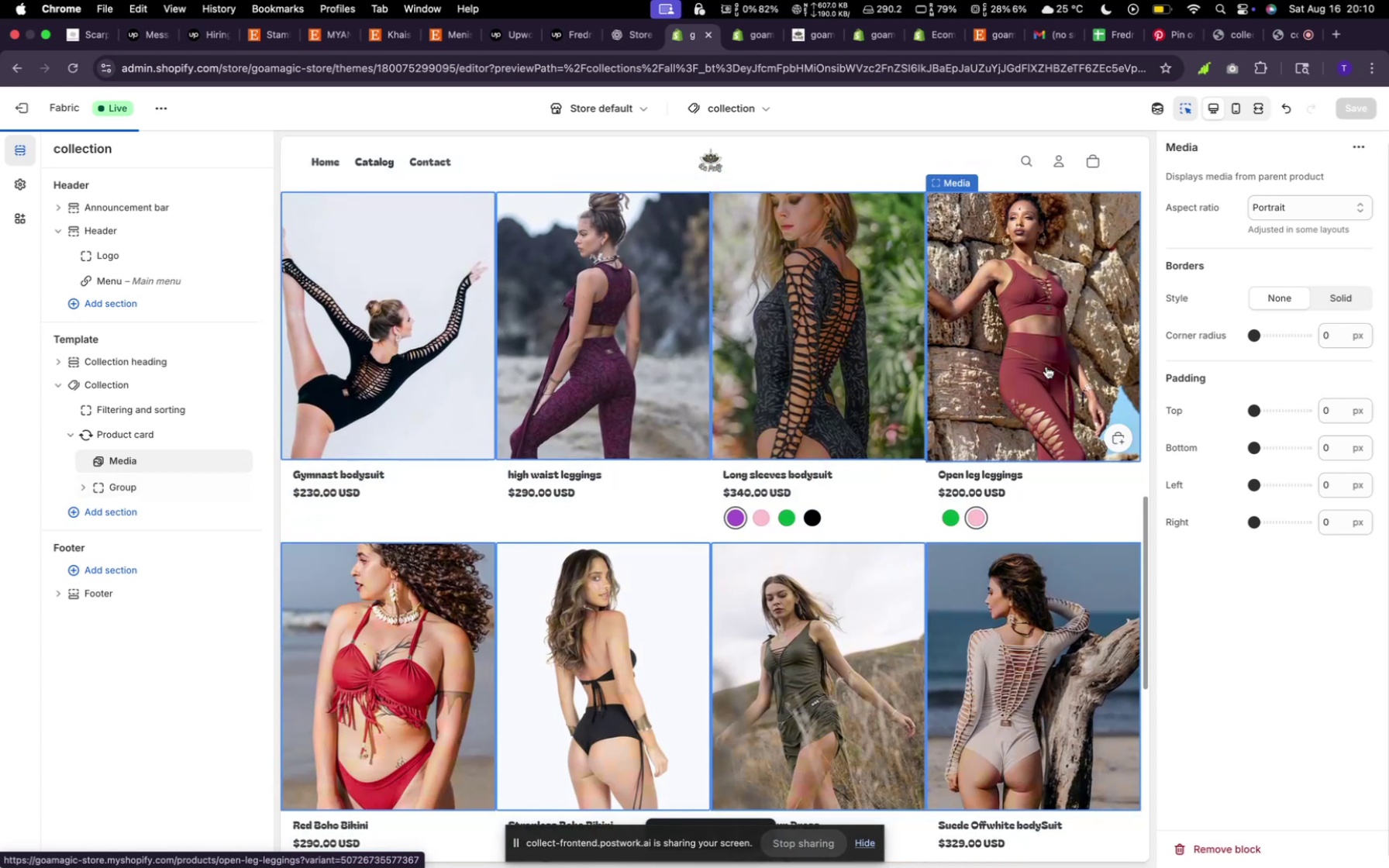 
left_click([1046, 367])
 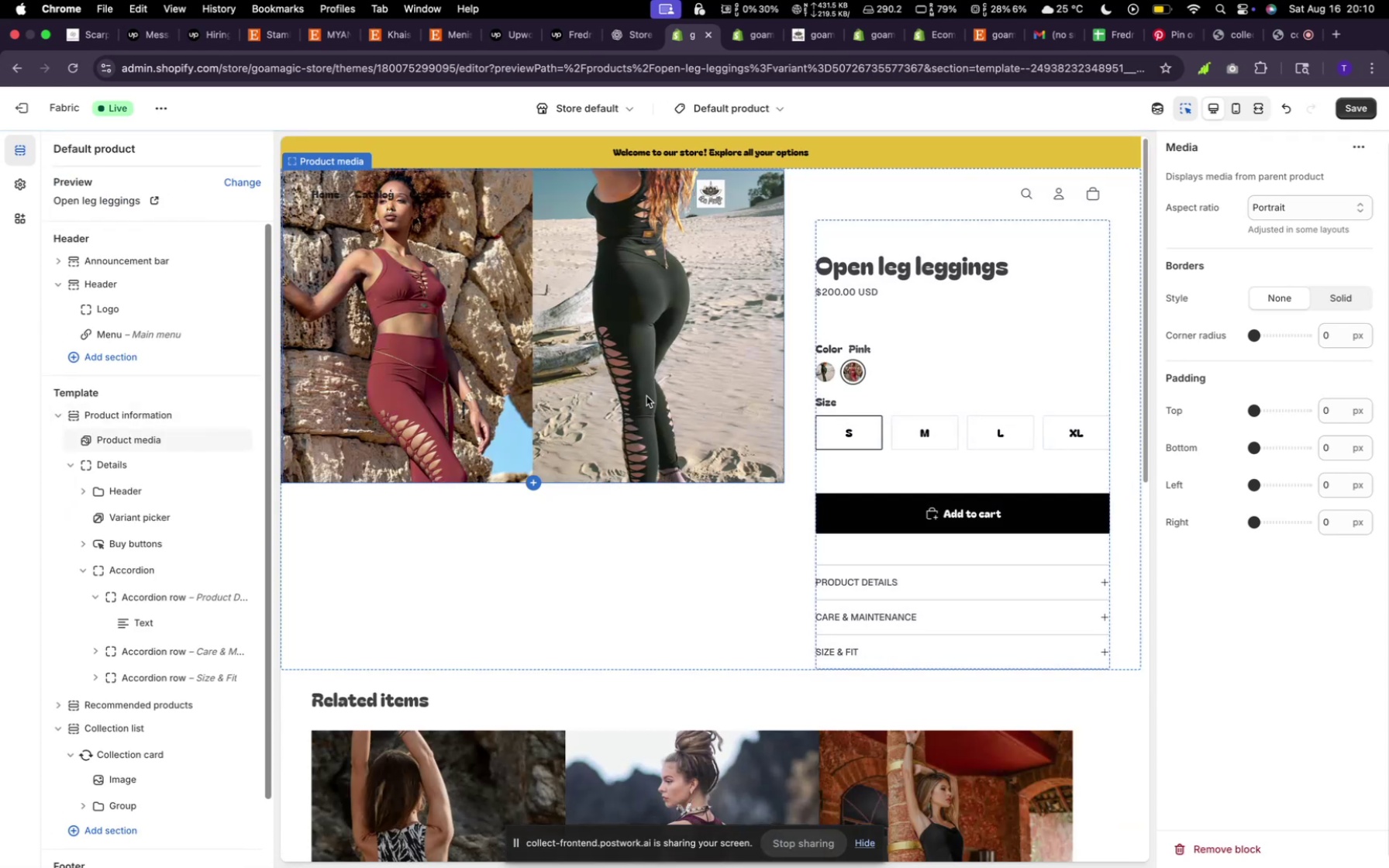 
wait(5.04)
 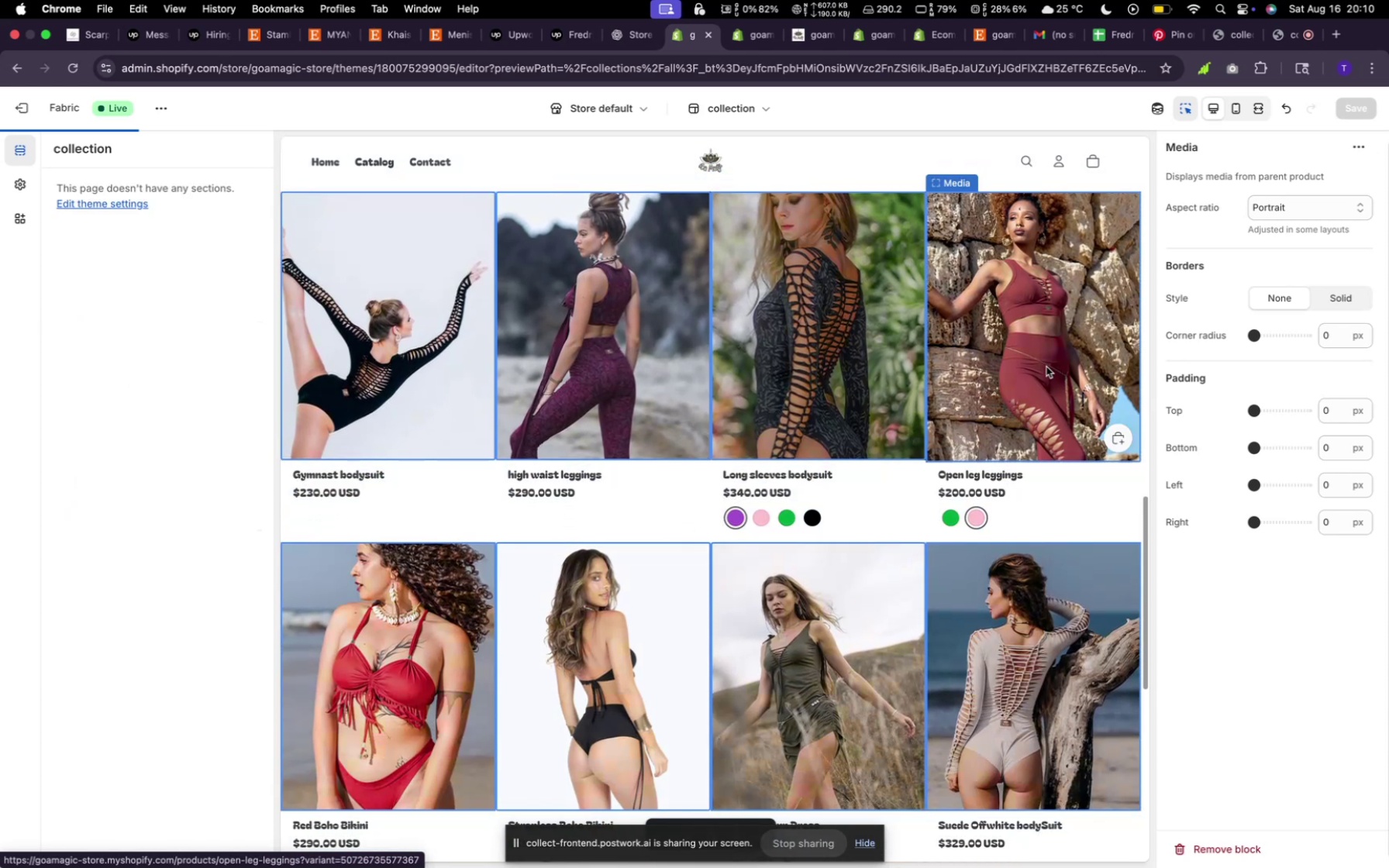 
left_click([822, 373])
 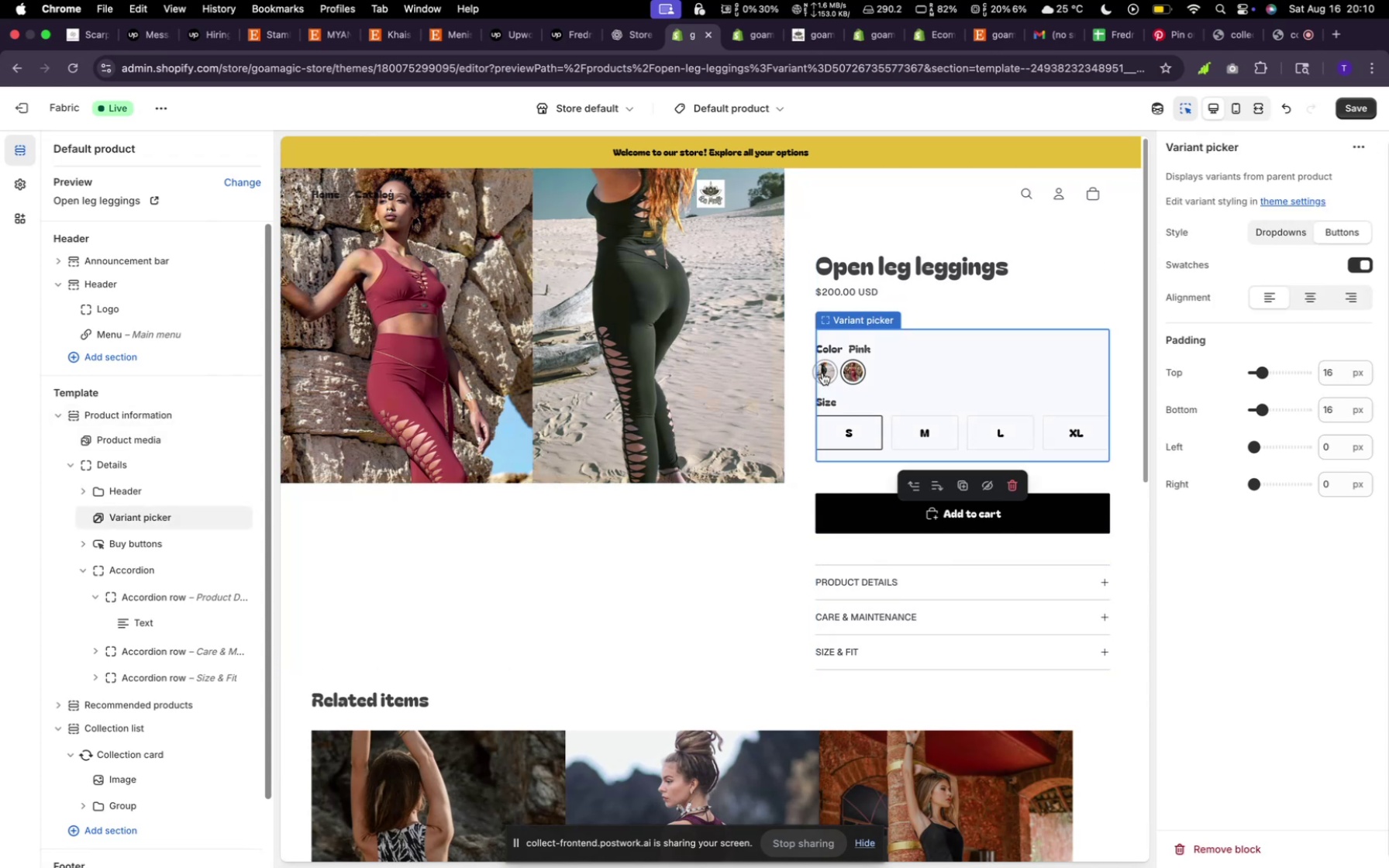 
left_click([822, 373])
 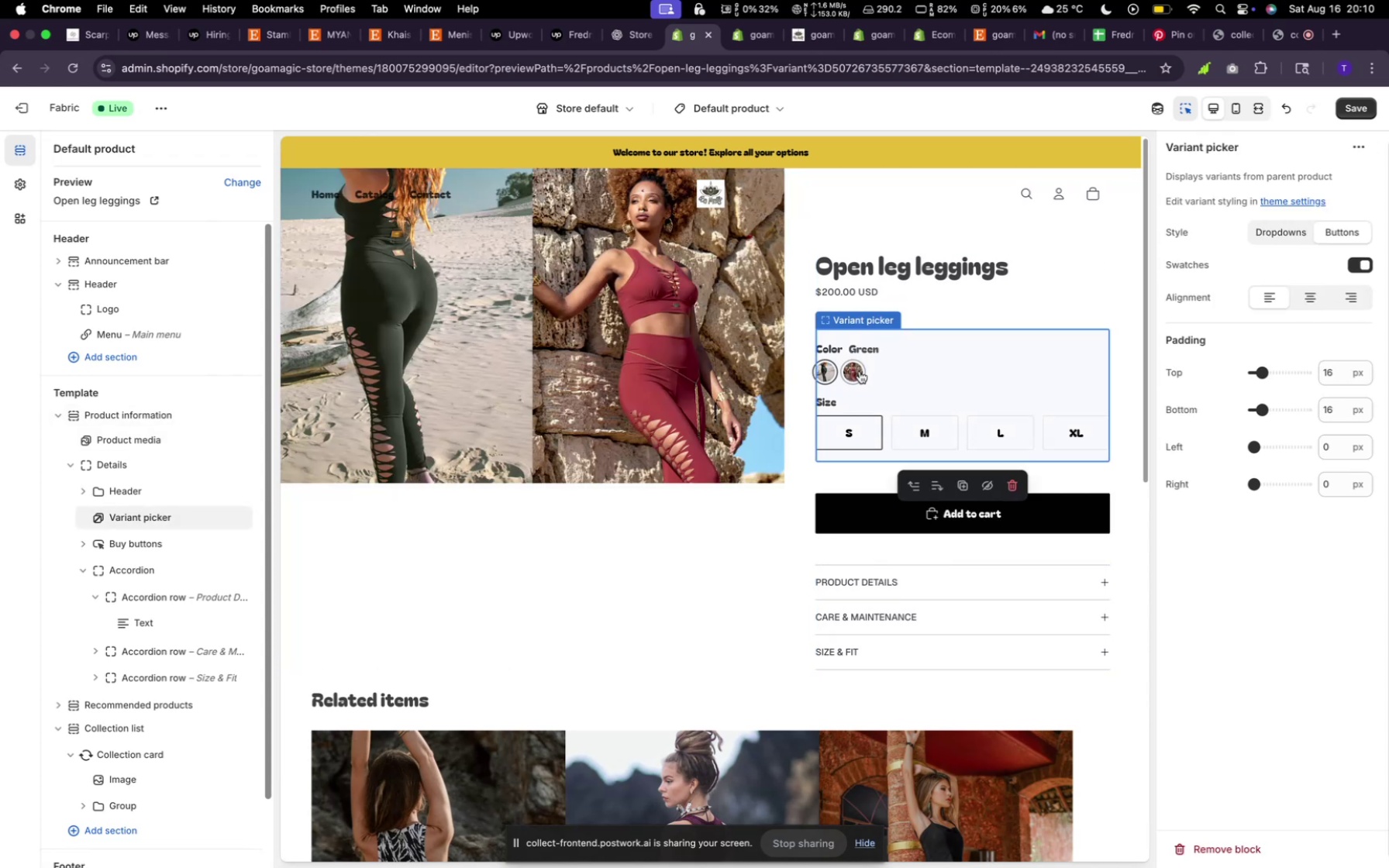 
left_click([860, 371])
 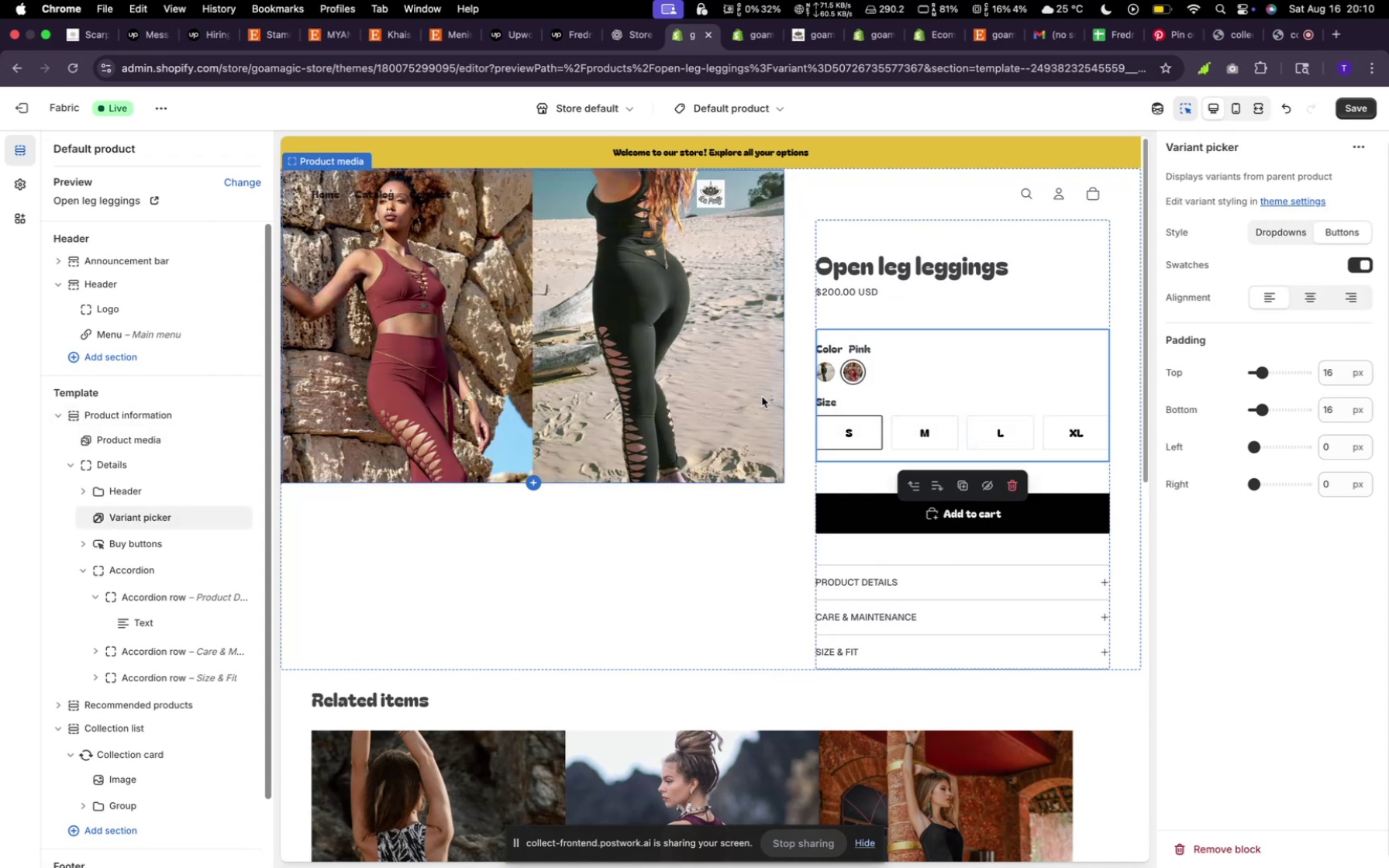 
left_click([743, 410])
 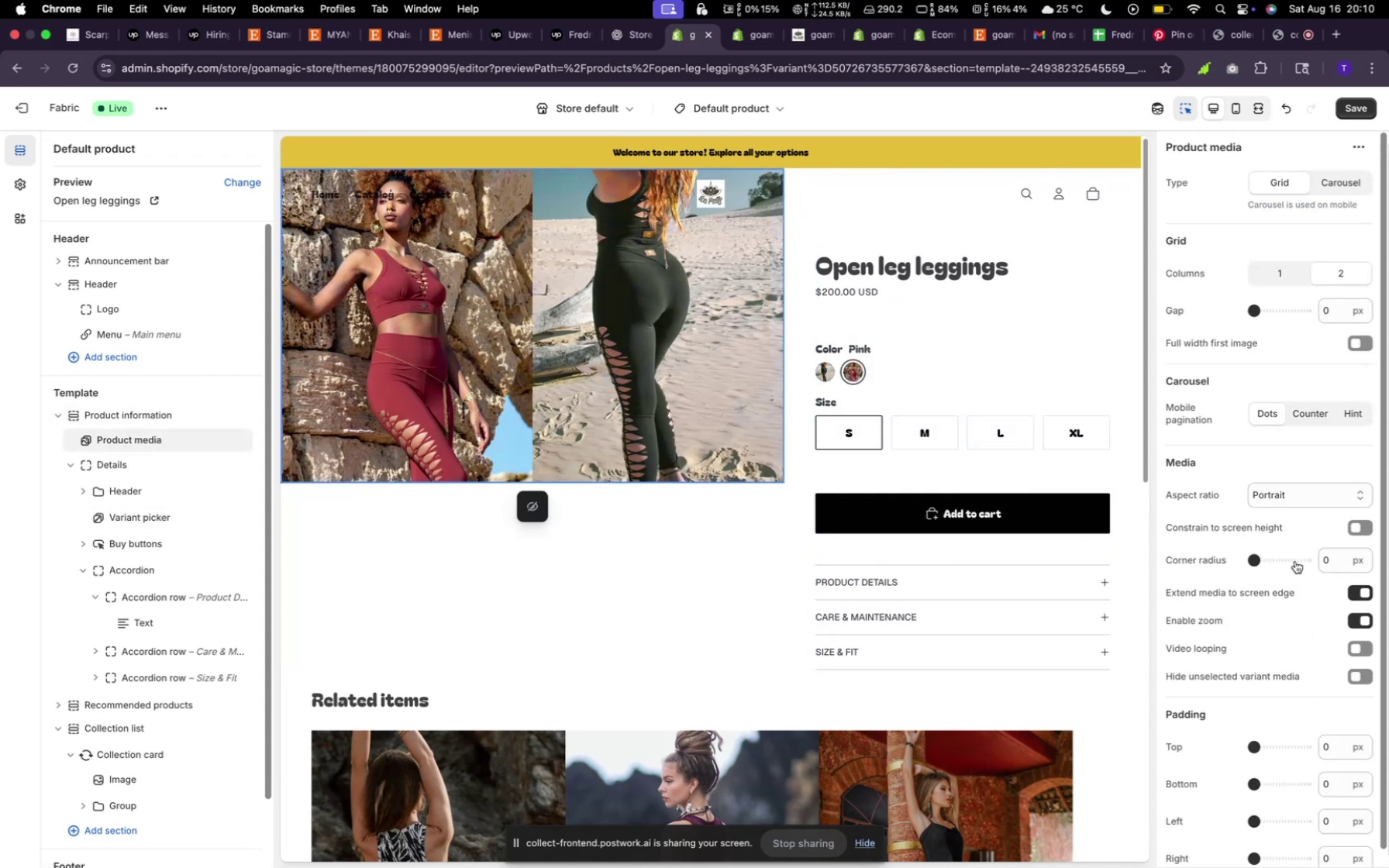 
wait(5.34)
 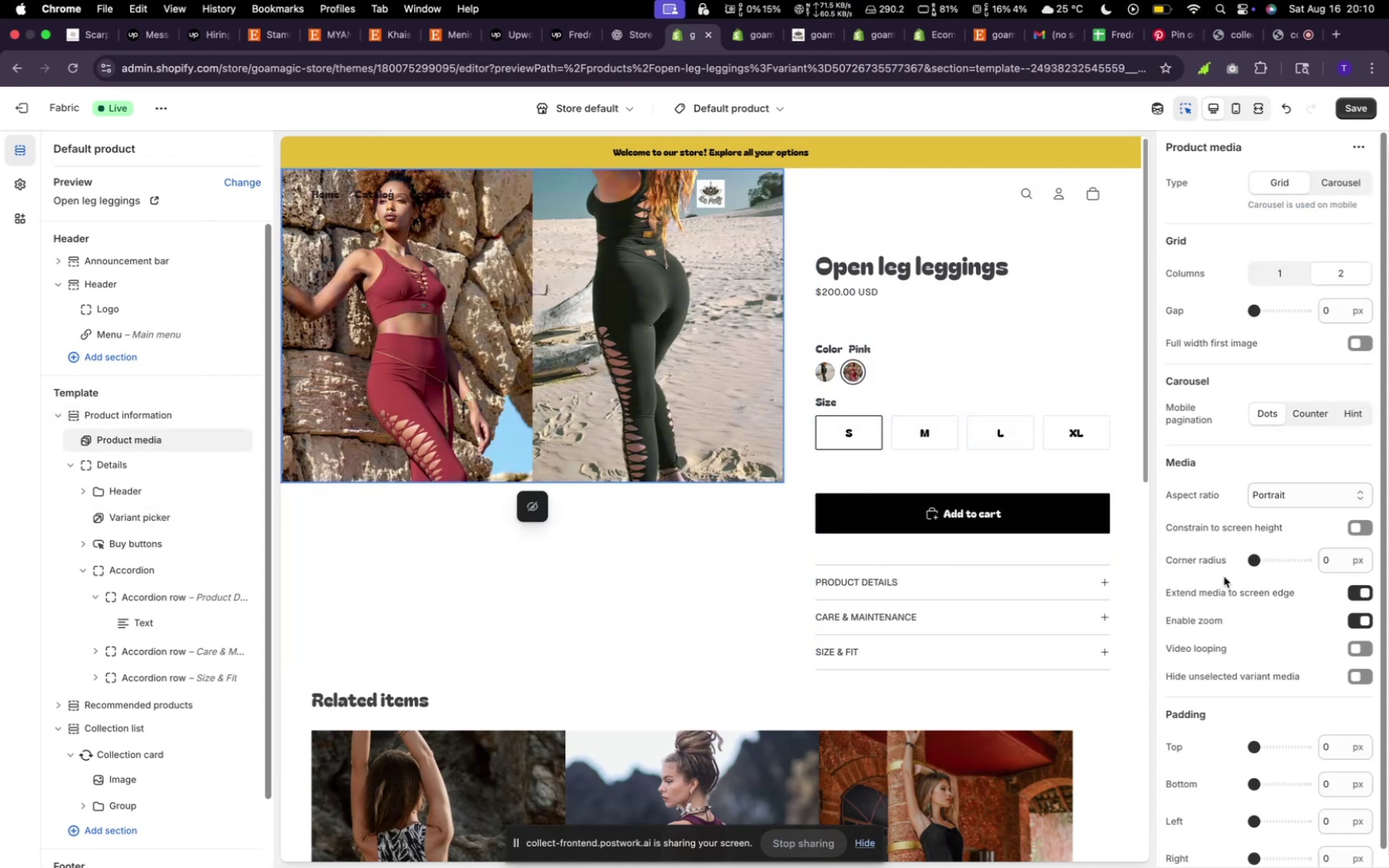 
left_click([1337, 179])
 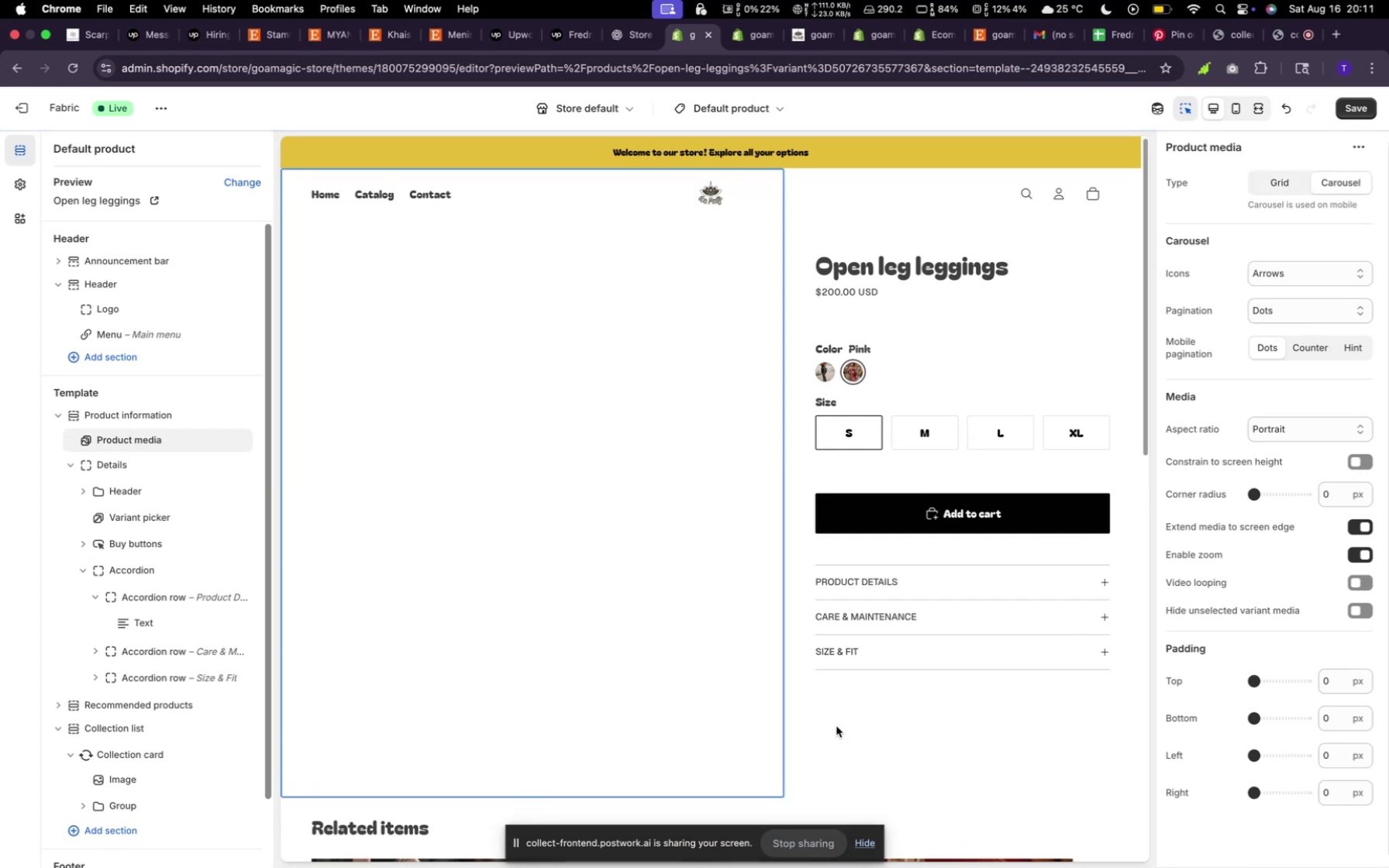 
scroll: coordinate [656, 666], scroll_direction: down, amount: 11.0
 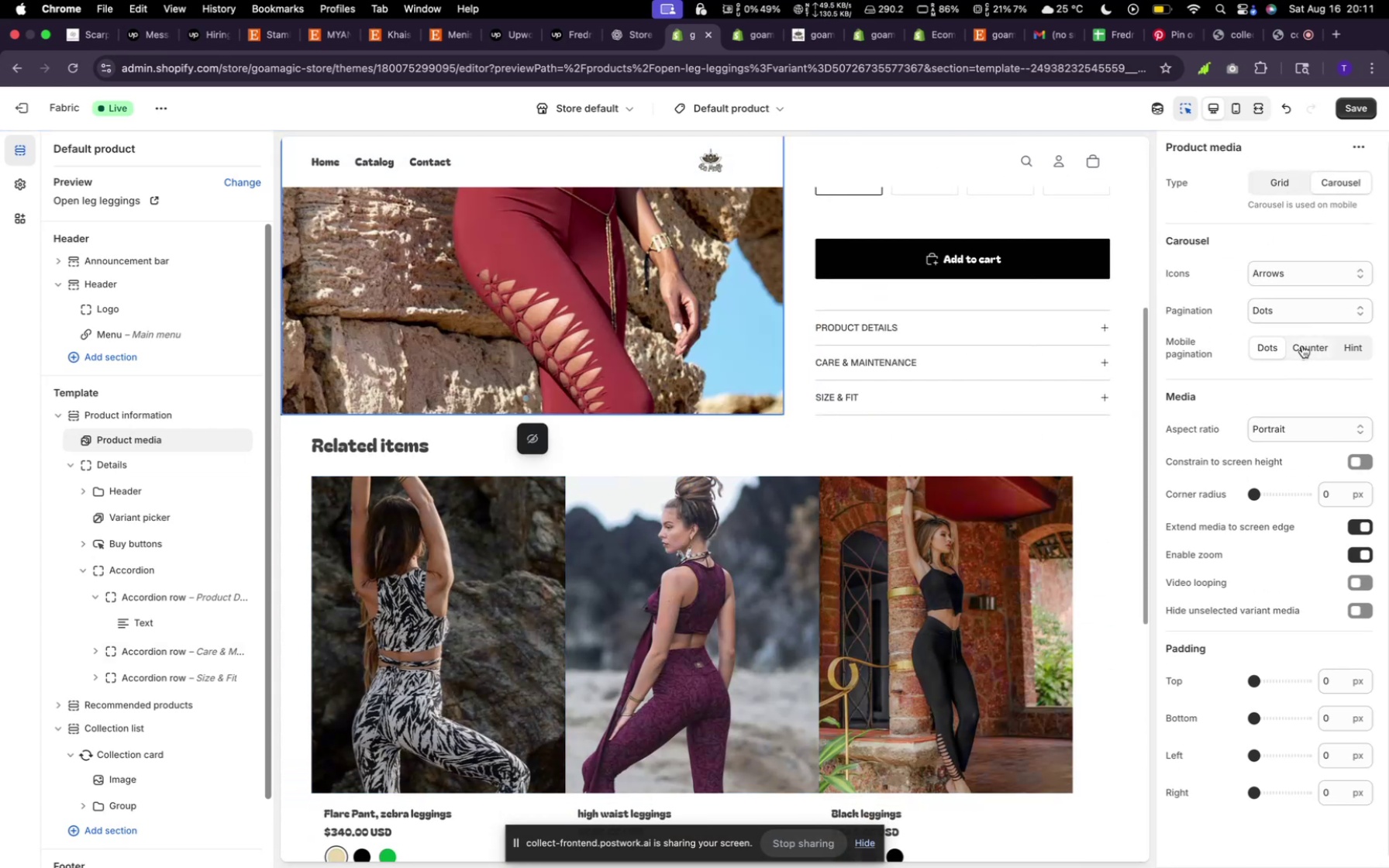 
scroll: coordinate [932, 394], scroll_direction: up, amount: 18.0
 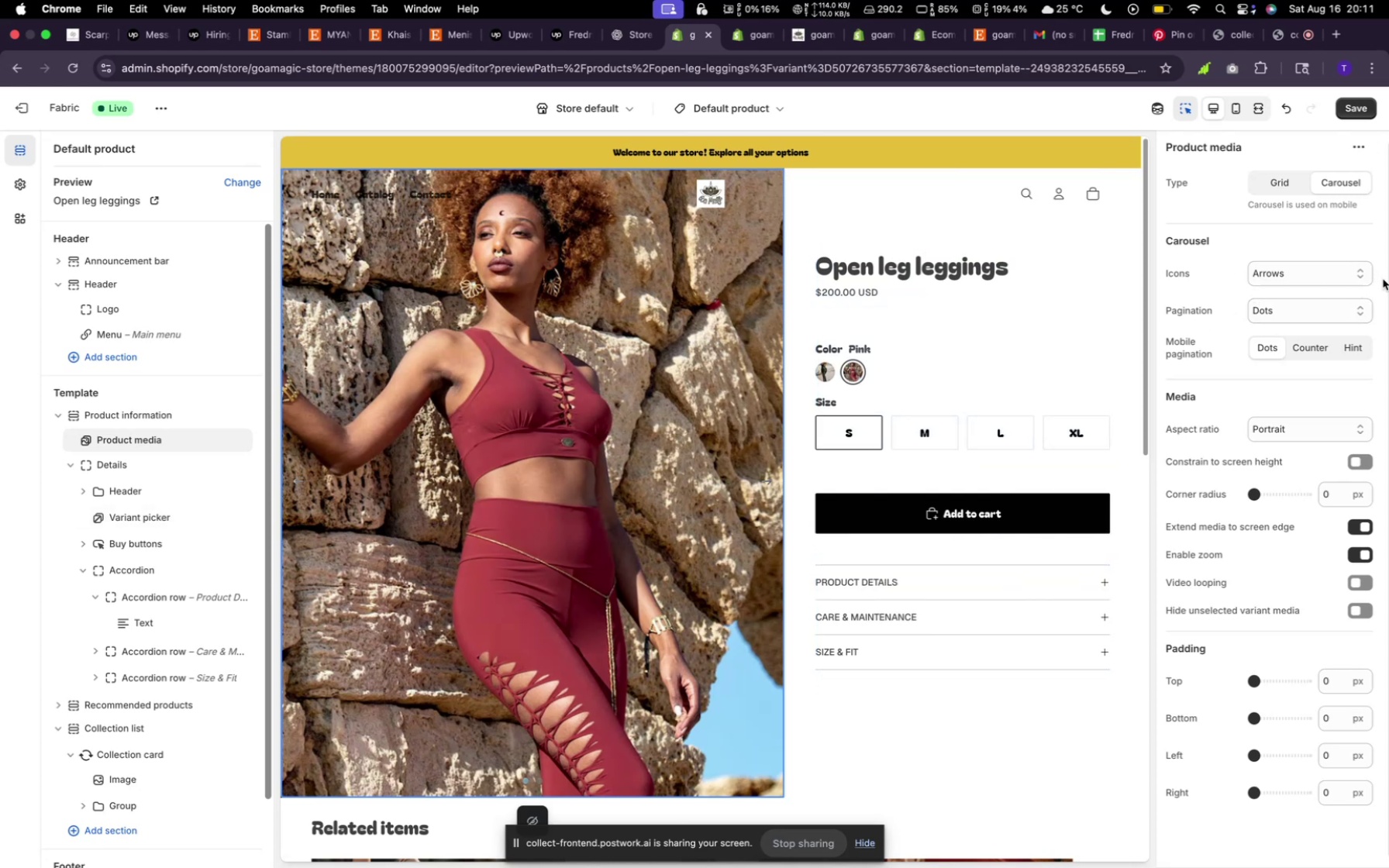 
wait(5.3)
 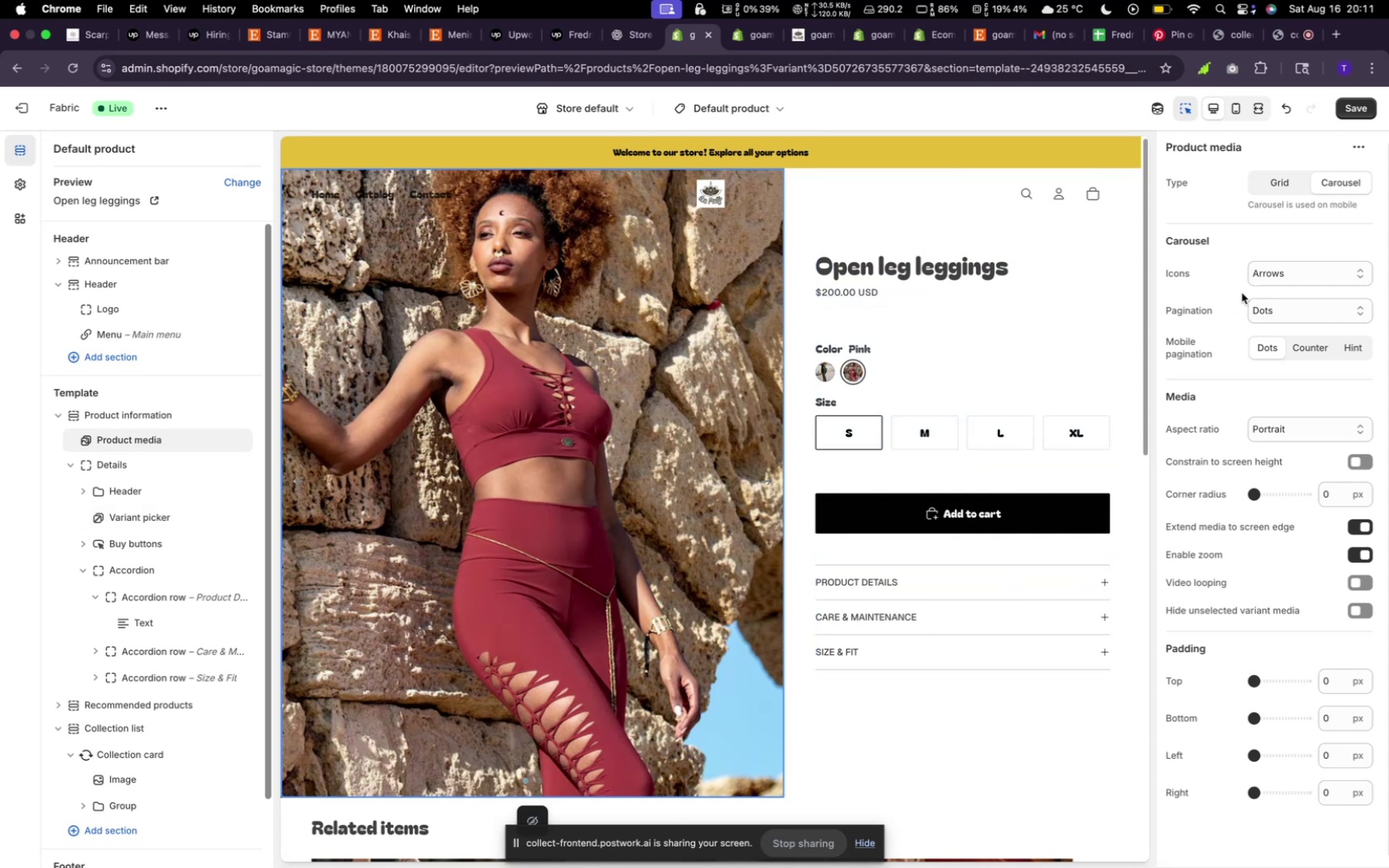 
left_click([1318, 265])
 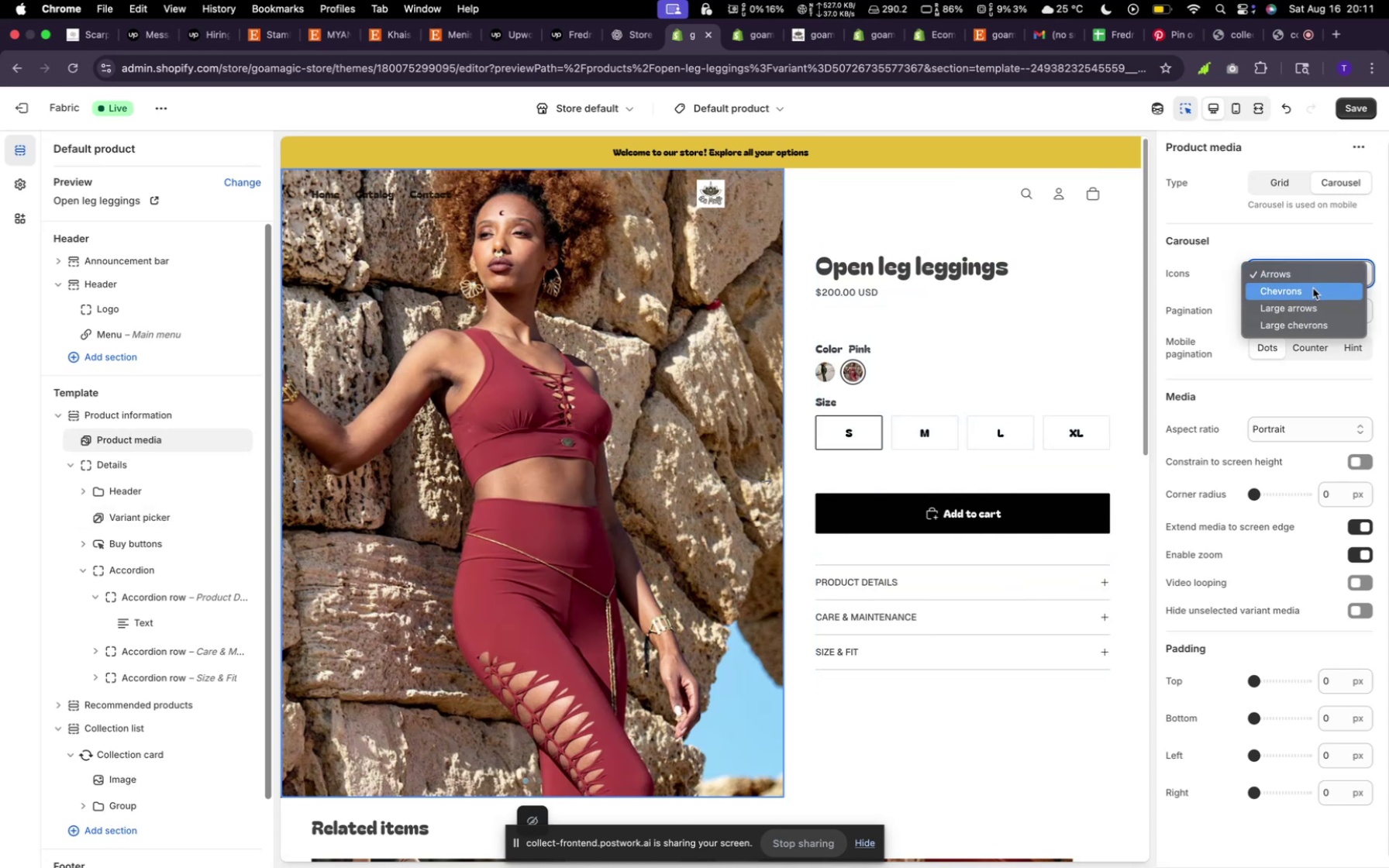 
left_click([1312, 291])
 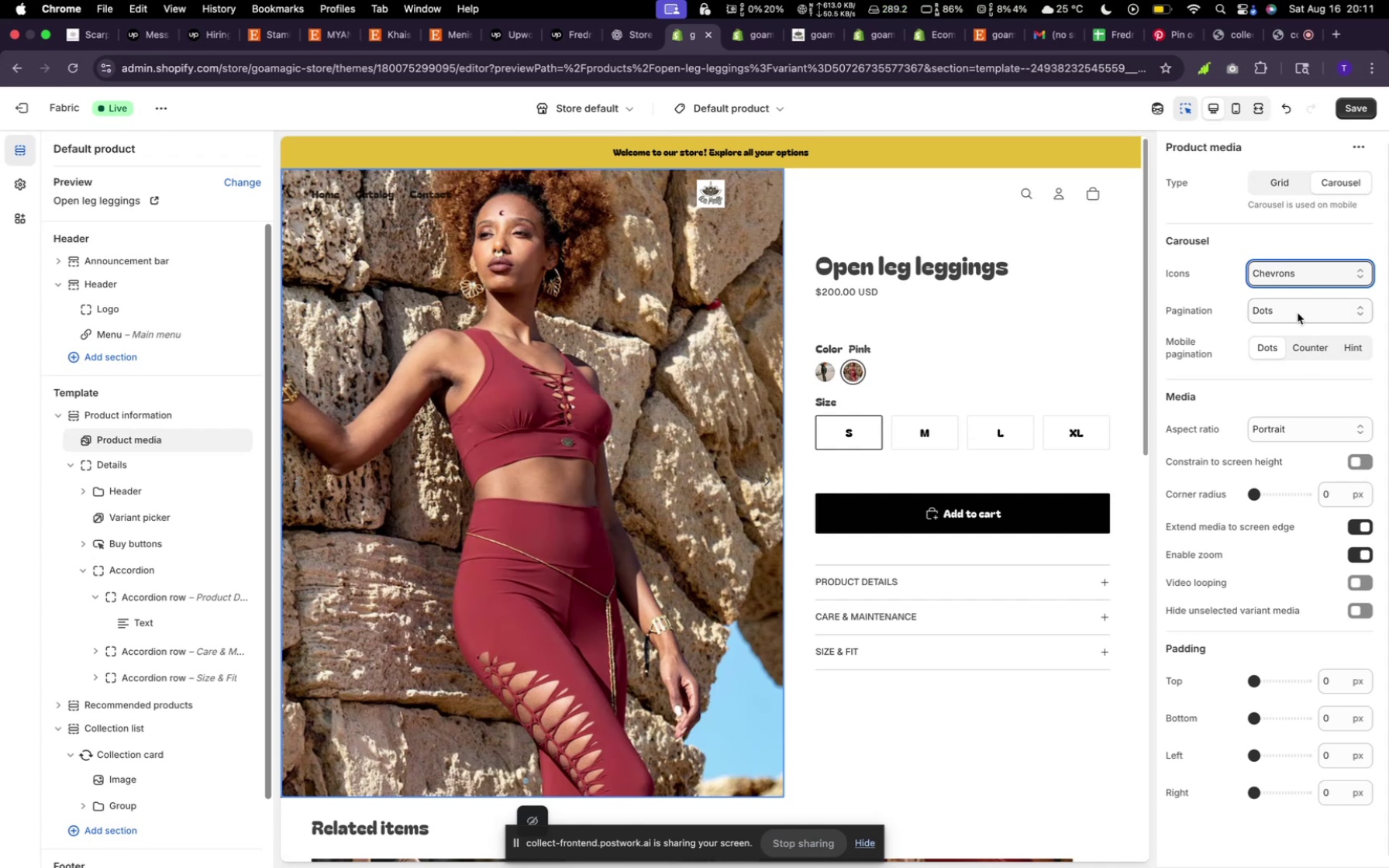 
wait(6.05)
 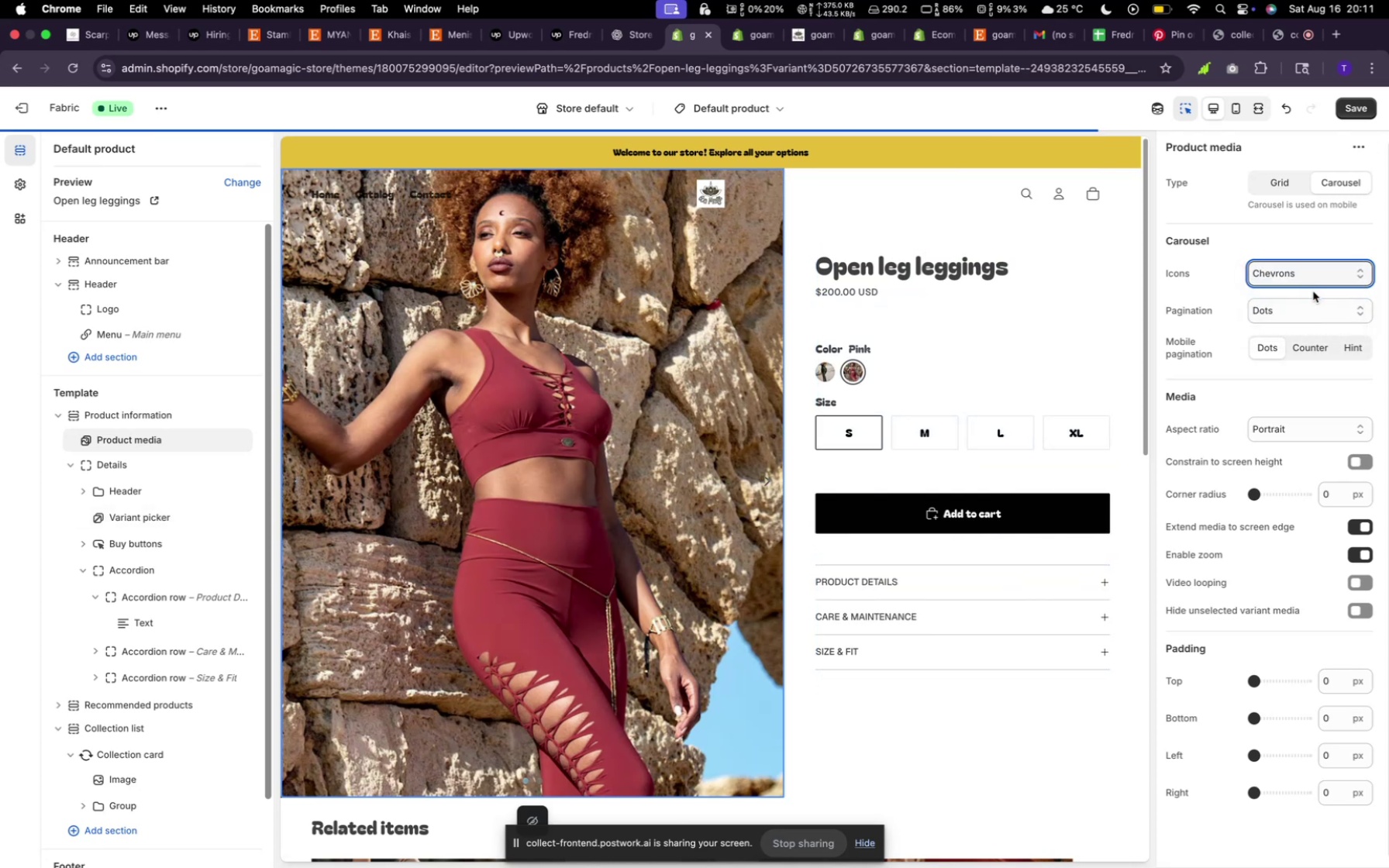 
left_click([1301, 430])
 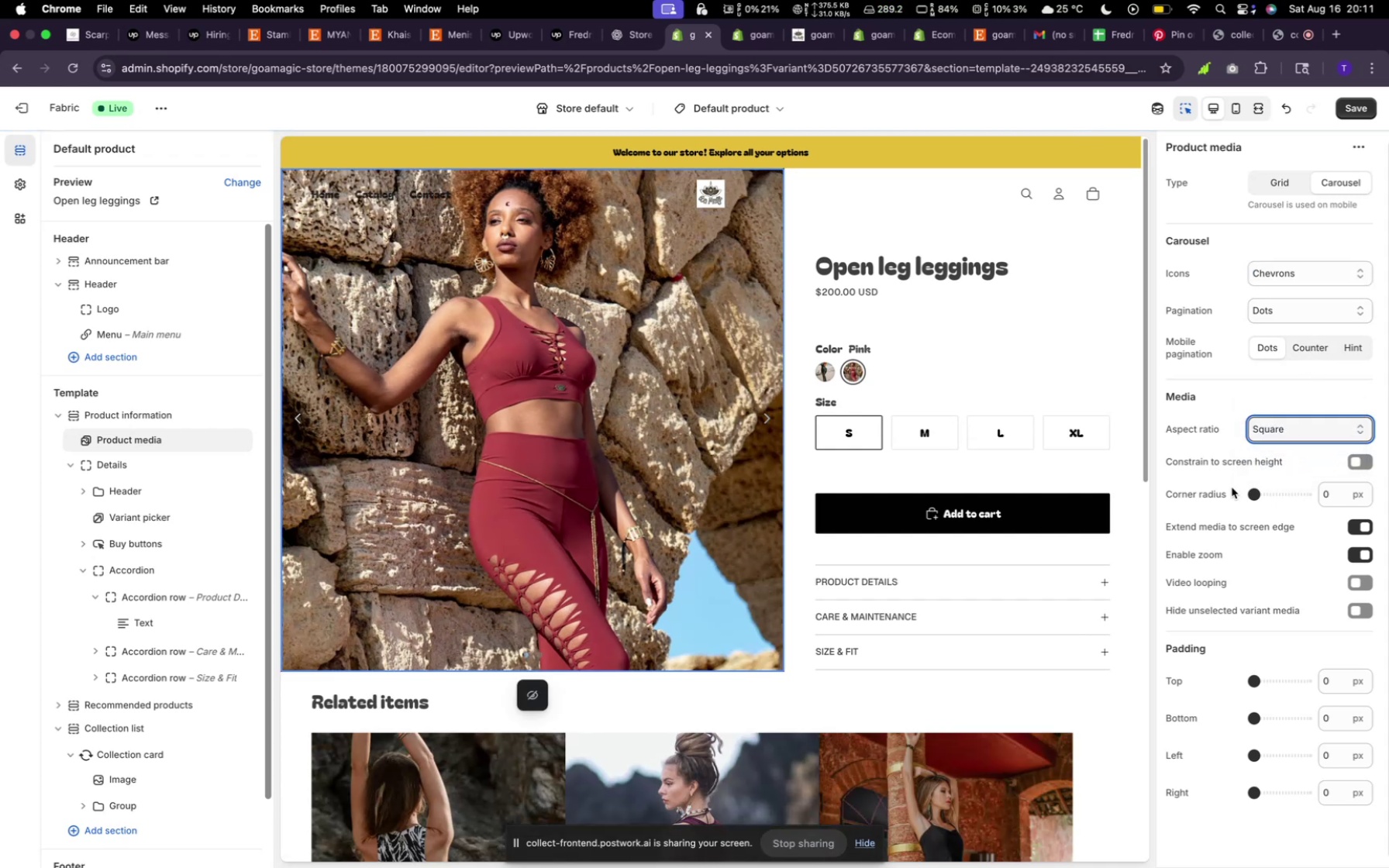 
wait(10.12)
 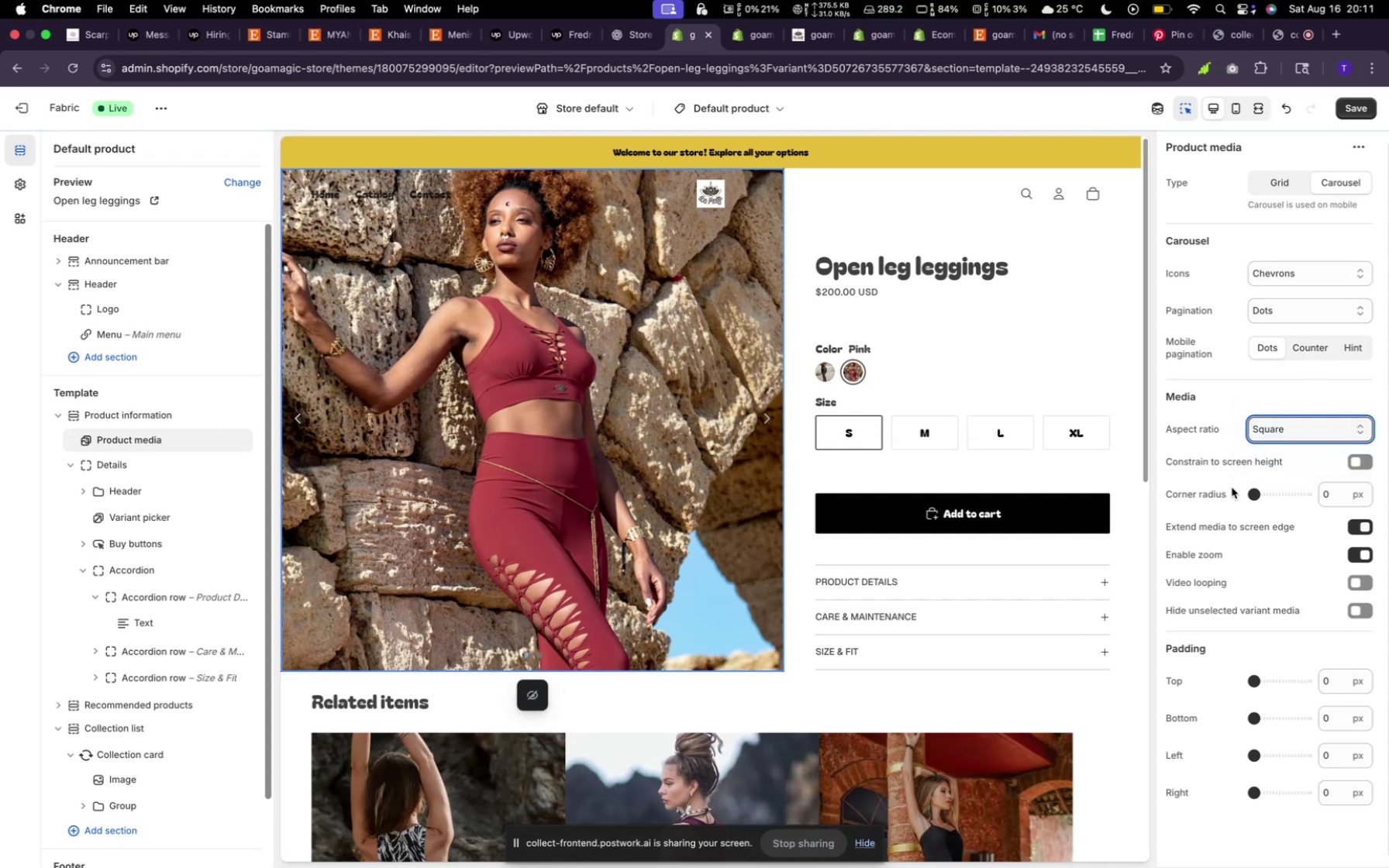 
scroll: coordinate [1308, 567], scroll_direction: down, amount: 6.0
 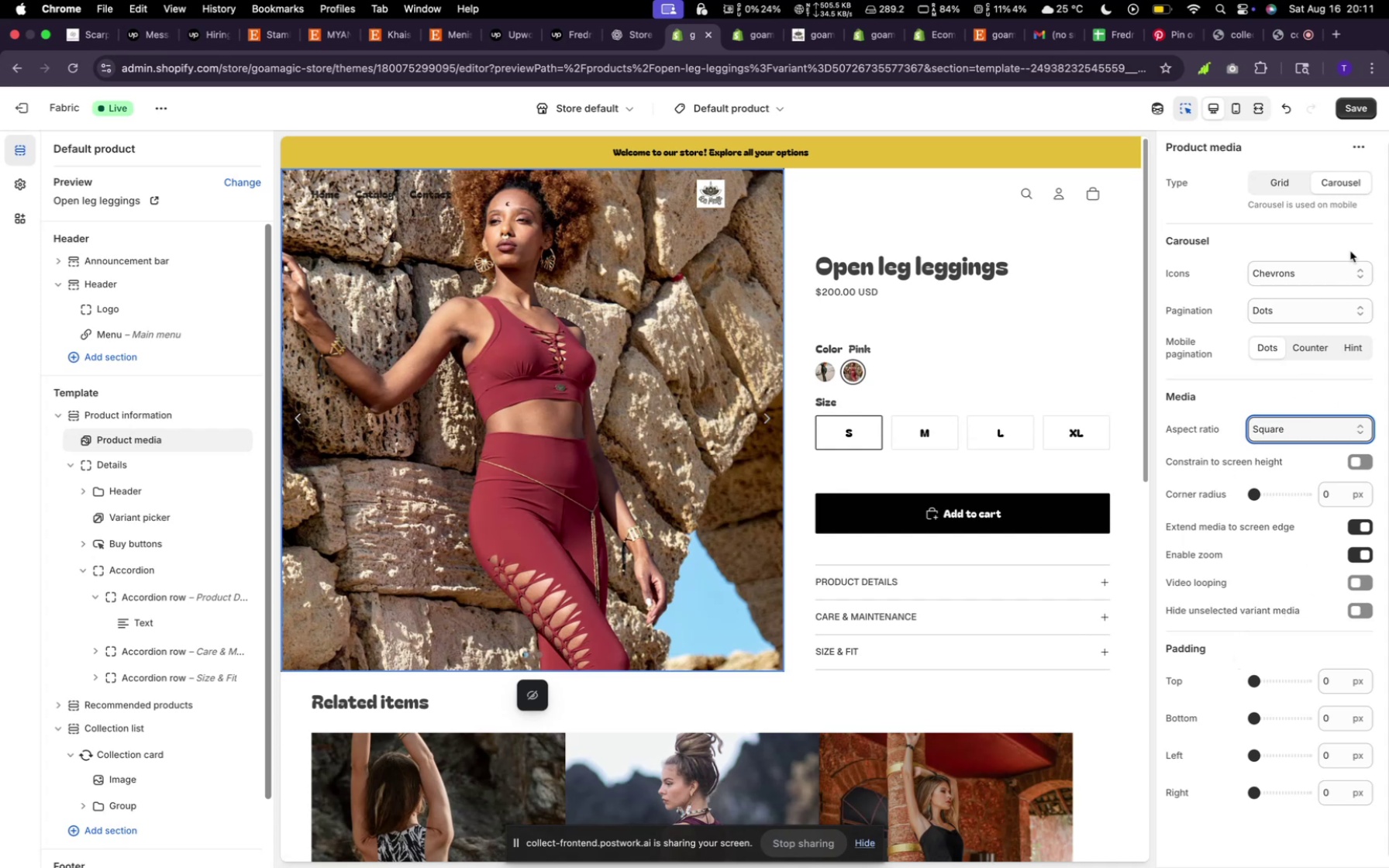 
scroll: coordinate [1314, 290], scroll_direction: up, amount: 7.0
 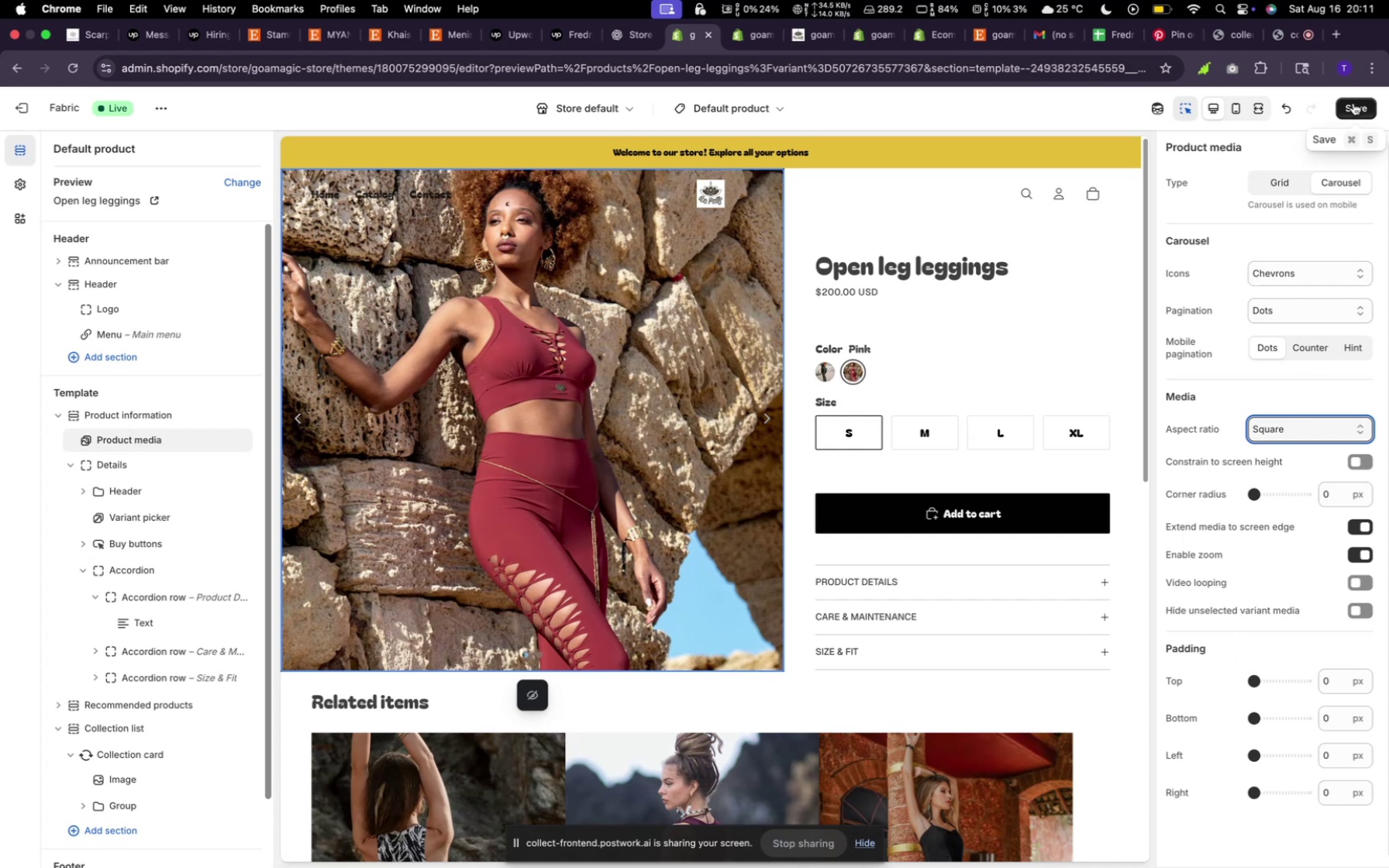 
left_click([1353, 103])
 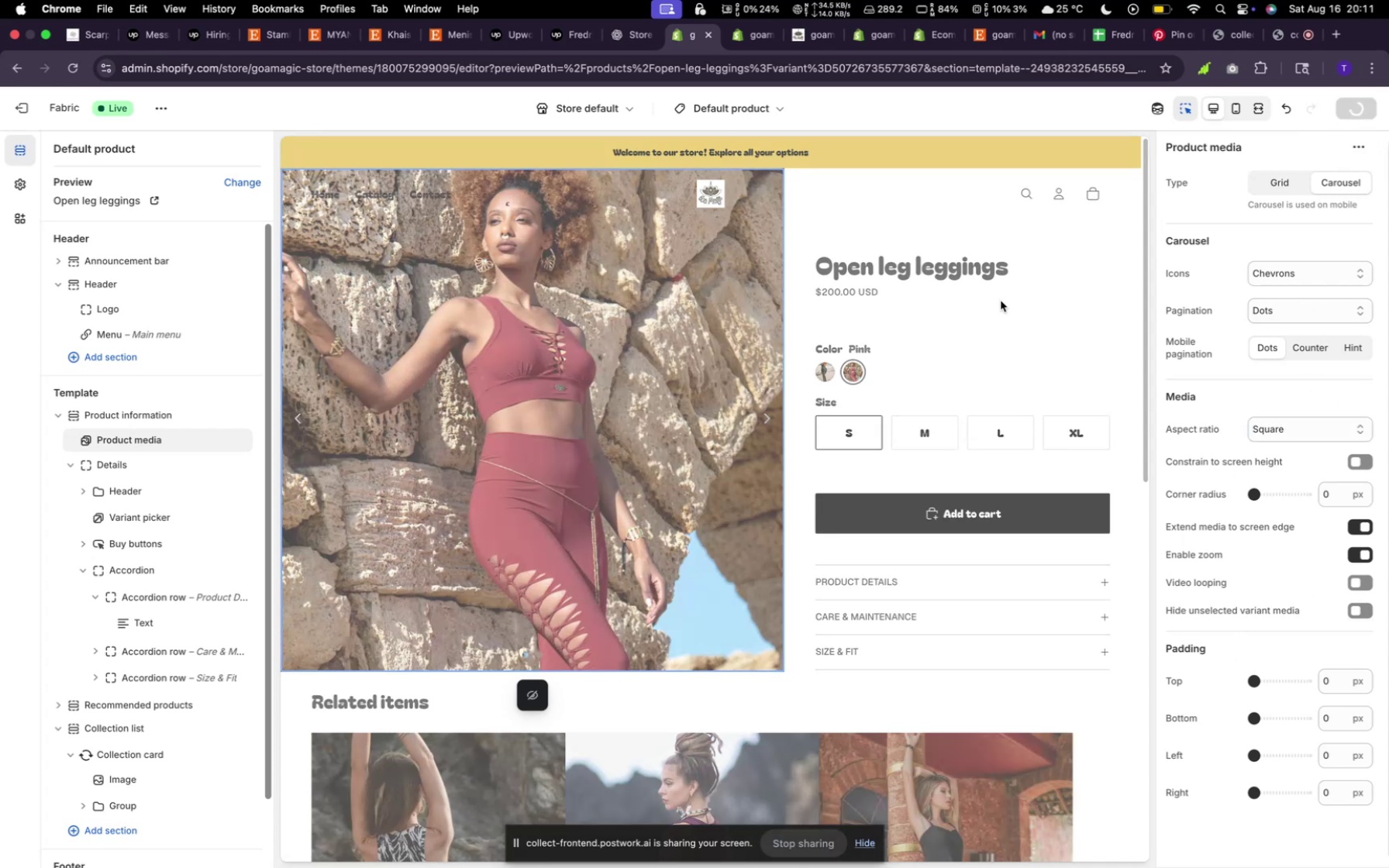 
mouse_move([463, 448])
 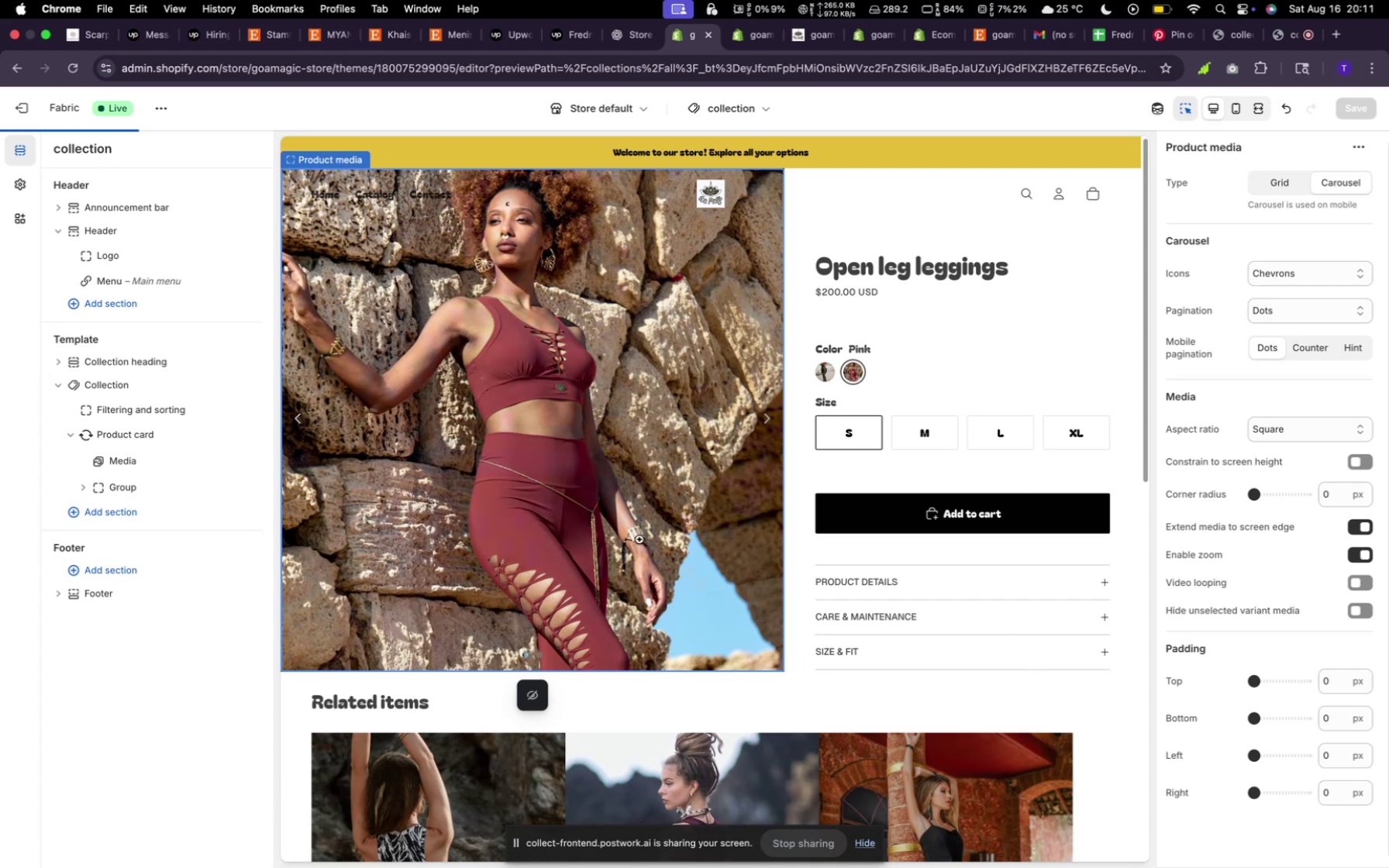 
scroll: coordinate [658, 615], scroll_direction: down, amount: 18.0
 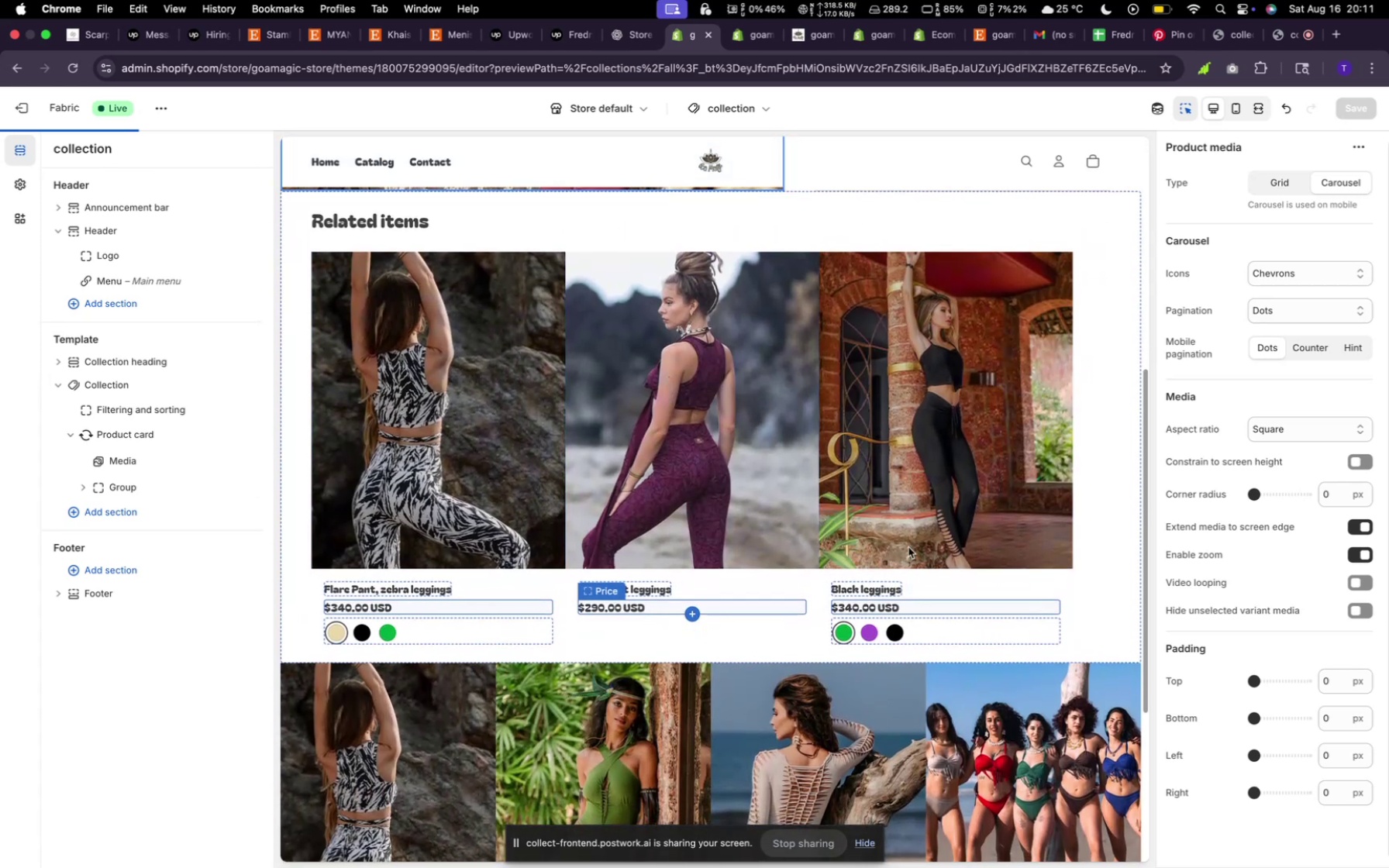 
scroll: coordinate [921, 553], scroll_direction: up, amount: 24.0
 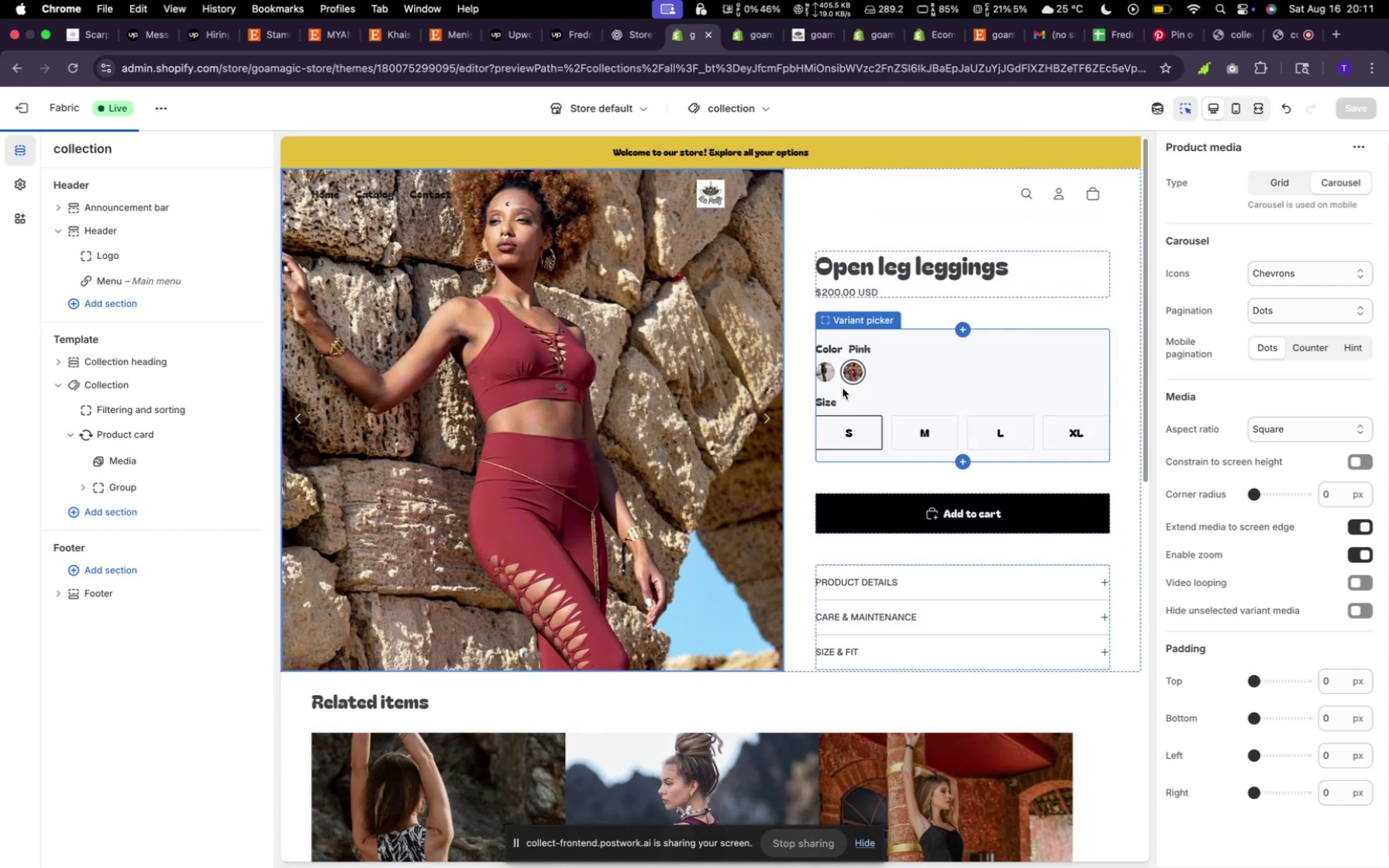 
left_click([819, 370])
 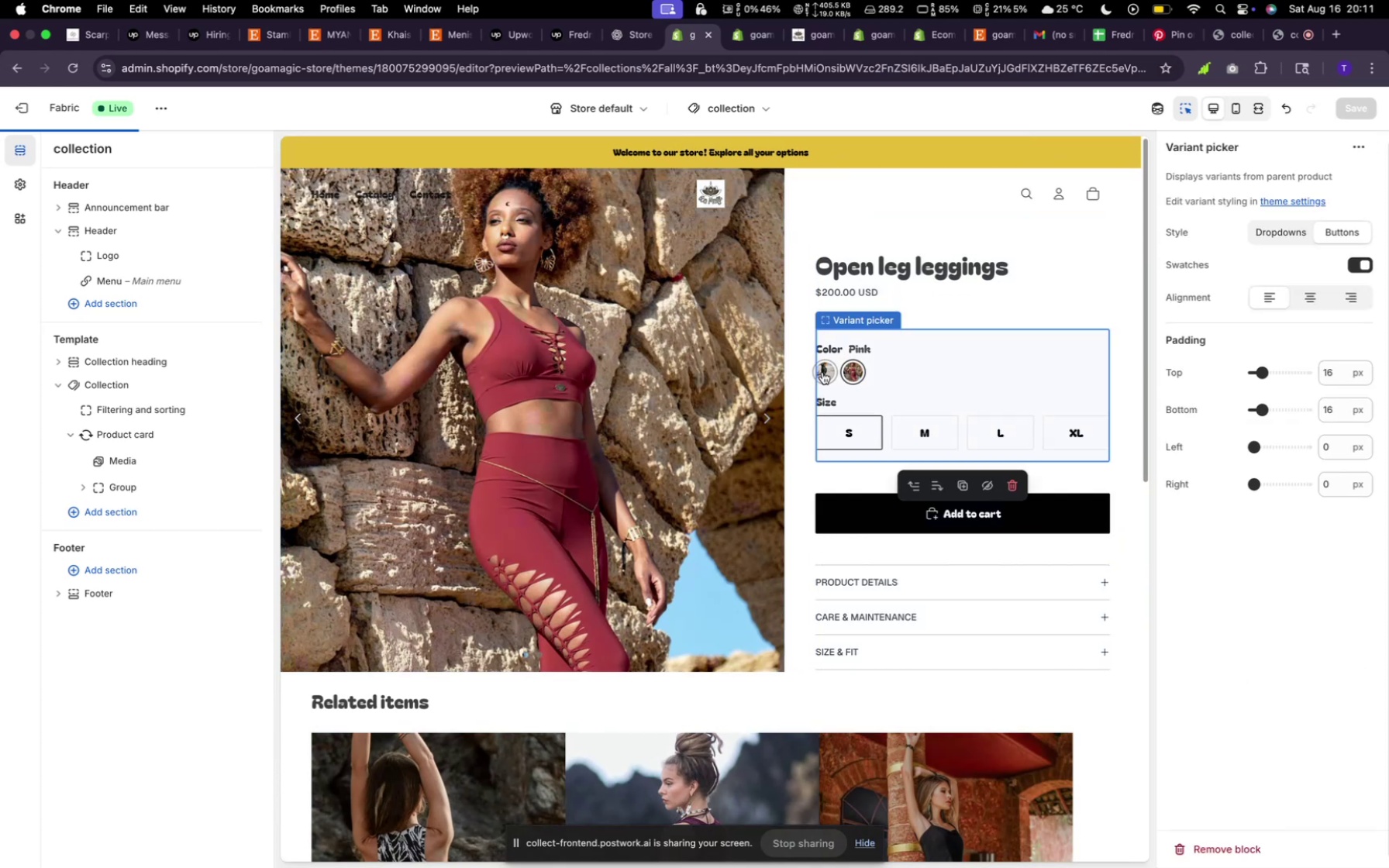 
left_click([822, 372])
 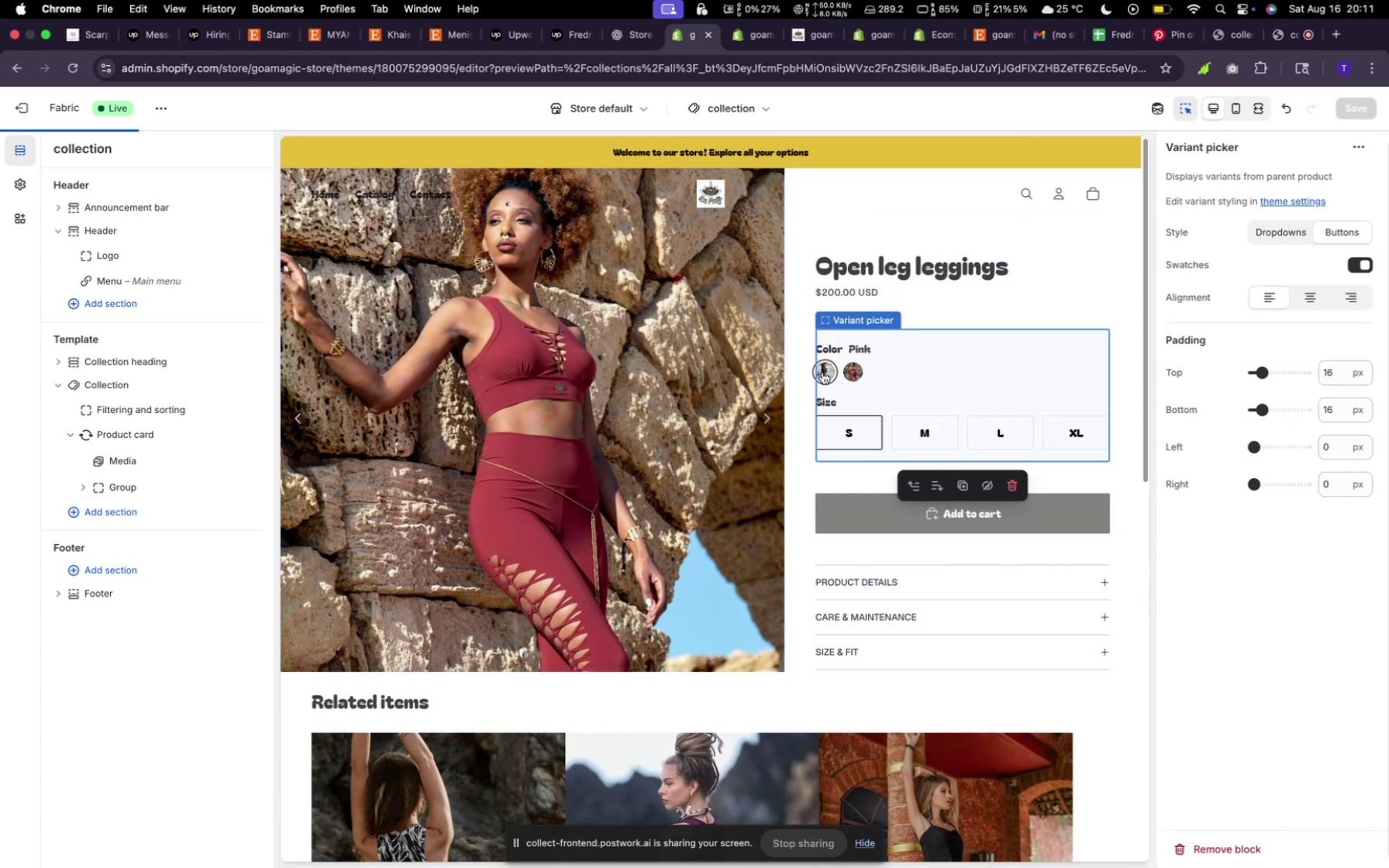 
left_click([822, 372])
 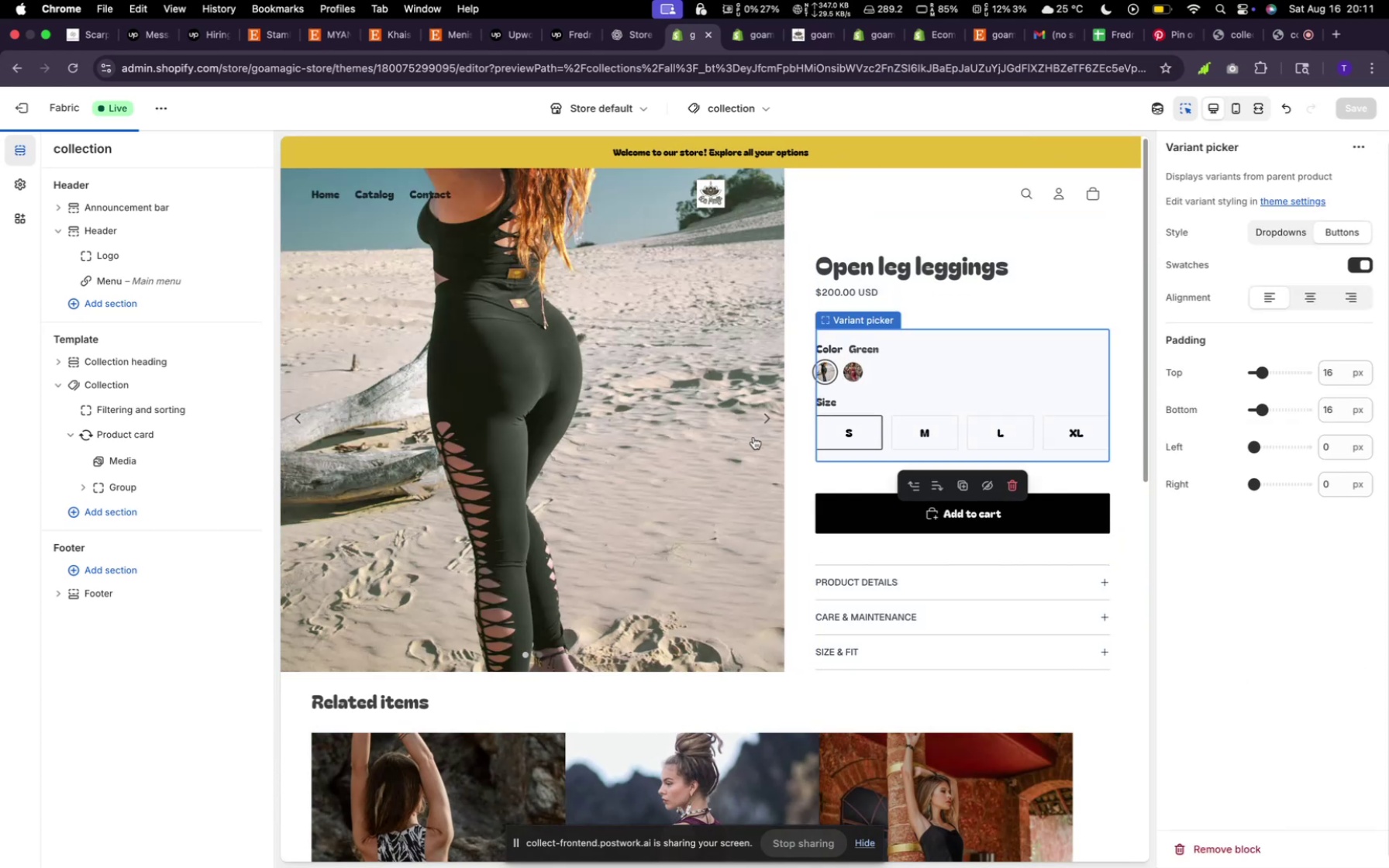 
scroll: coordinate [727, 446], scroll_direction: up, amount: 14.0
 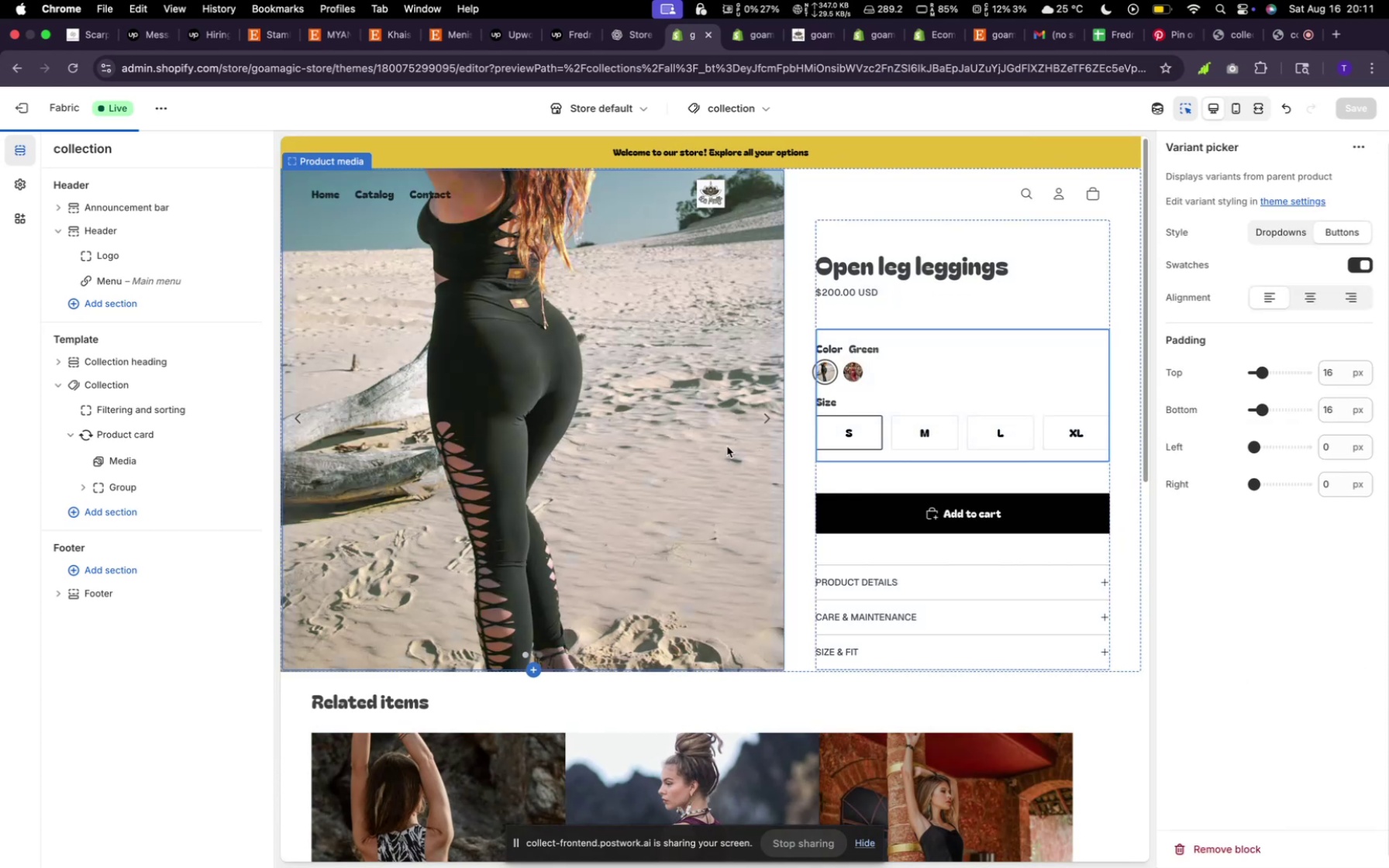 
scroll: coordinate [727, 446], scroll_direction: down, amount: 14.0
 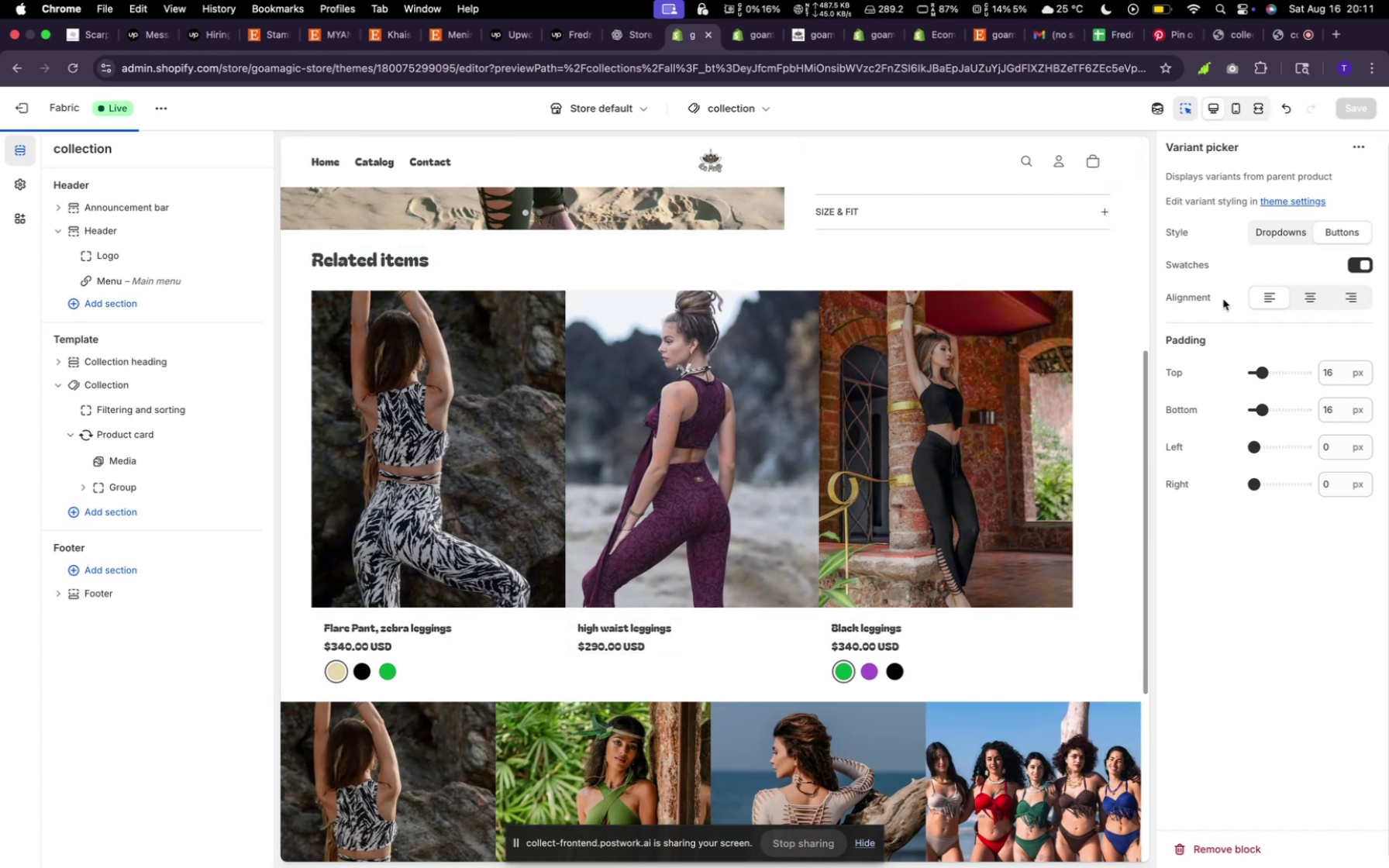 
scroll: coordinate [1025, 454], scroll_direction: up, amount: 28.0
 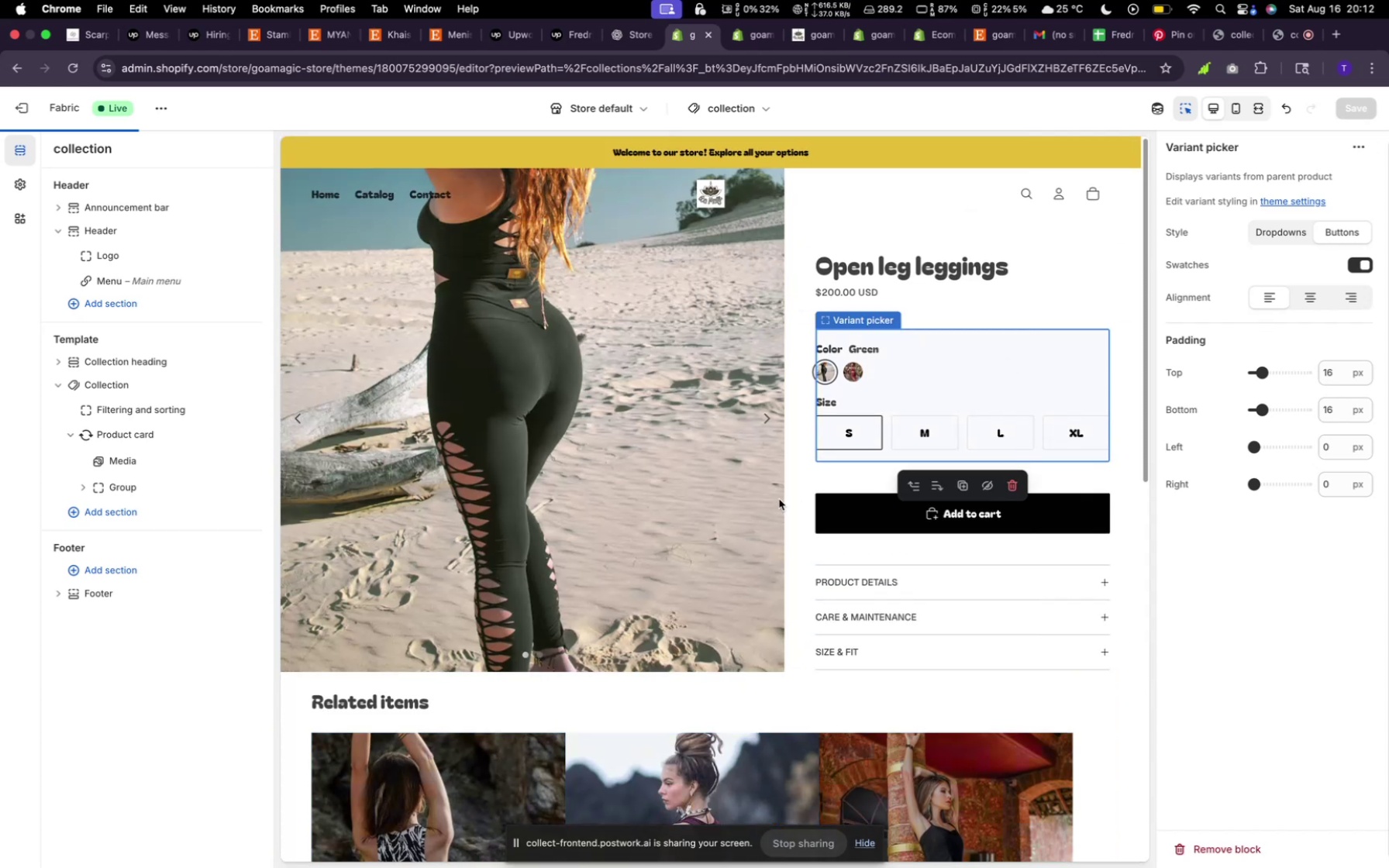 
wait(8.12)
 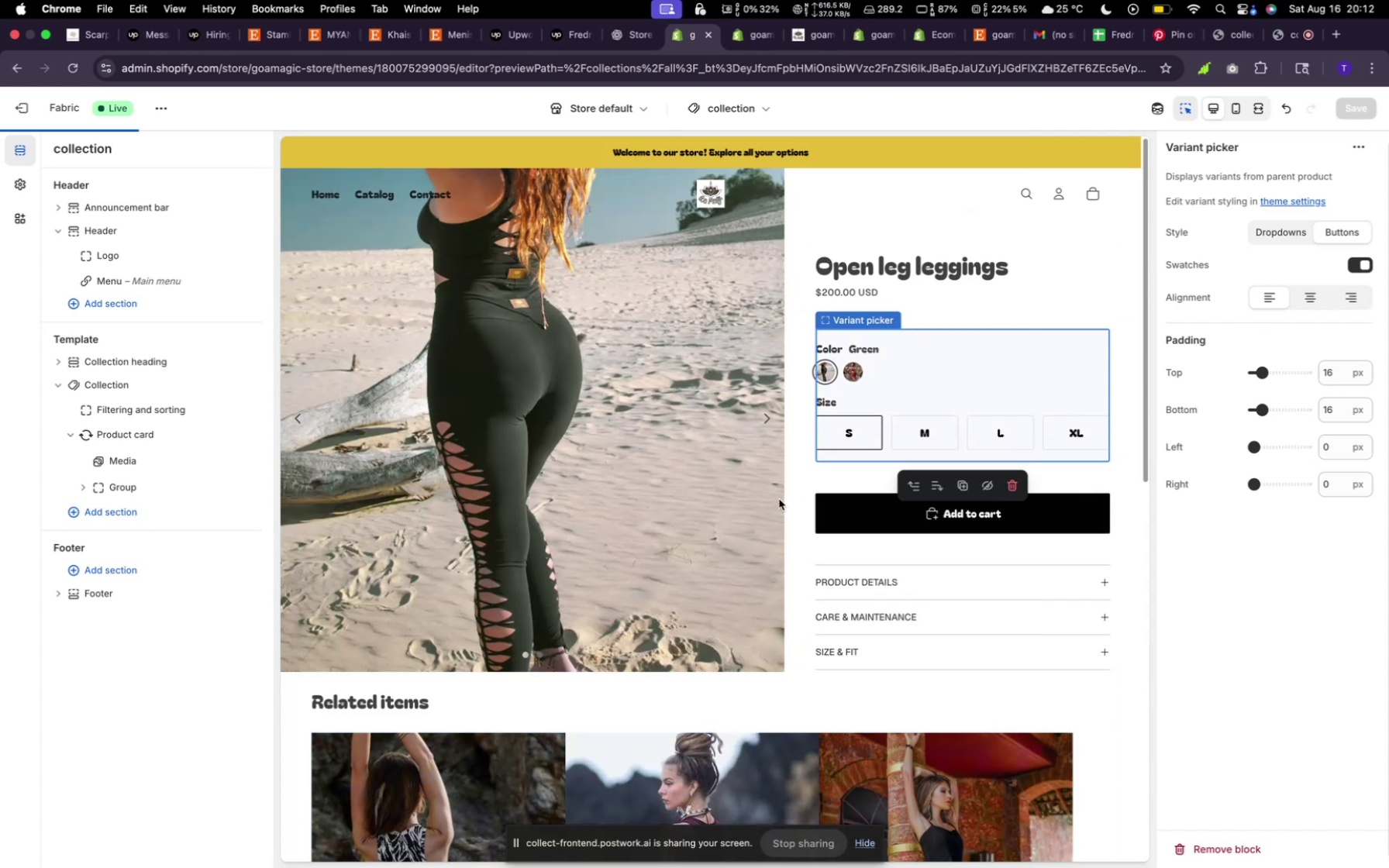 
scroll: coordinate [640, 577], scroll_direction: down, amount: 24.0
 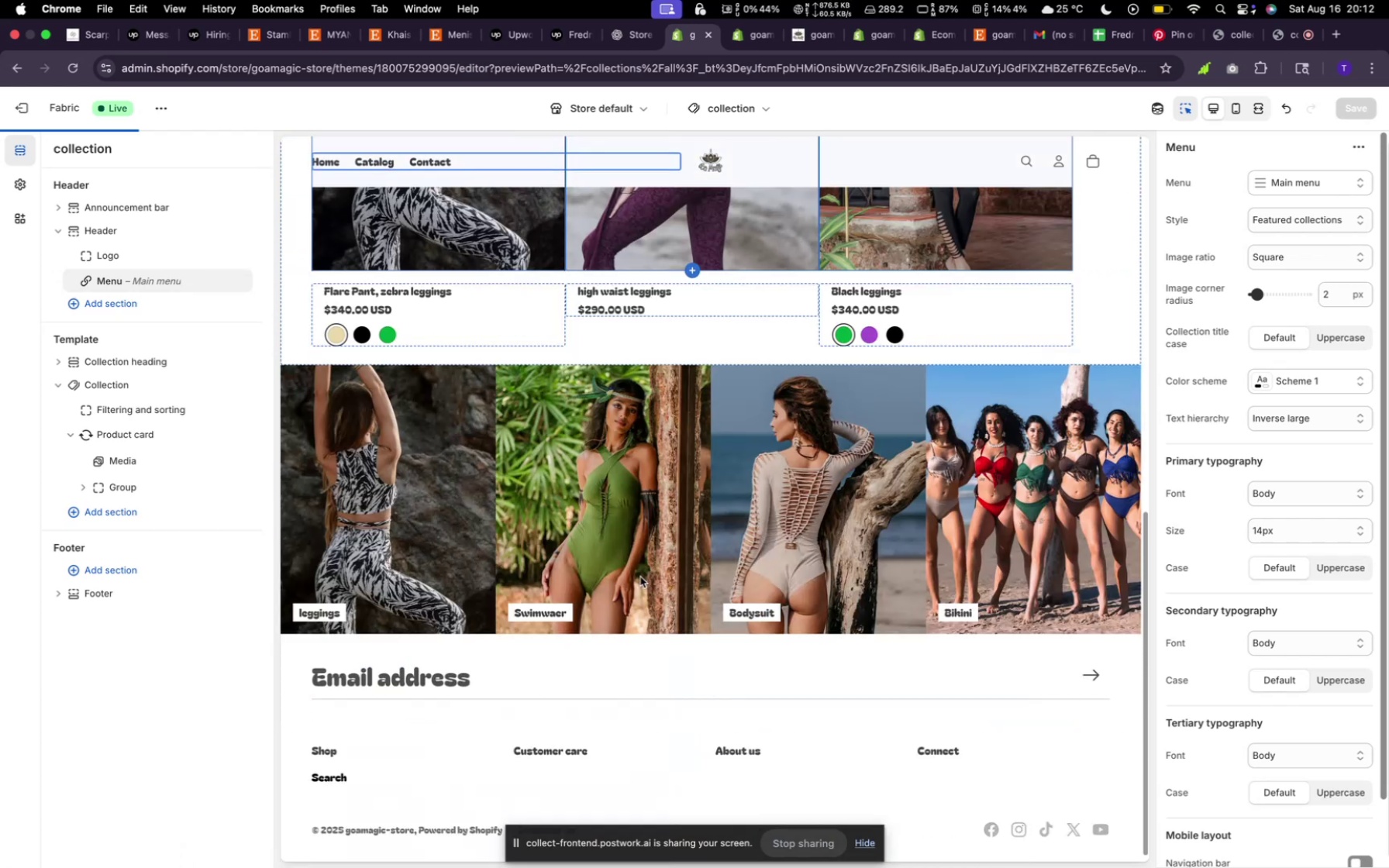 
scroll: coordinate [641, 577], scroll_direction: up, amount: 23.0
 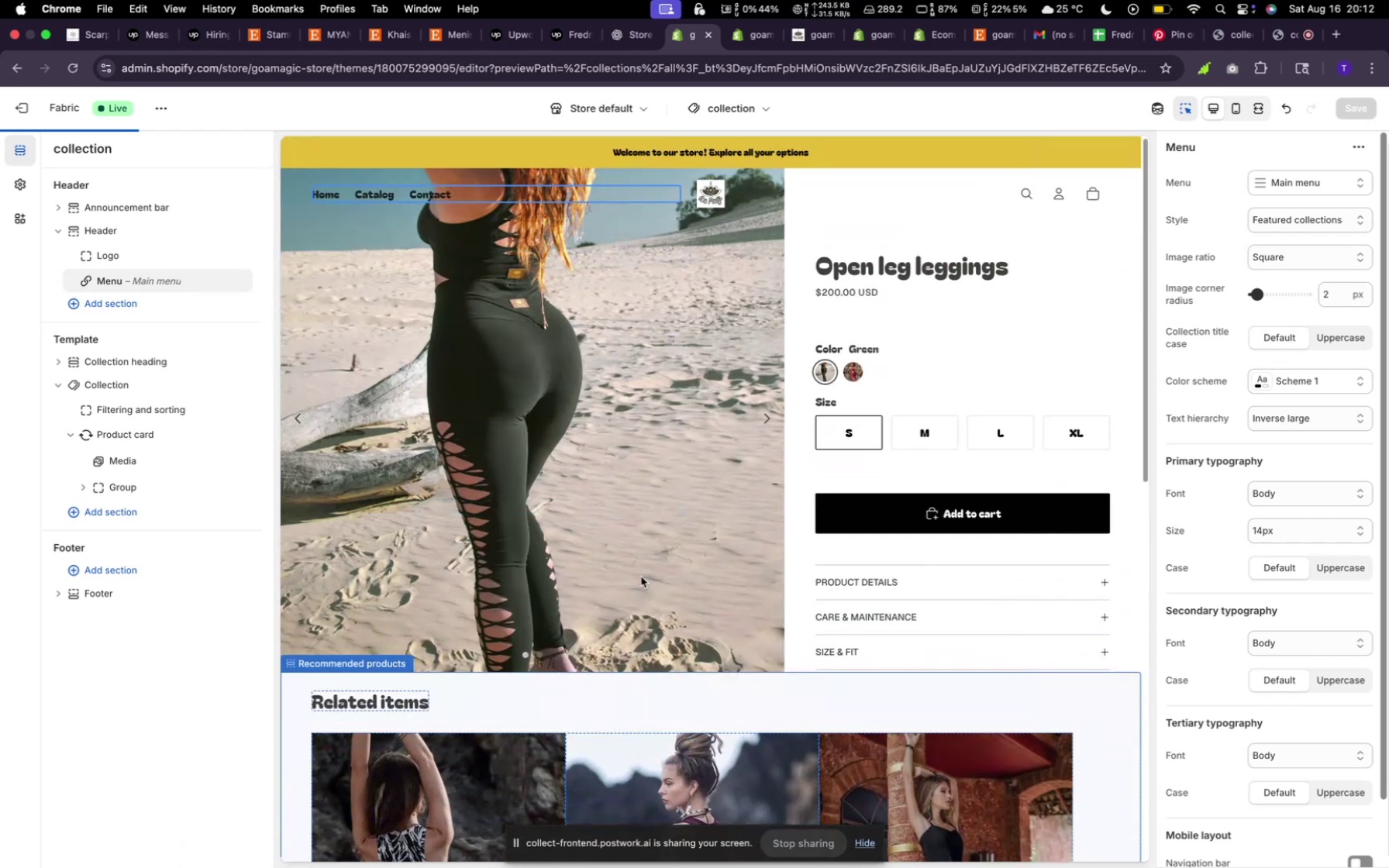 
scroll: coordinate [1335, 747], scroll_direction: down, amount: 33.0
 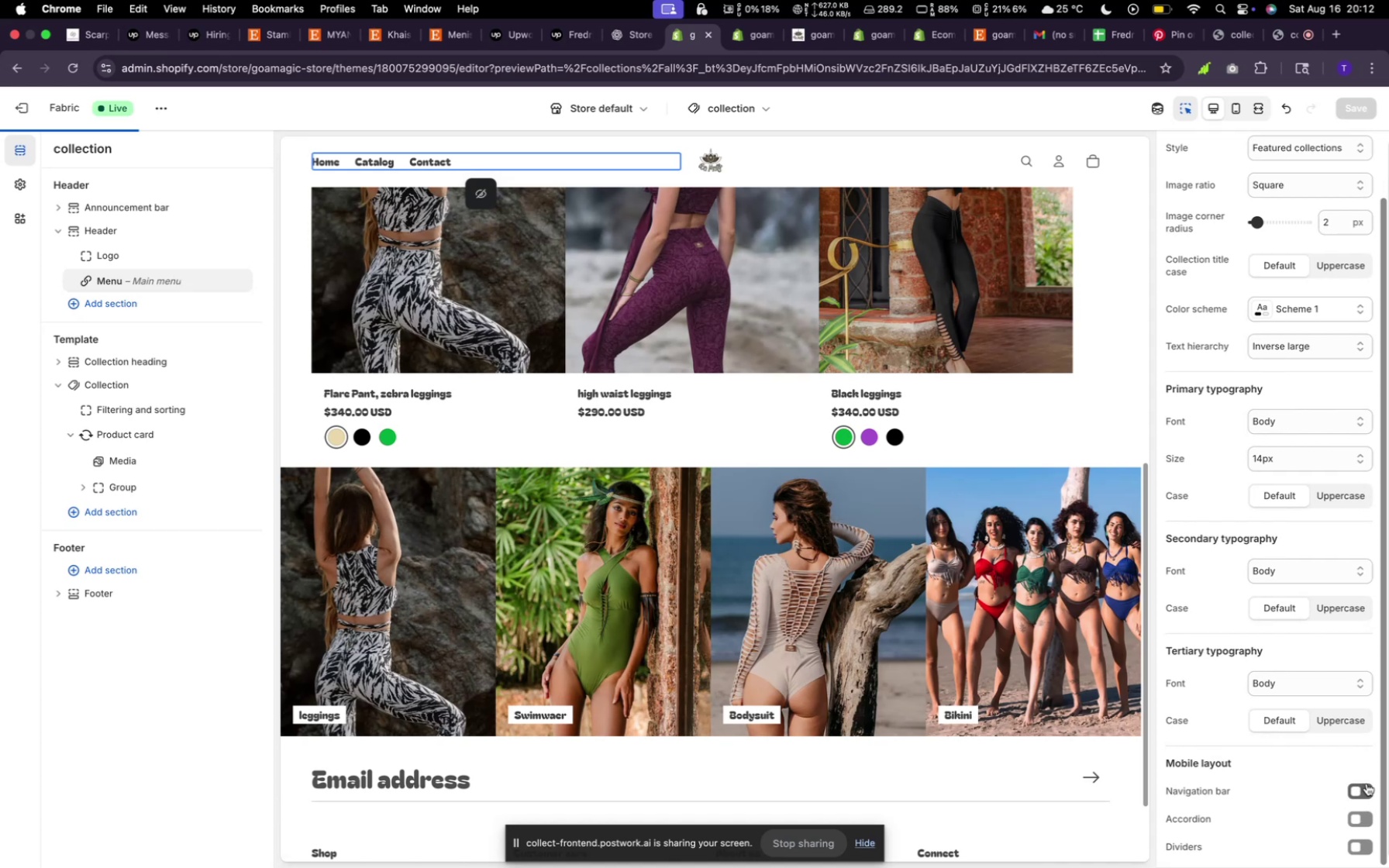 
left_click([1368, 791])
 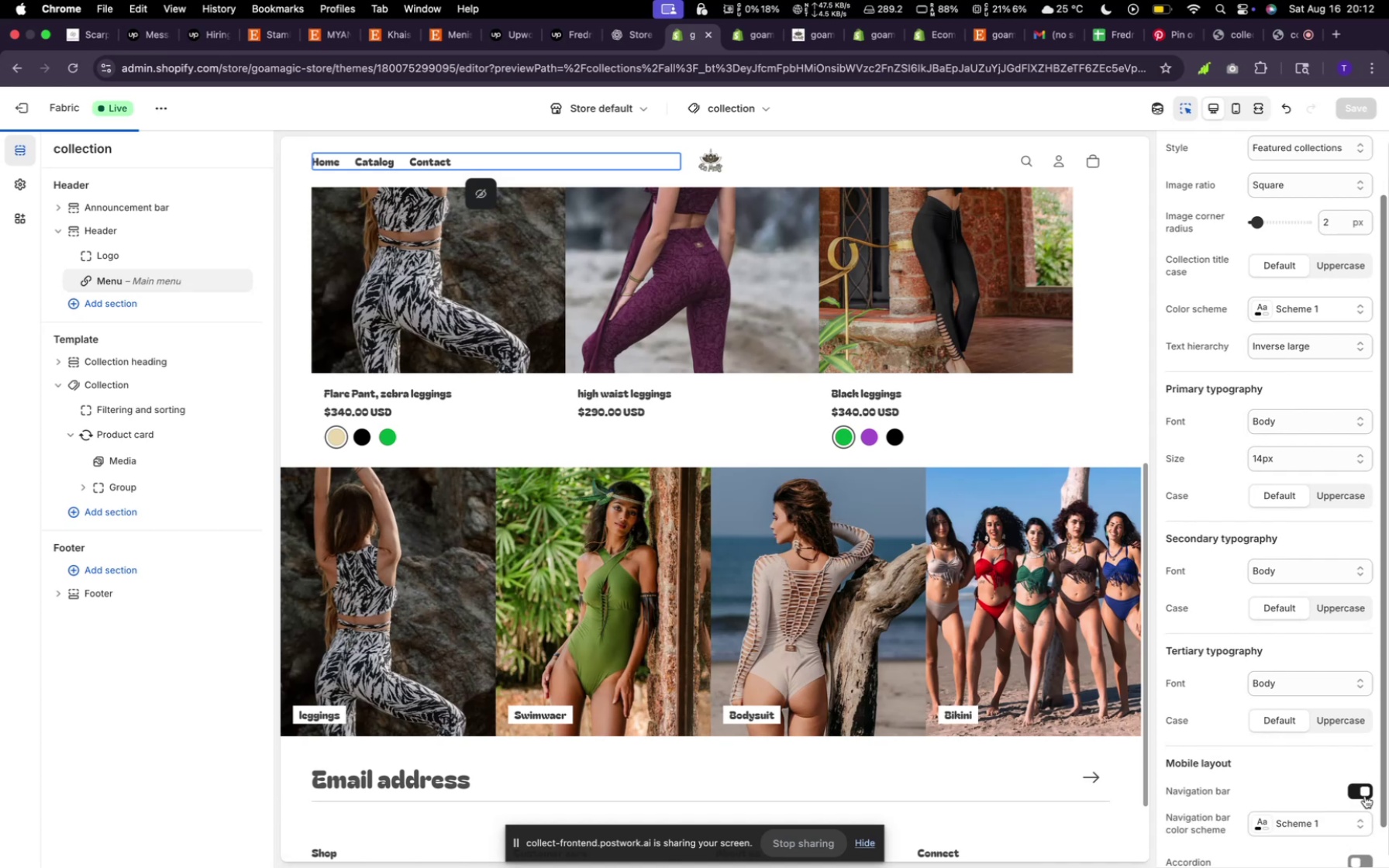 
scroll: coordinate [1260, 775], scroll_direction: down, amount: 12.0
 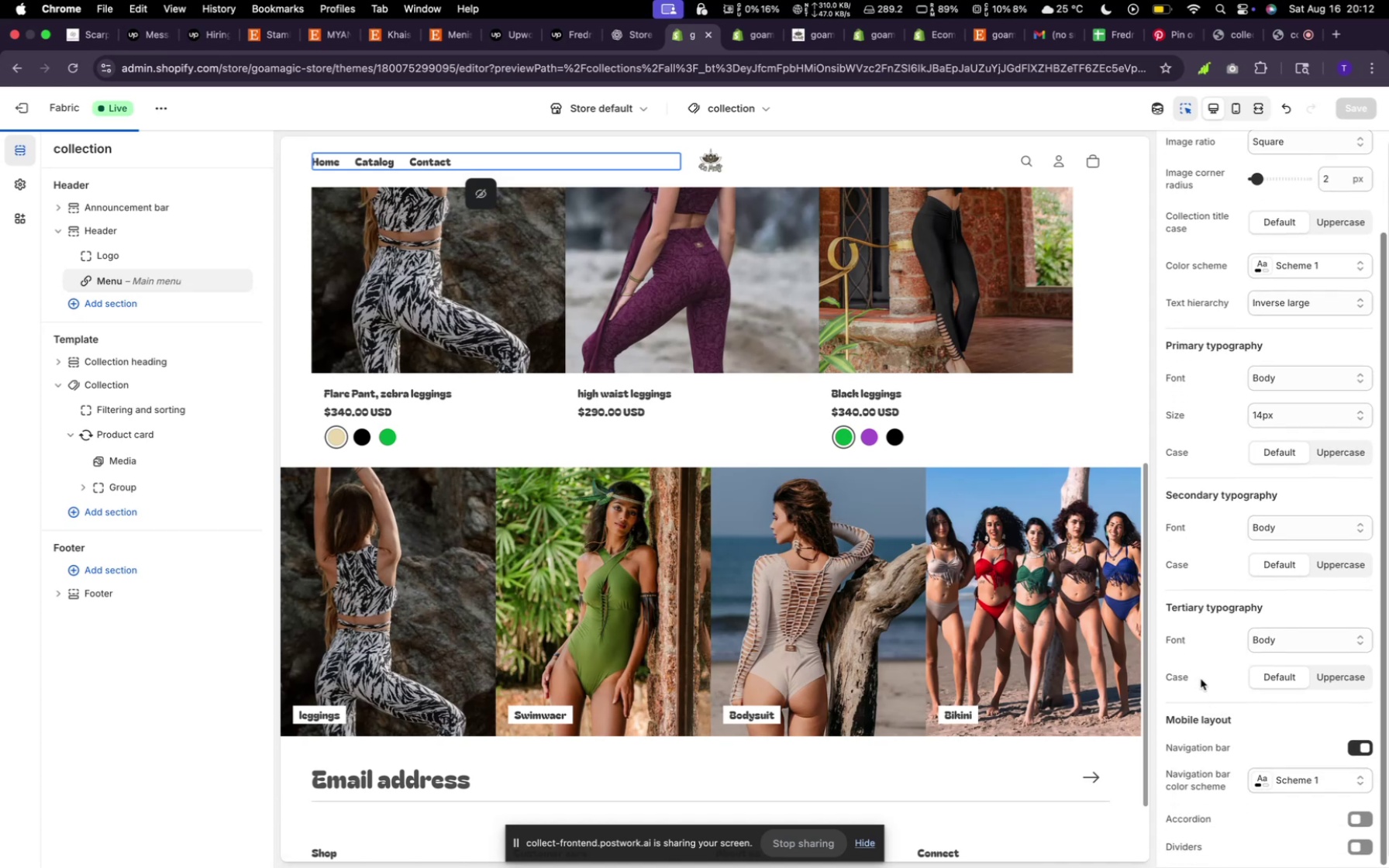 
wait(8.16)
 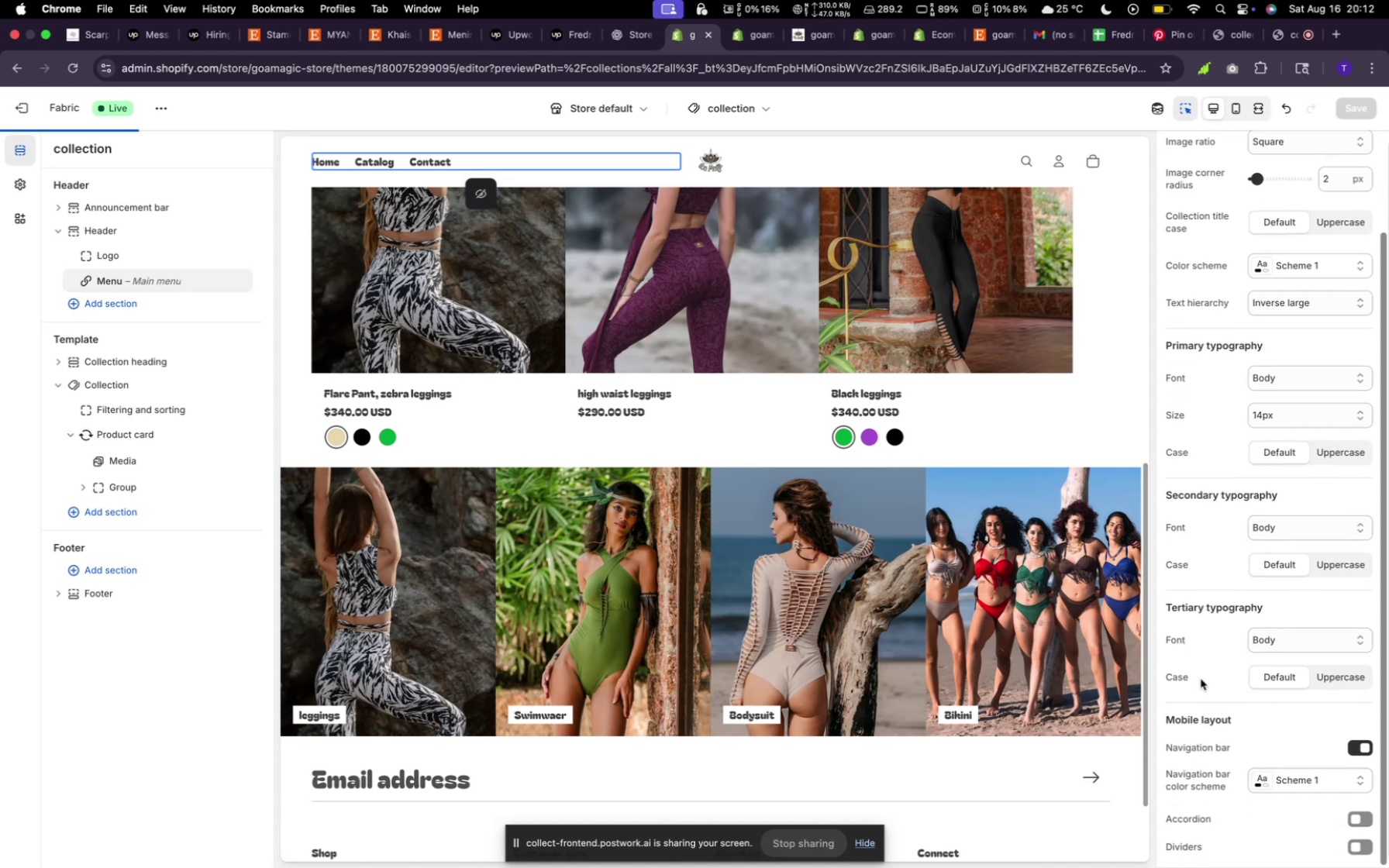 
scroll: coordinate [1249, 458], scroll_direction: up, amount: 13.0
 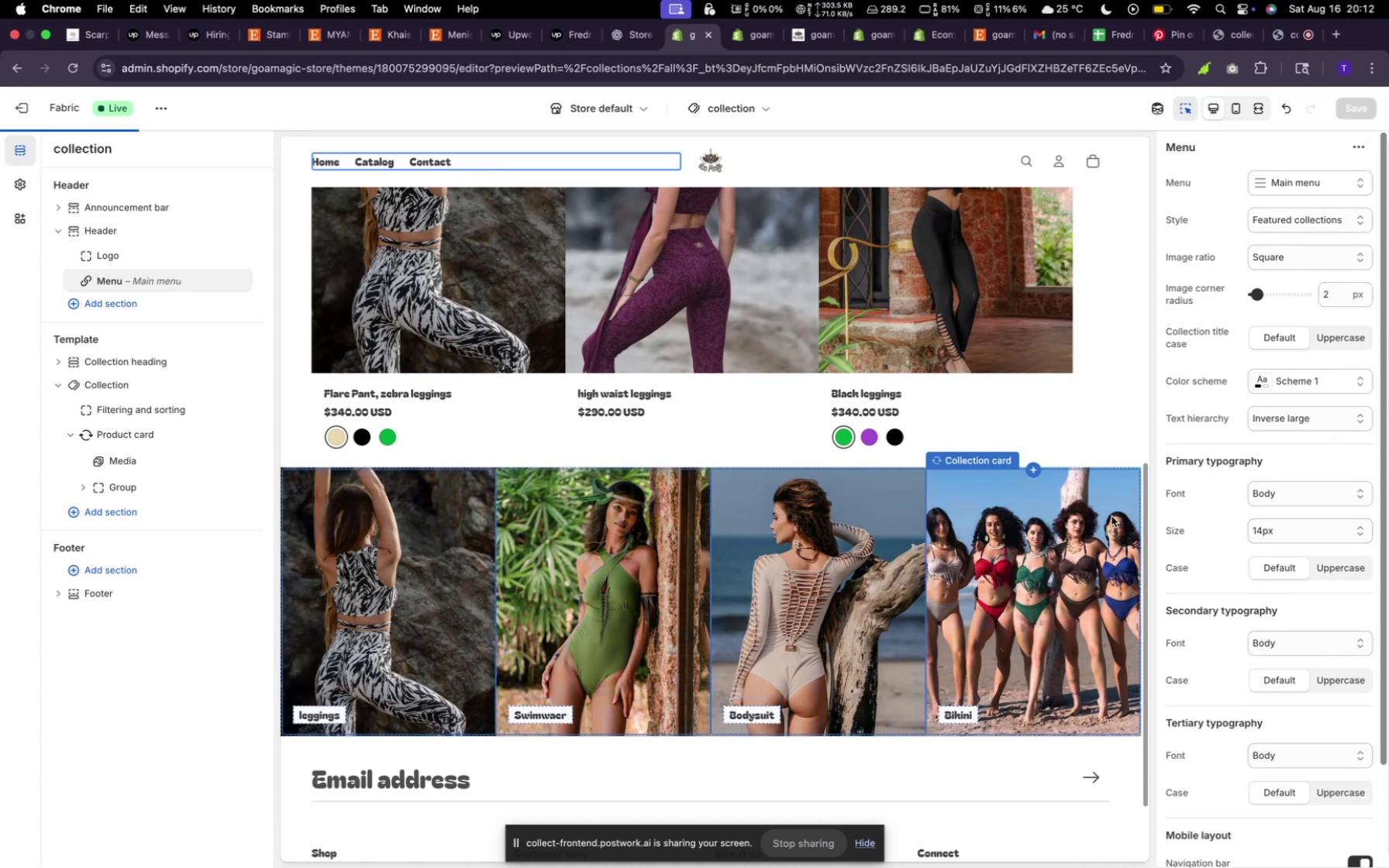 
wait(7.75)
 